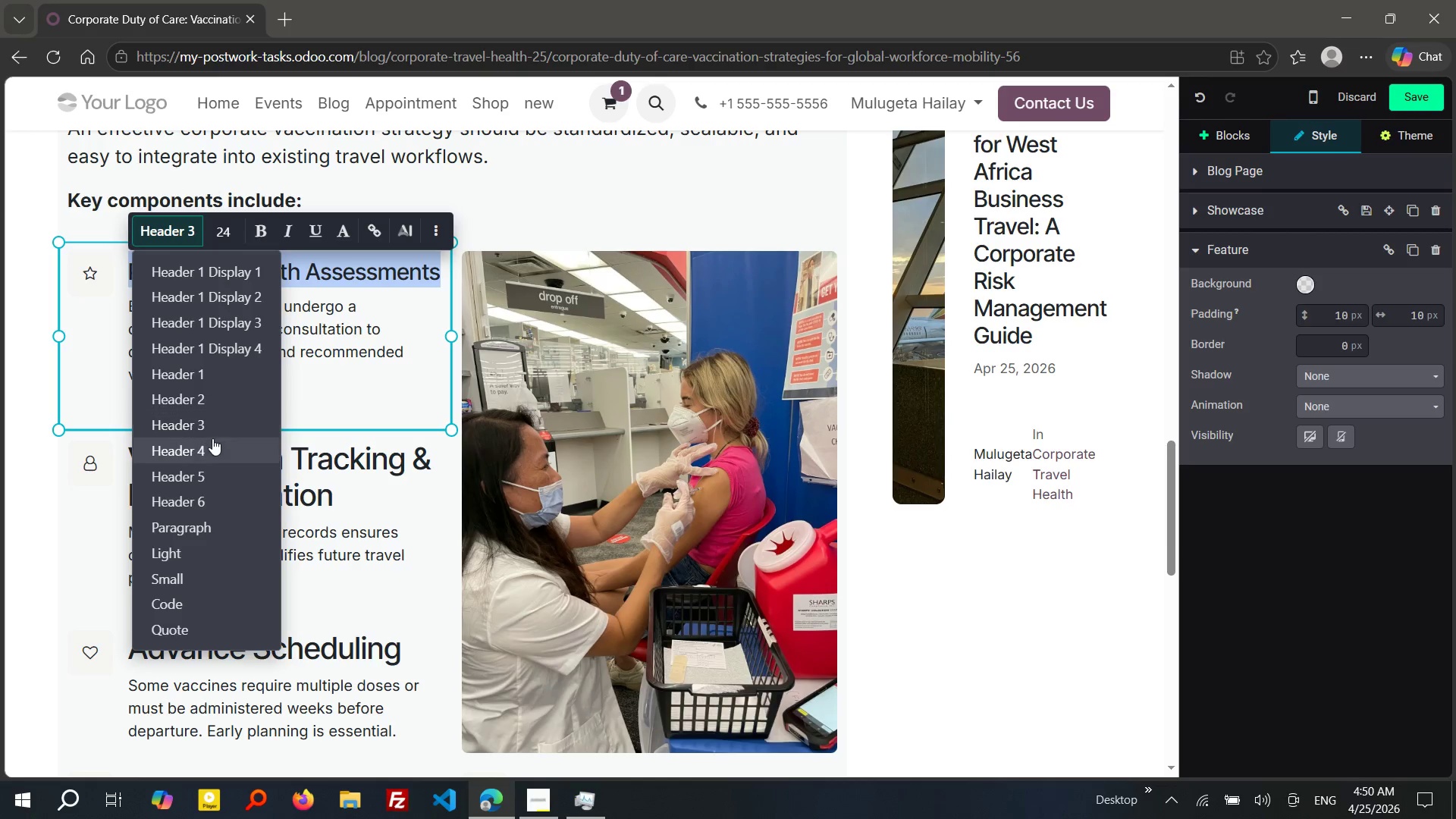 
left_click([212, 438])
 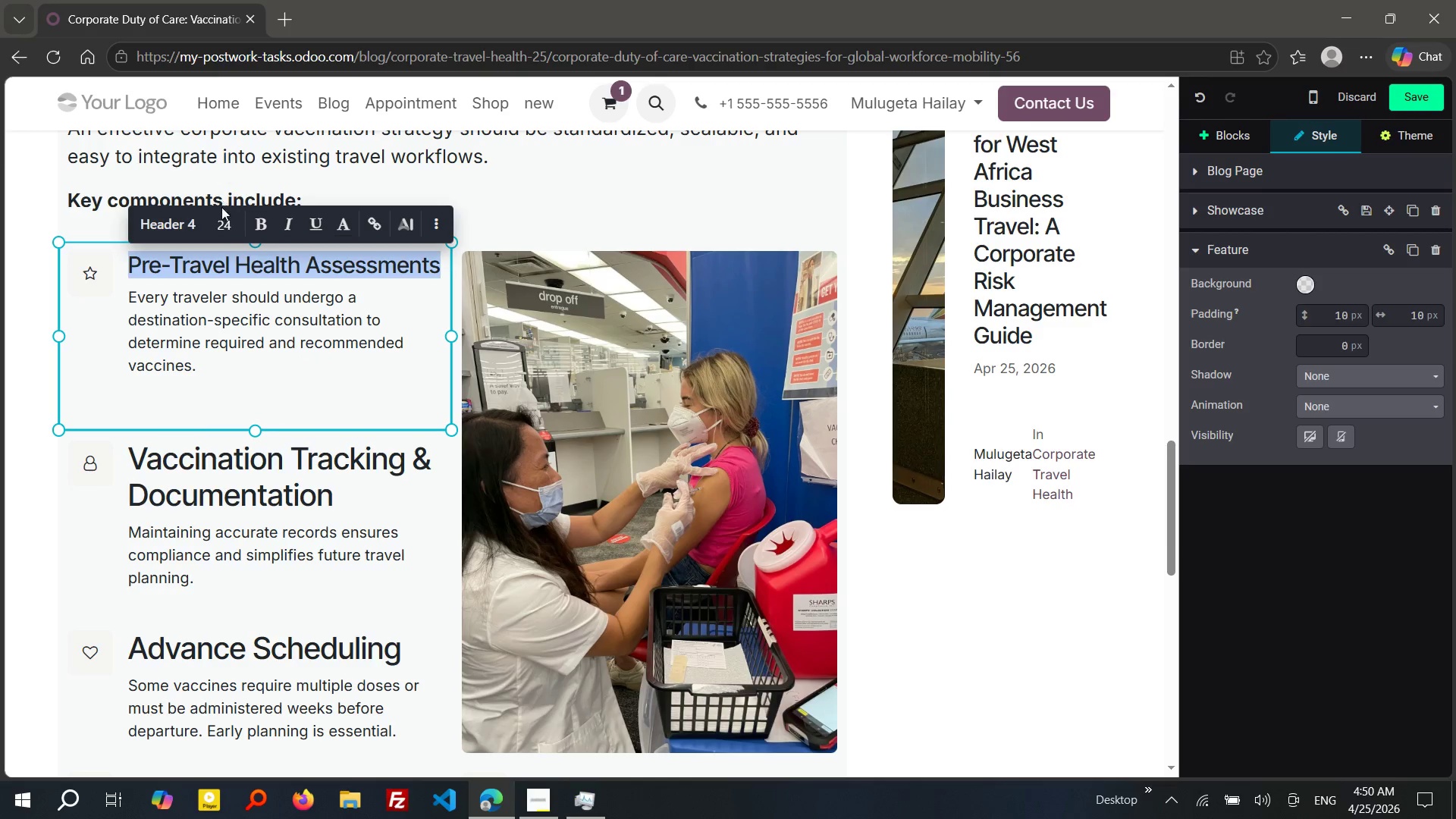 
left_click([221, 222])
 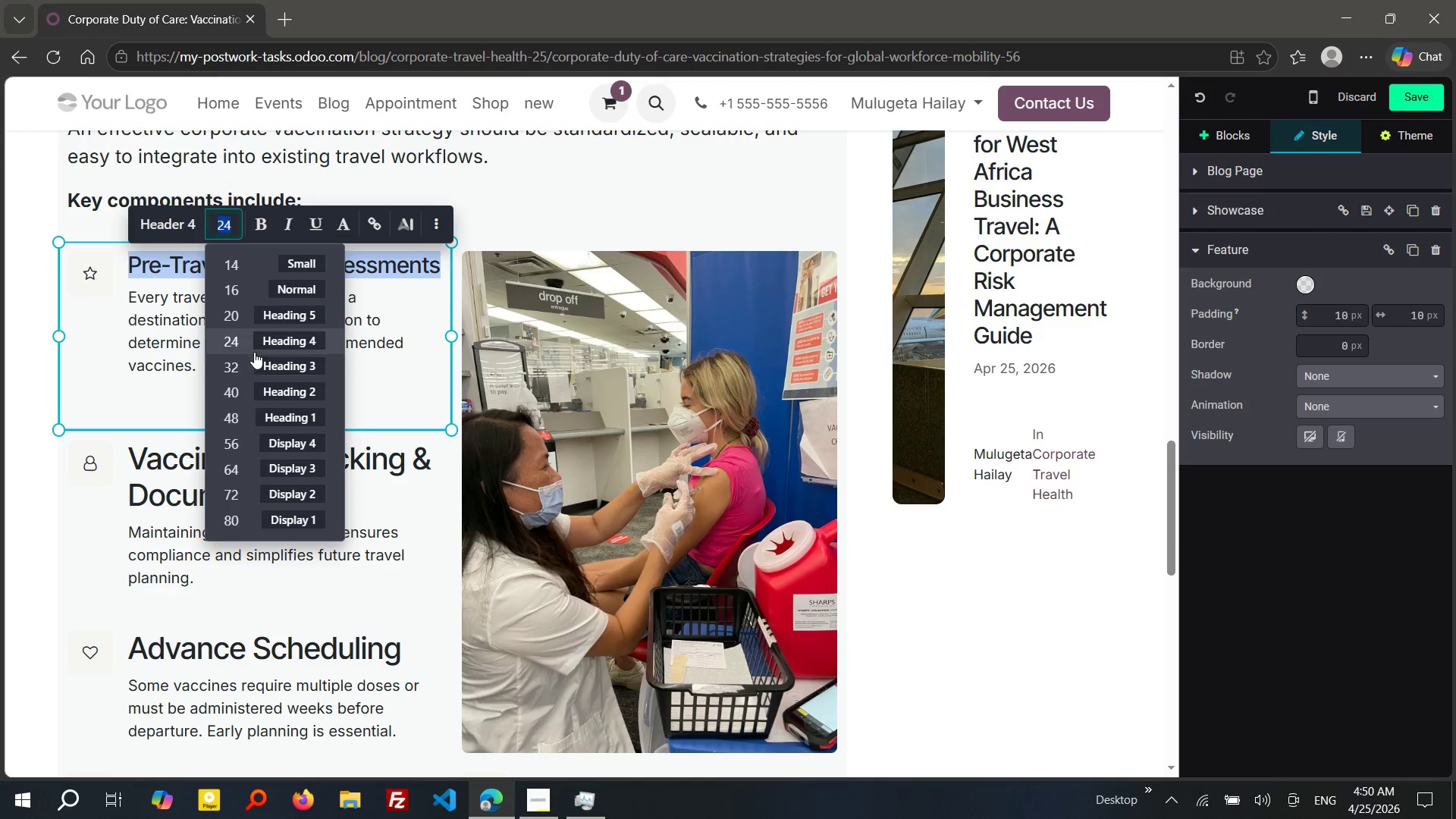 
left_click([254, 347])
 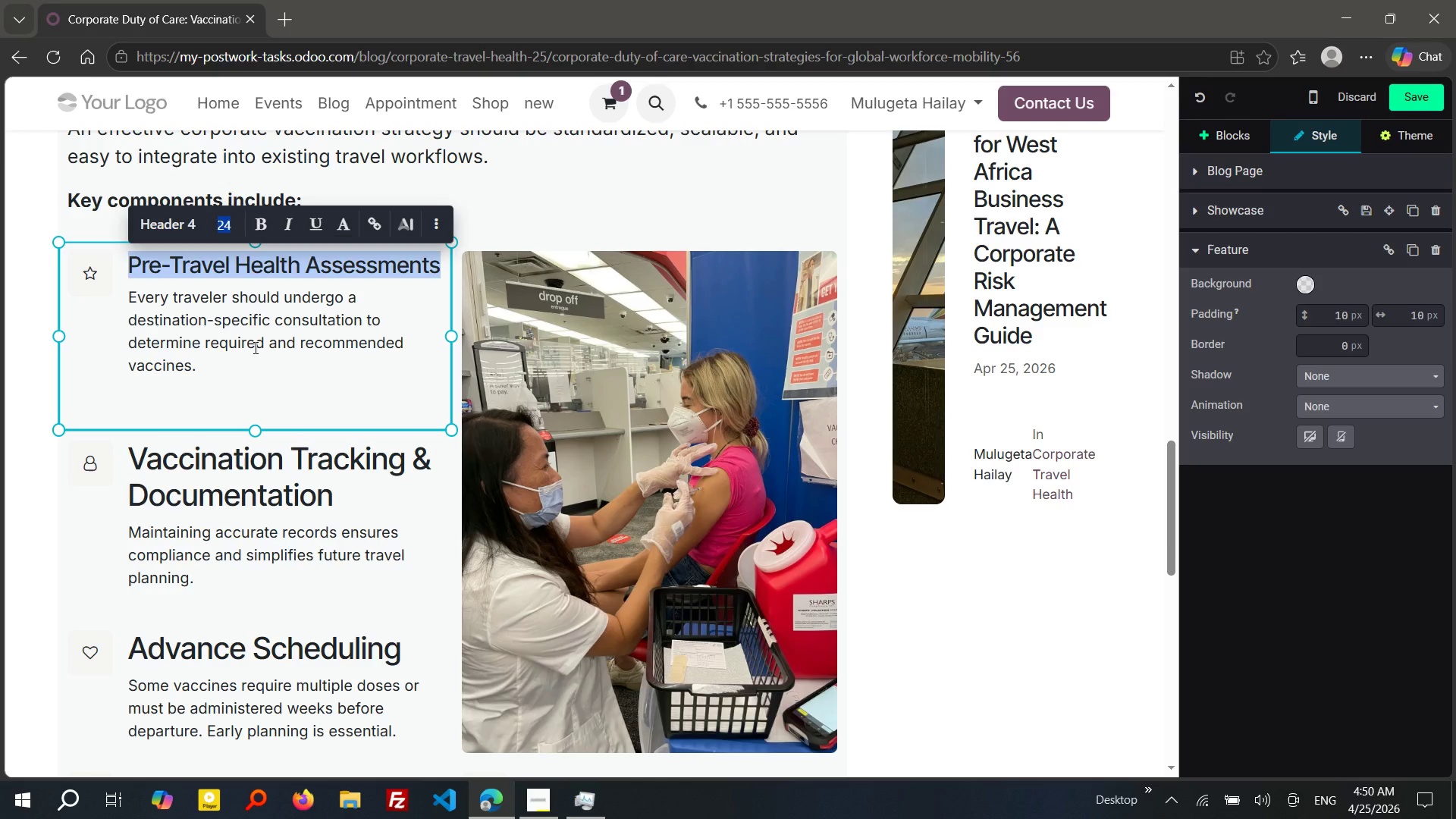 
wait(8.88)
 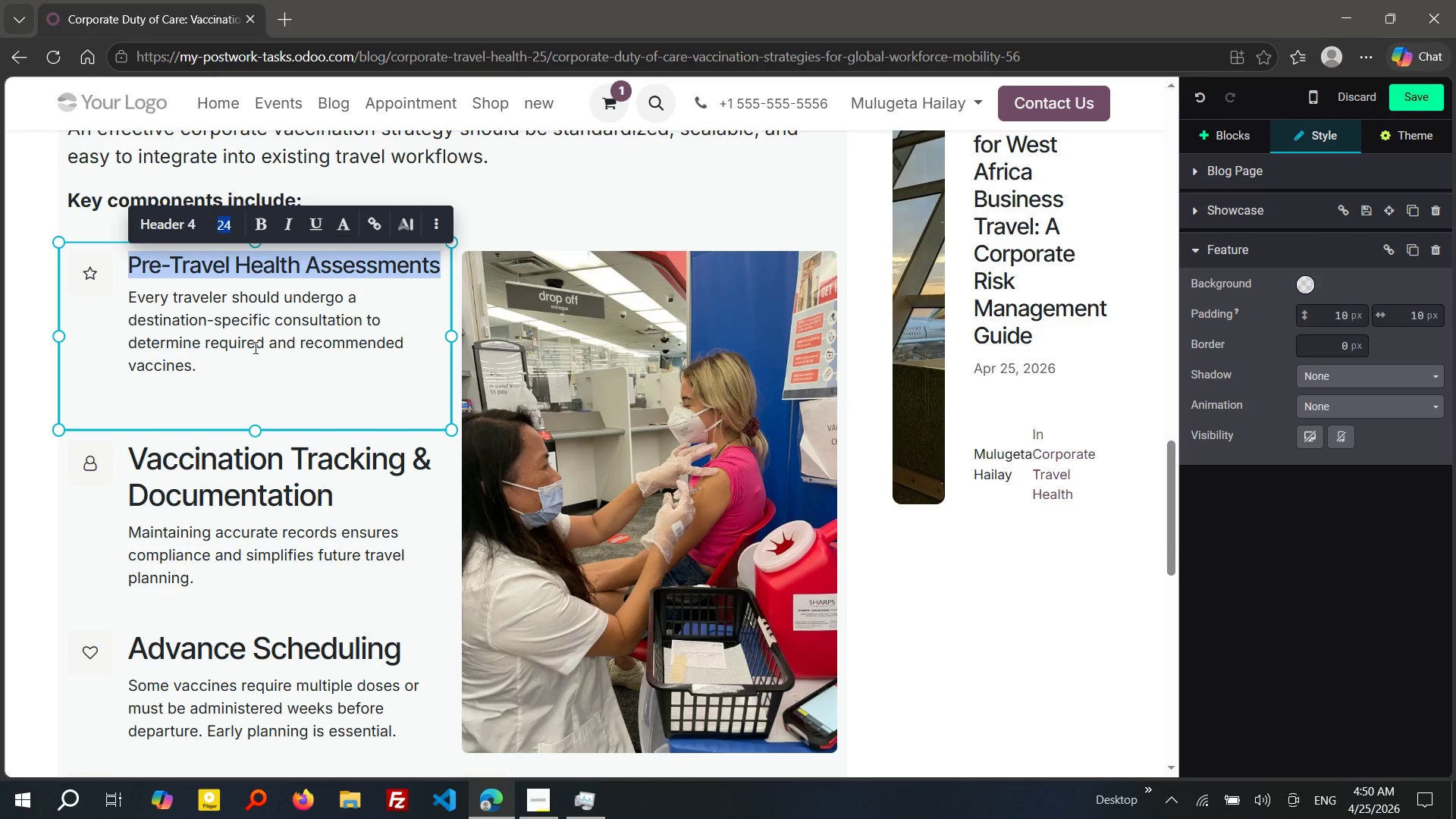 
key(Control+Z)
 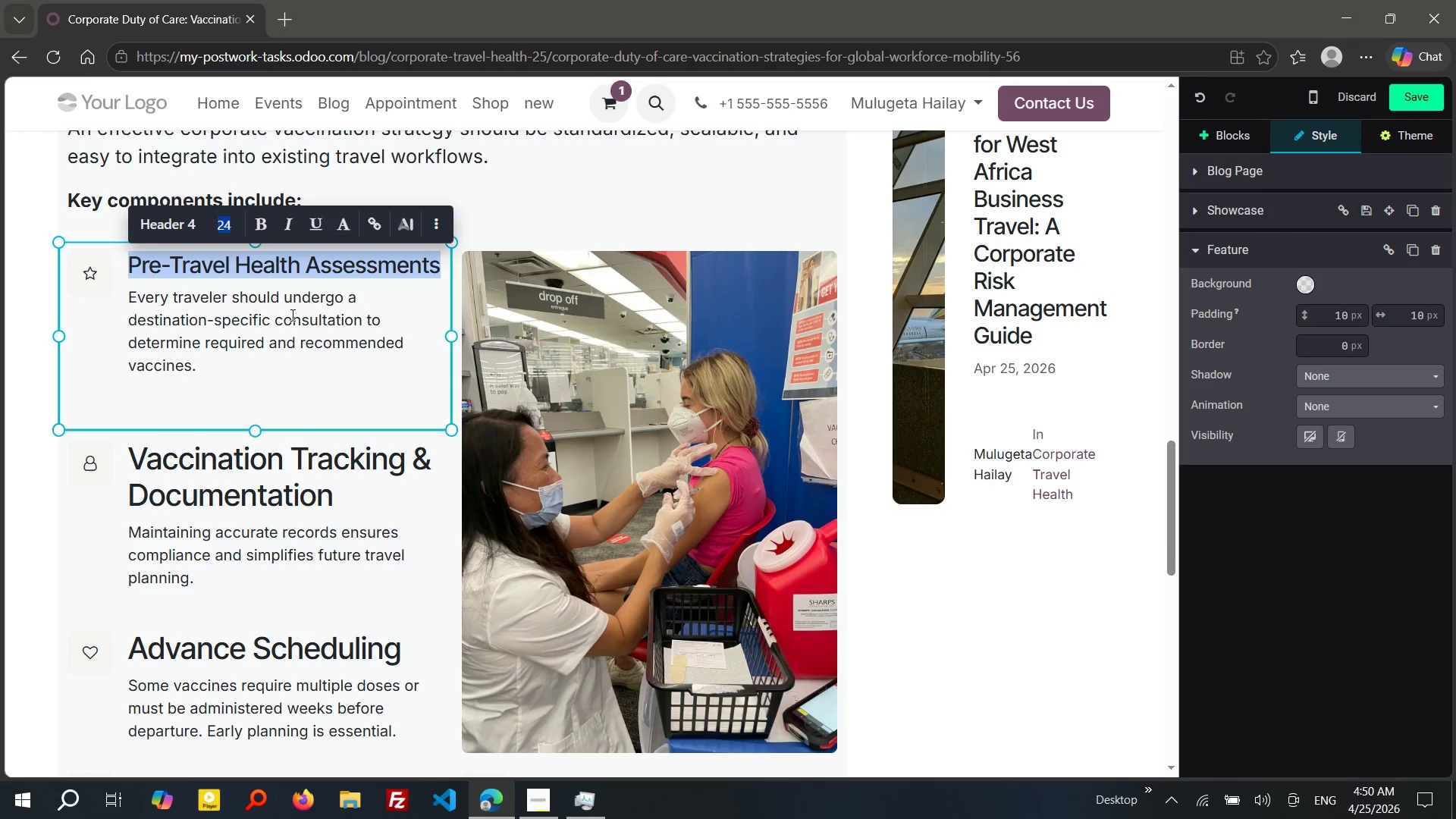 
left_click([291, 301])
 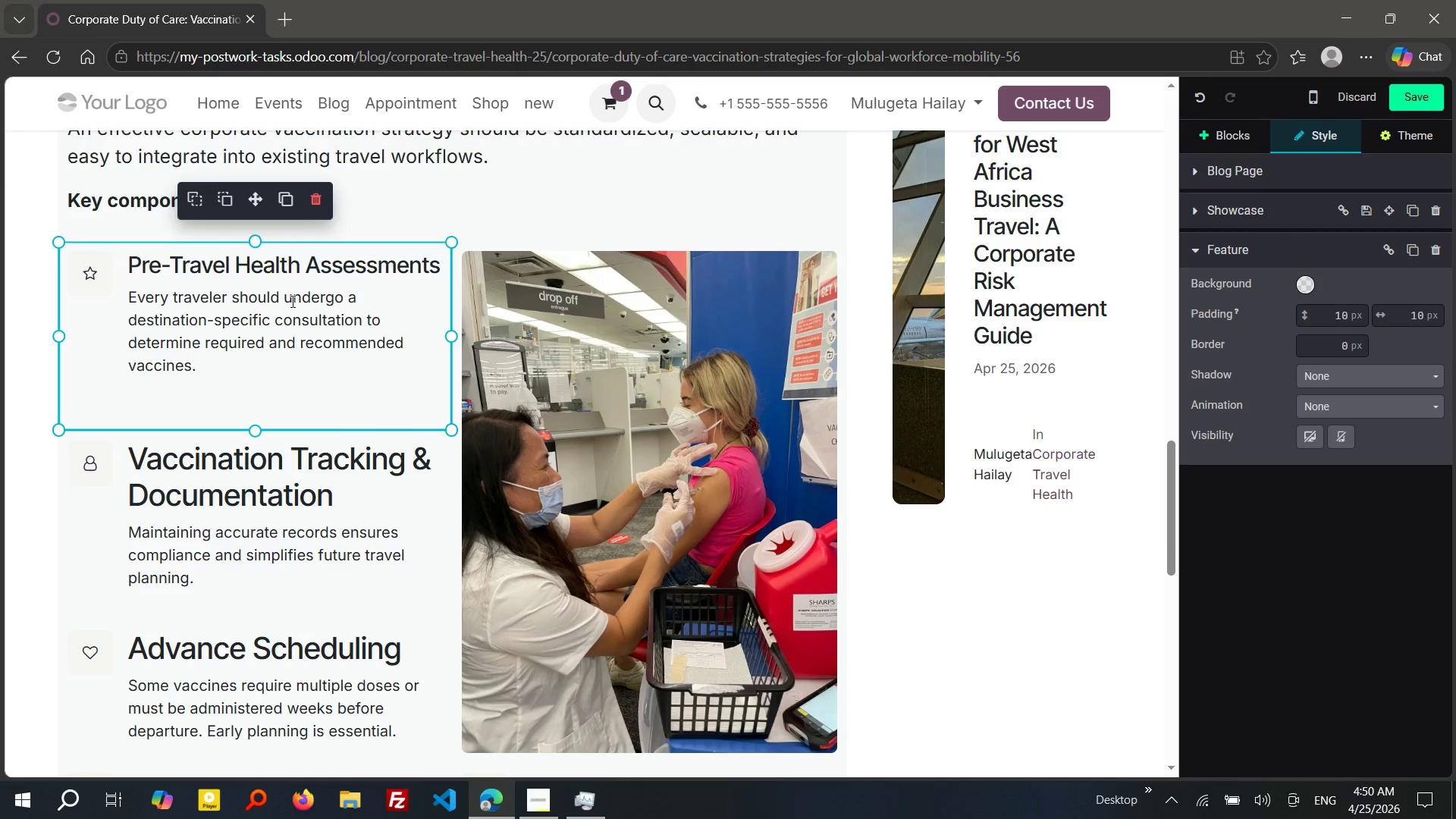 
key(Control+Z)
 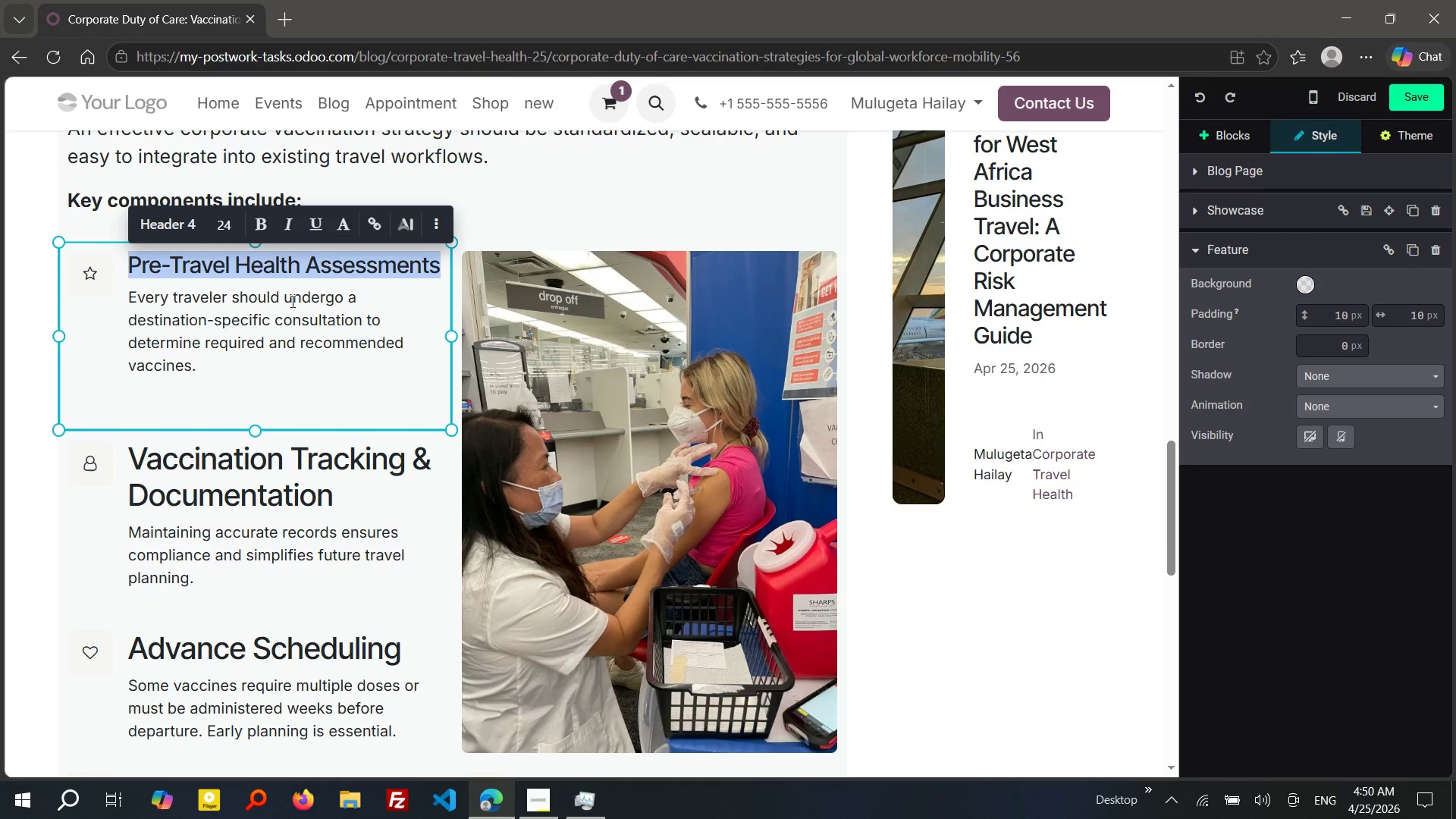 
key(Control+Z)
 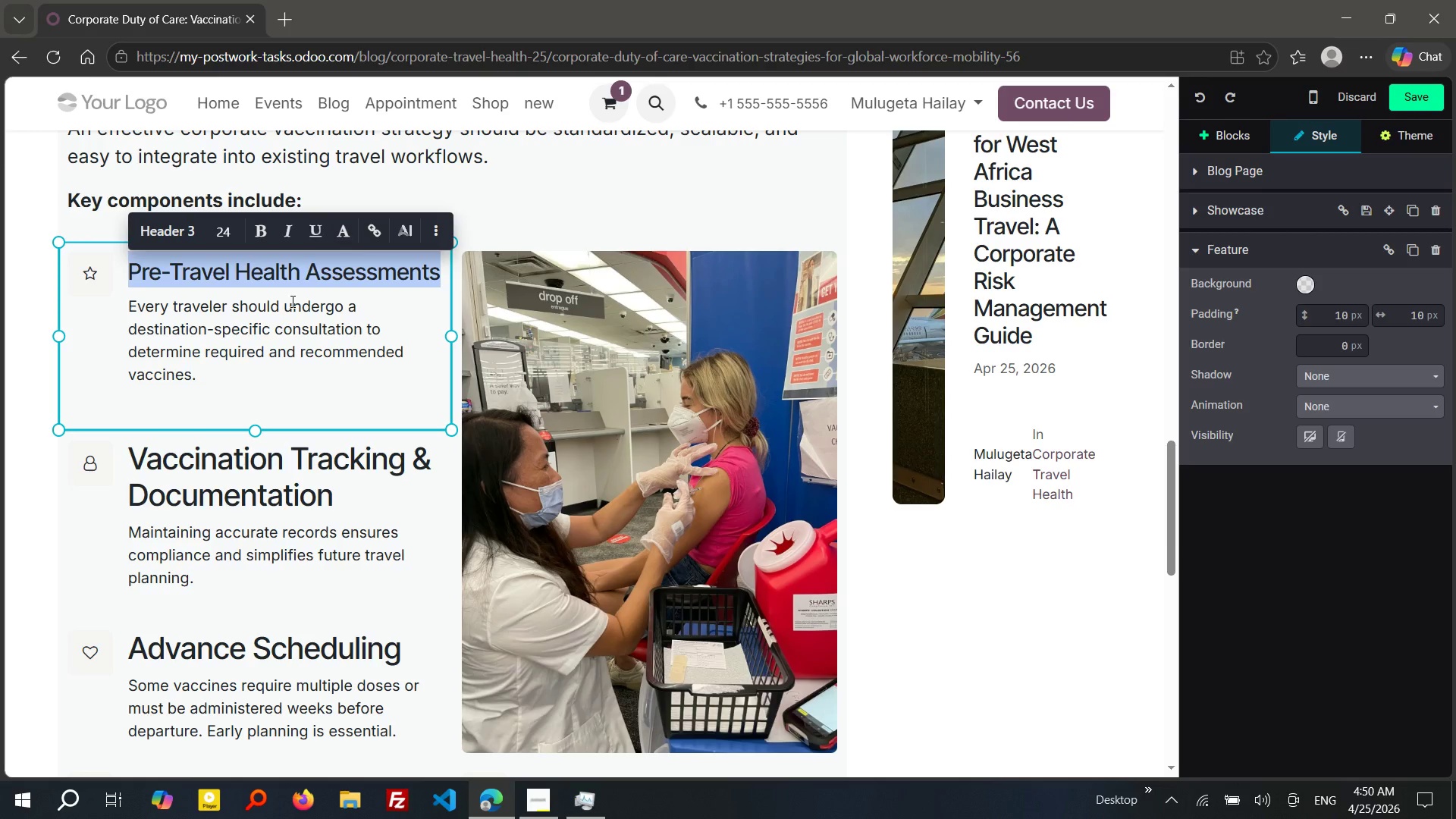 
key(Control+Z)
 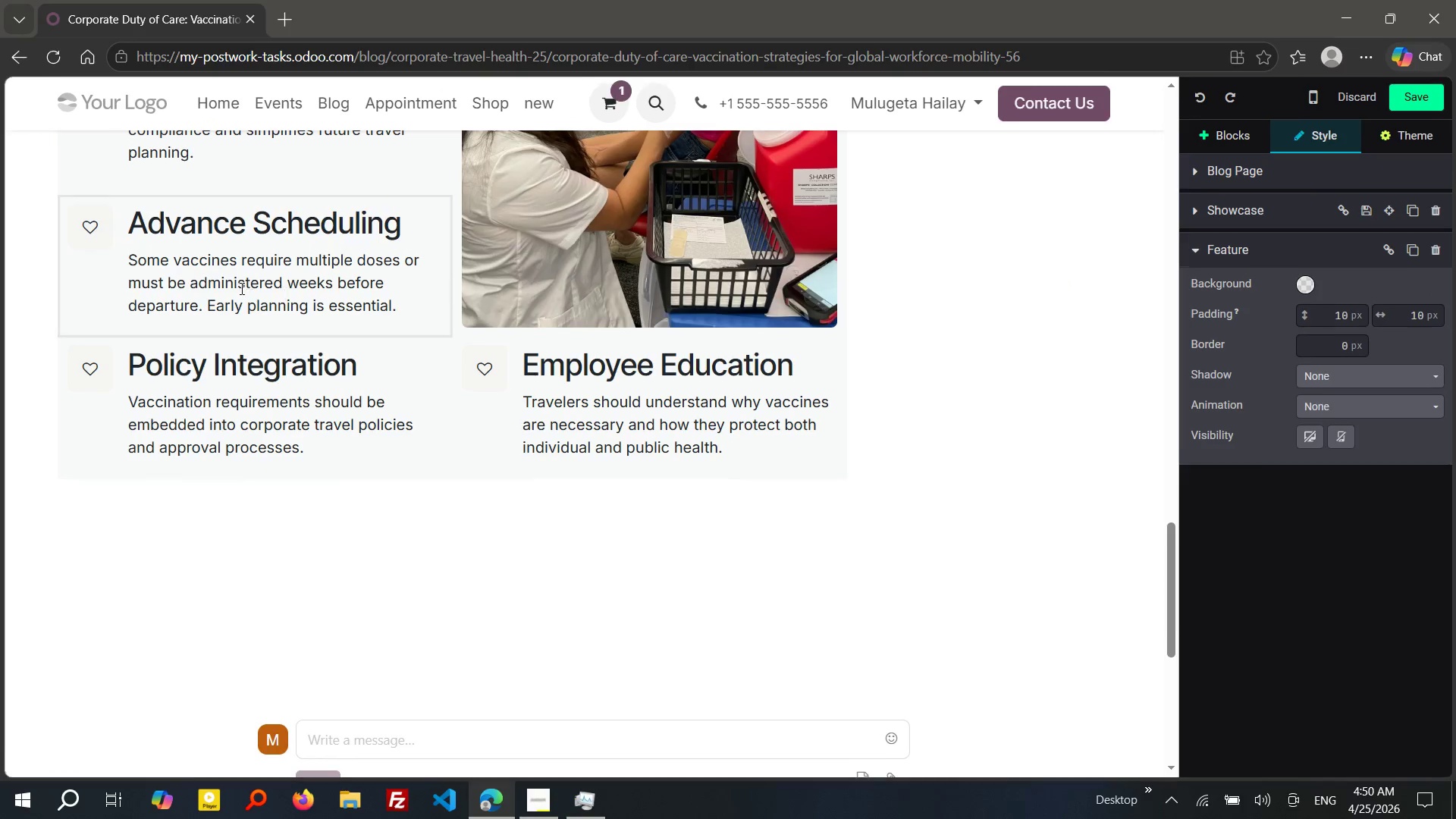 
left_click([166, 504])
 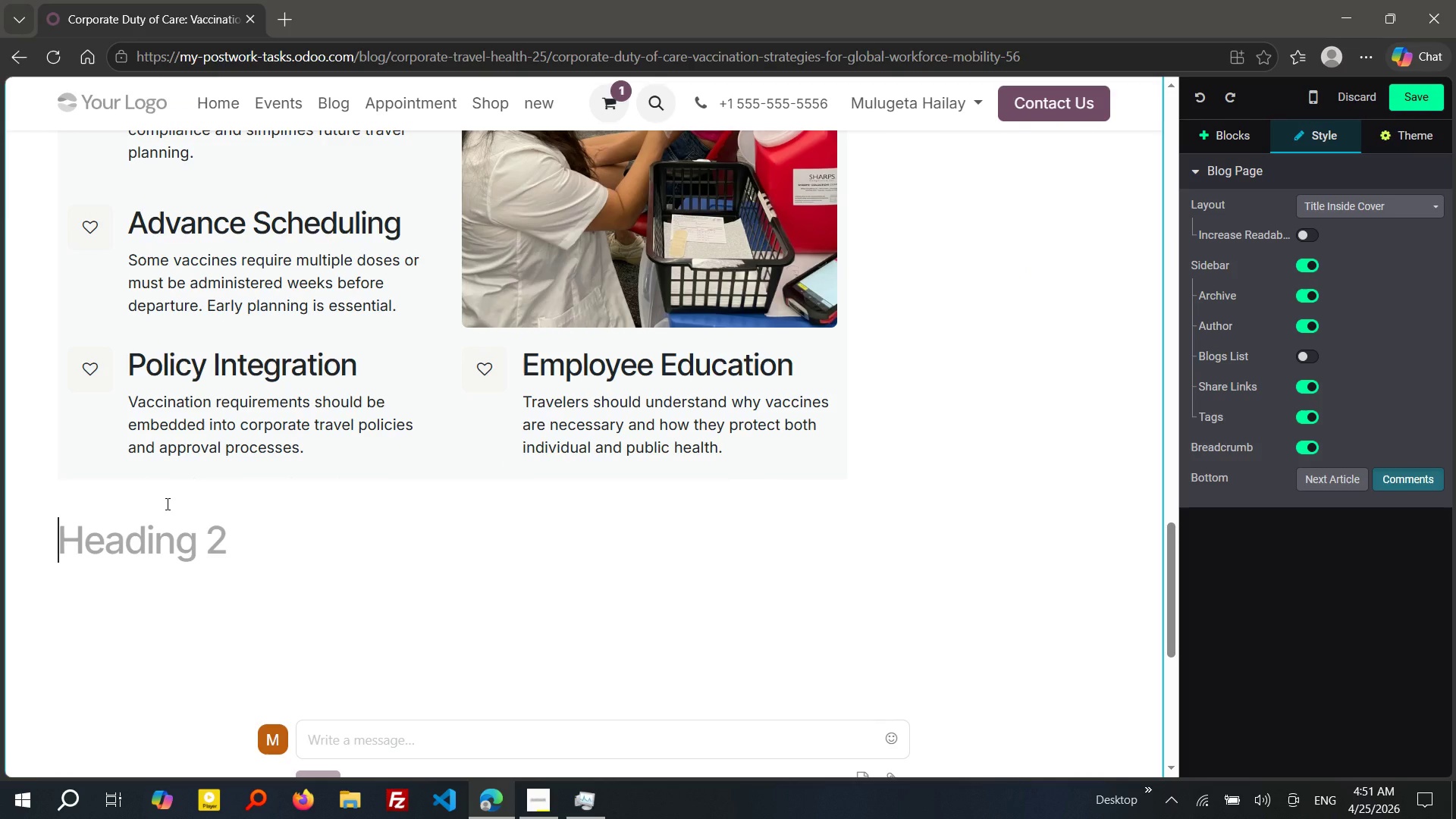 
type(SUPPorting EXPAtriates and Long-Term ASSIGnments)
 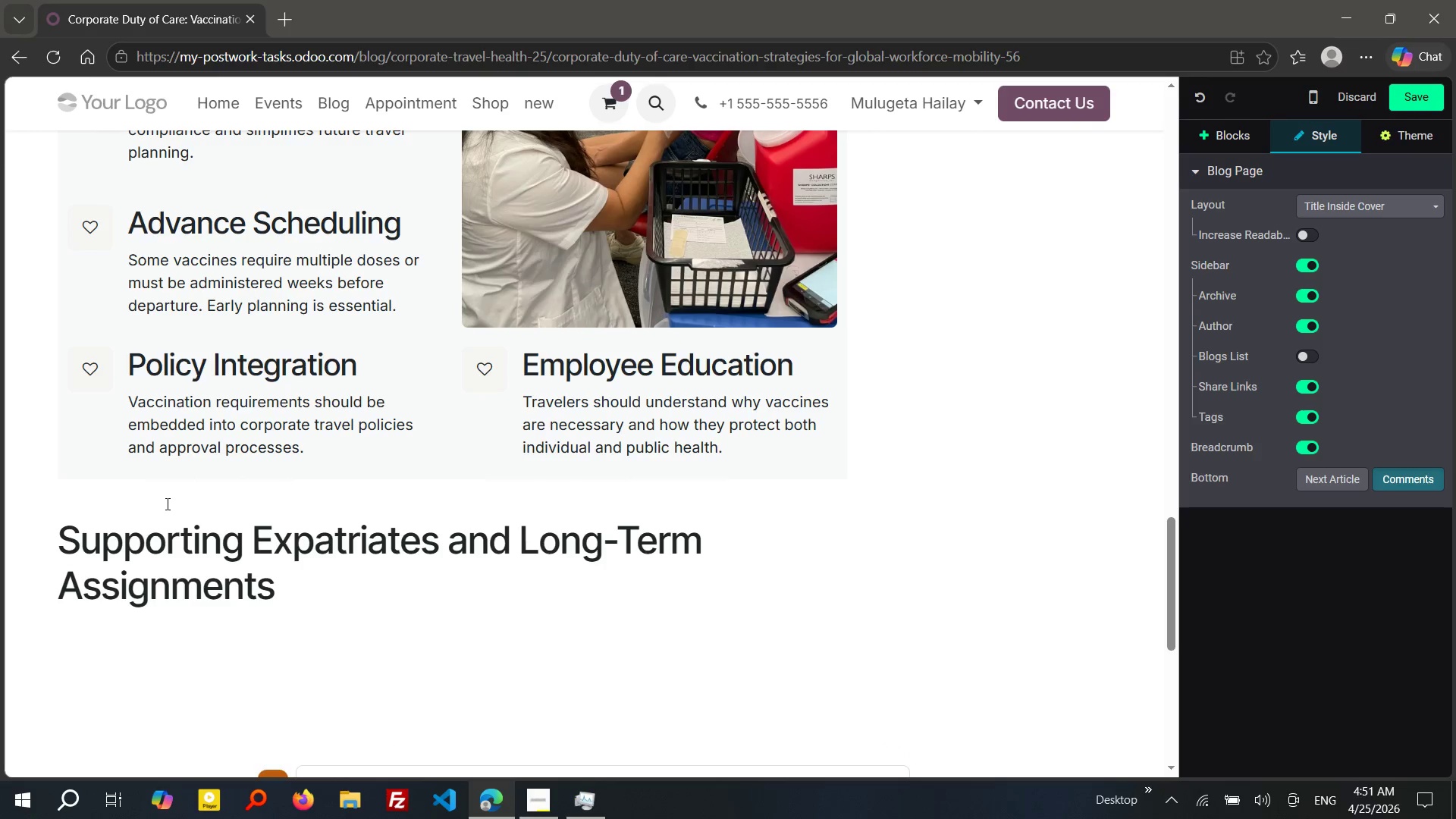 
 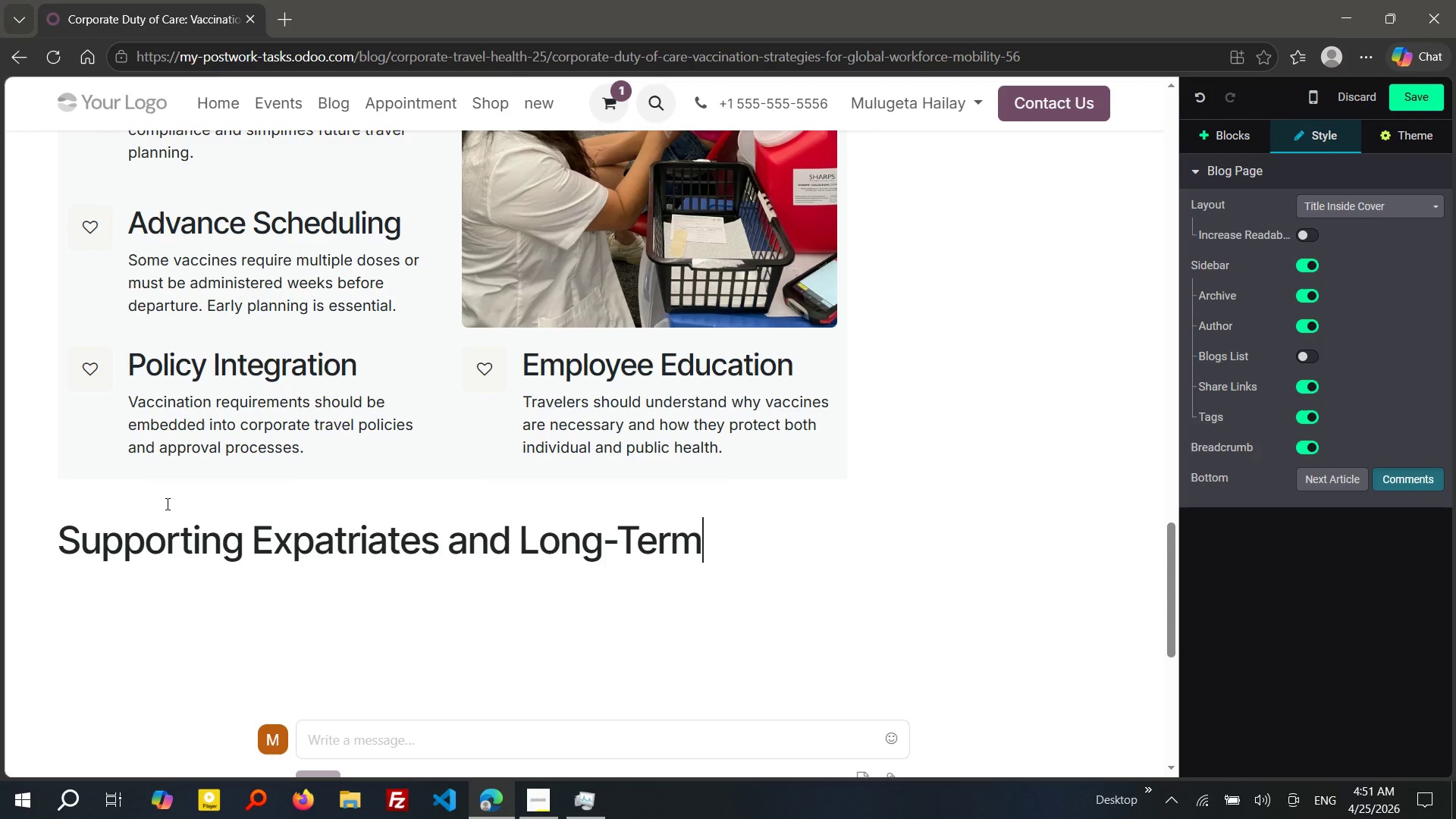 
key(Enter)
 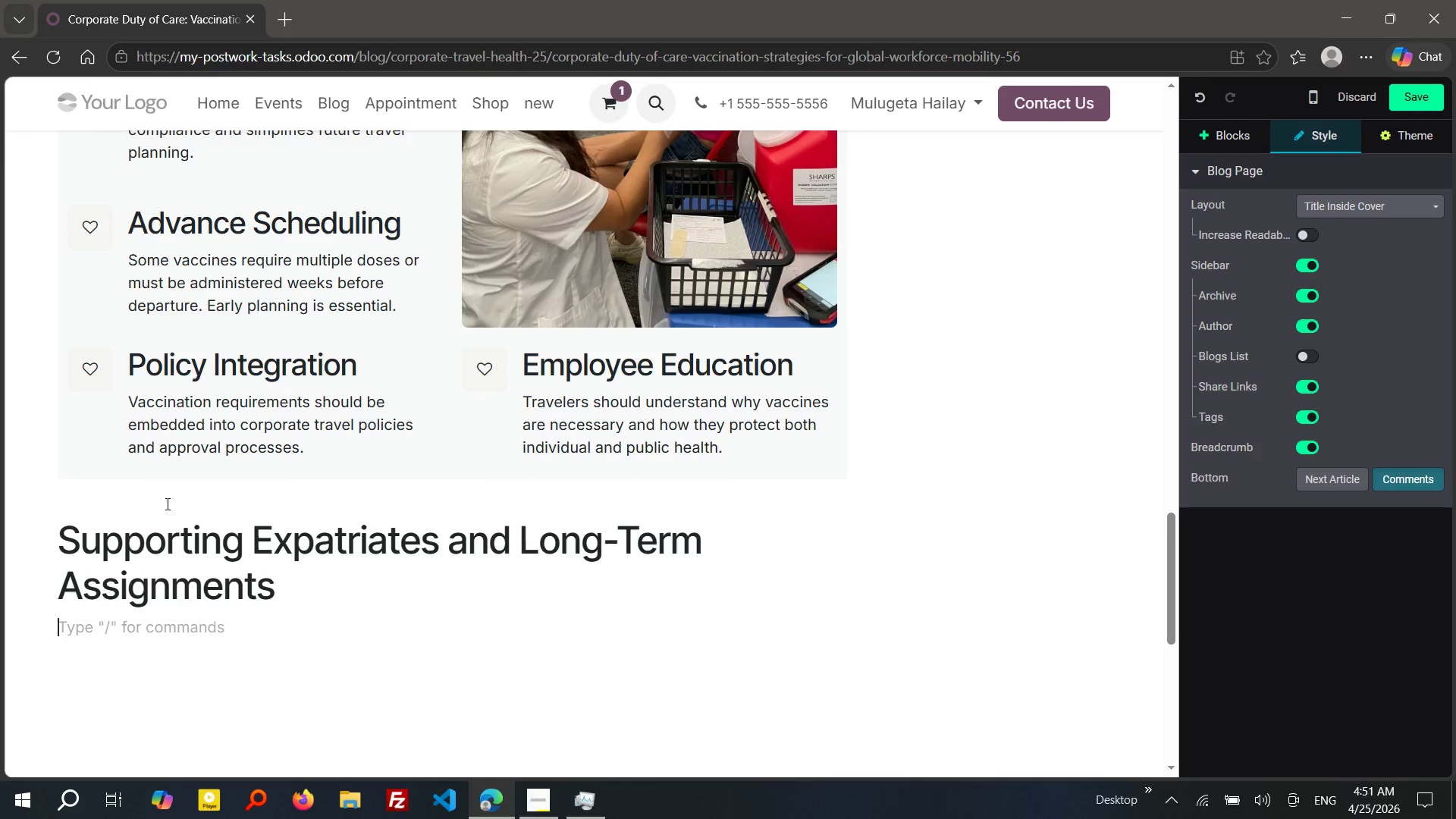 
wait(26.31)
 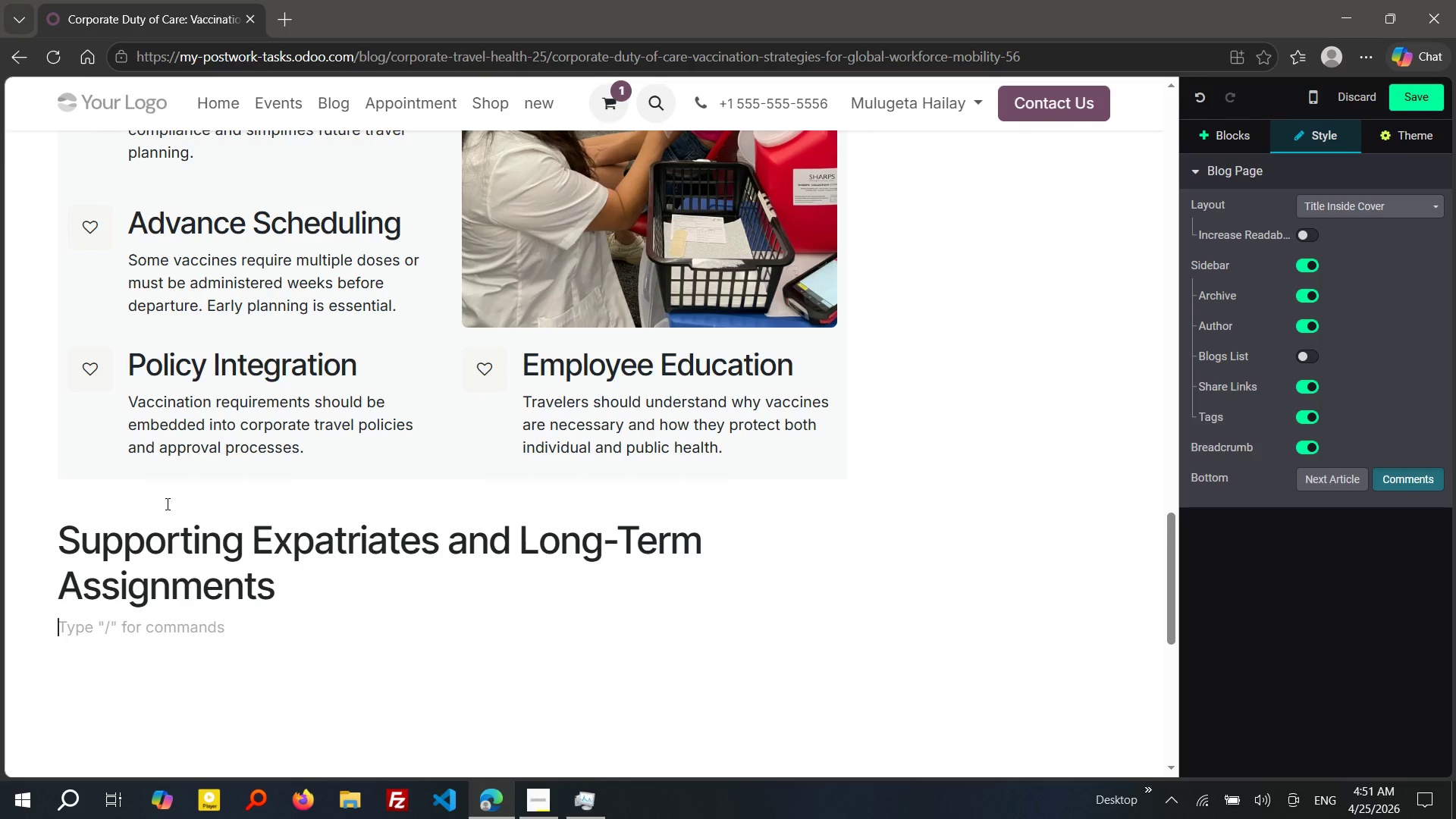 
type(FOR expa)
 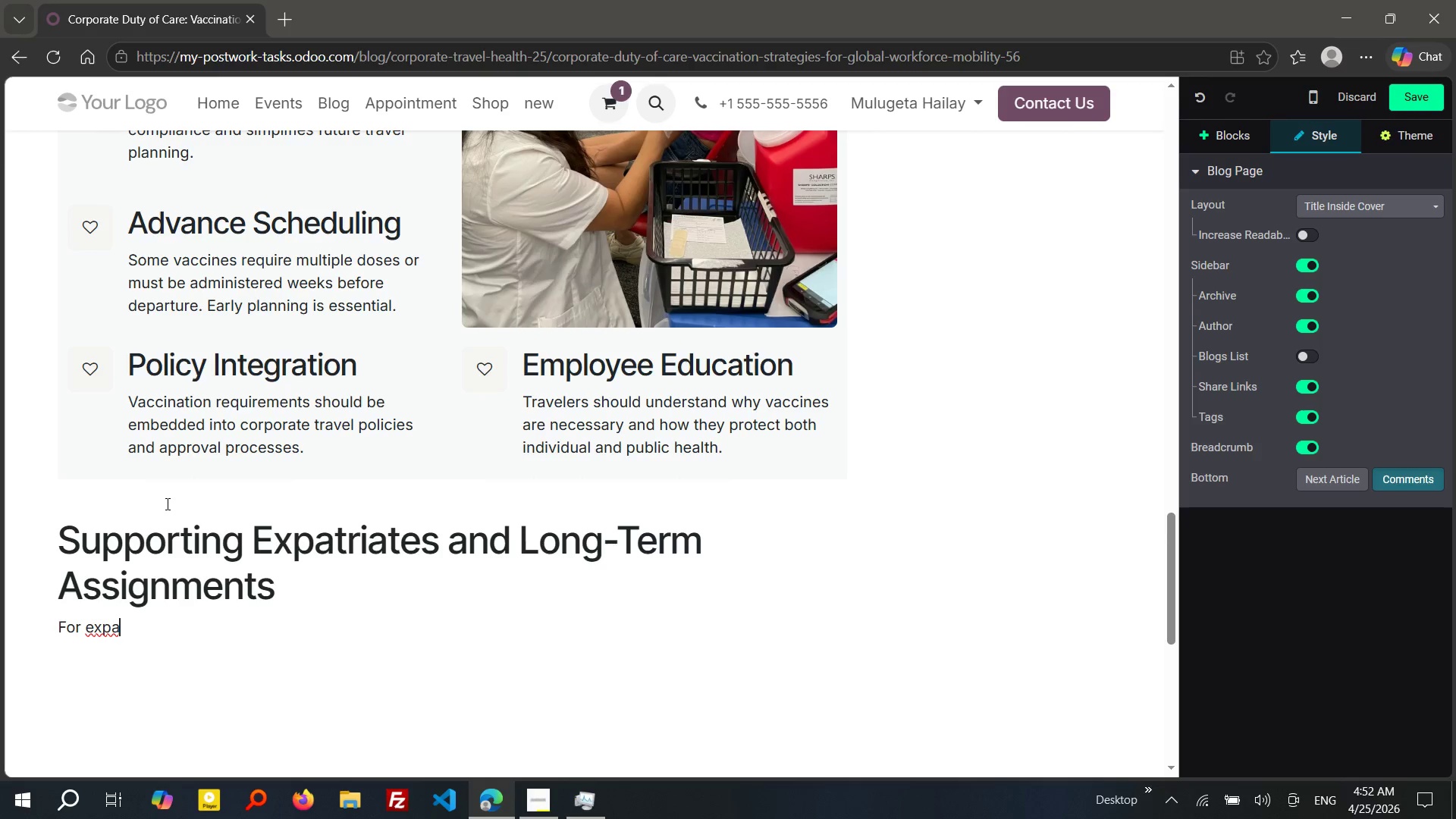 
wait(38.81)
 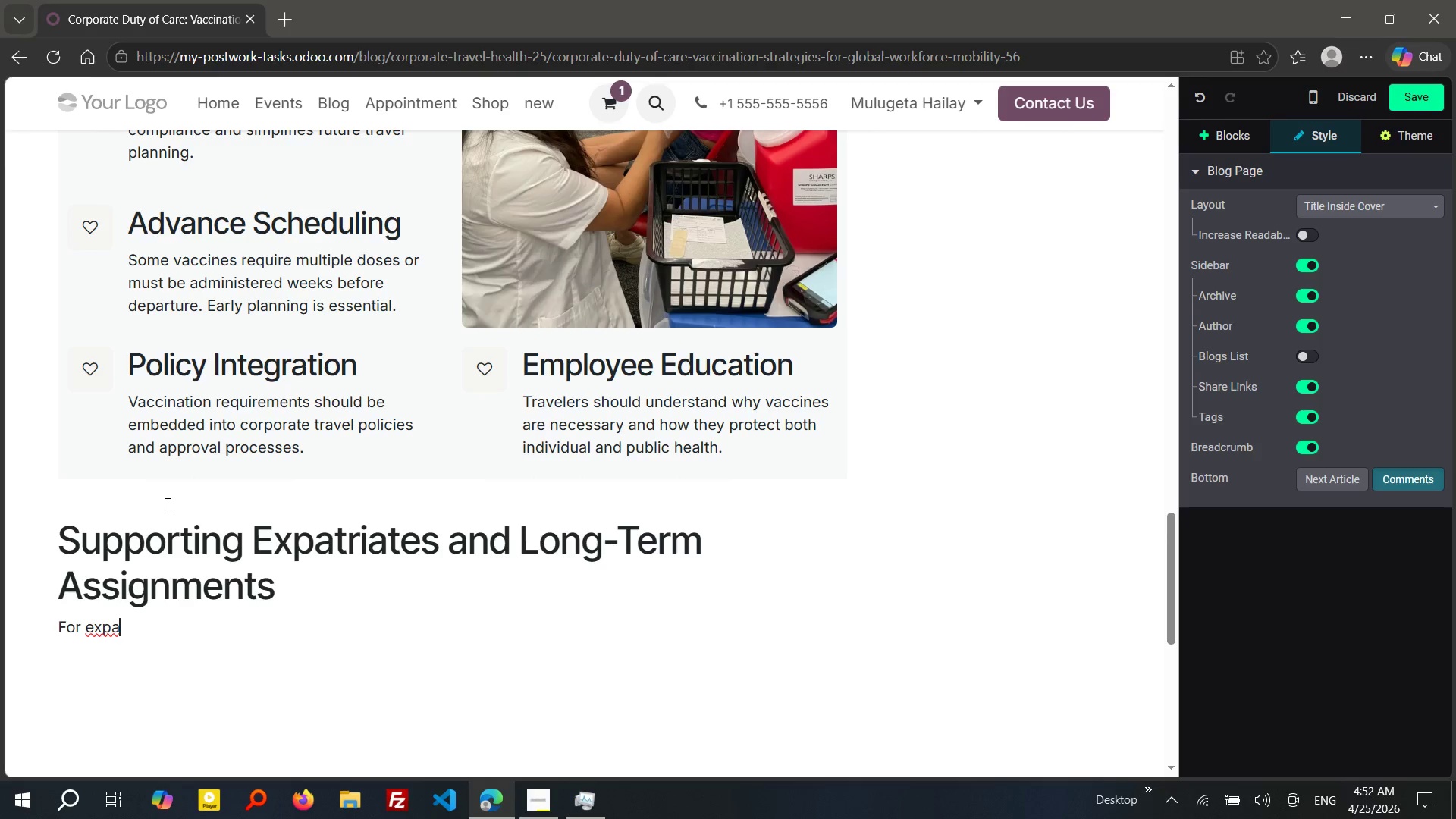 
type(triates and long-trm assi)
key(Backspace)
key(Backspace)
key(Backspace)
key(Backspace)
type(deployments, vaccinaton strategies)
 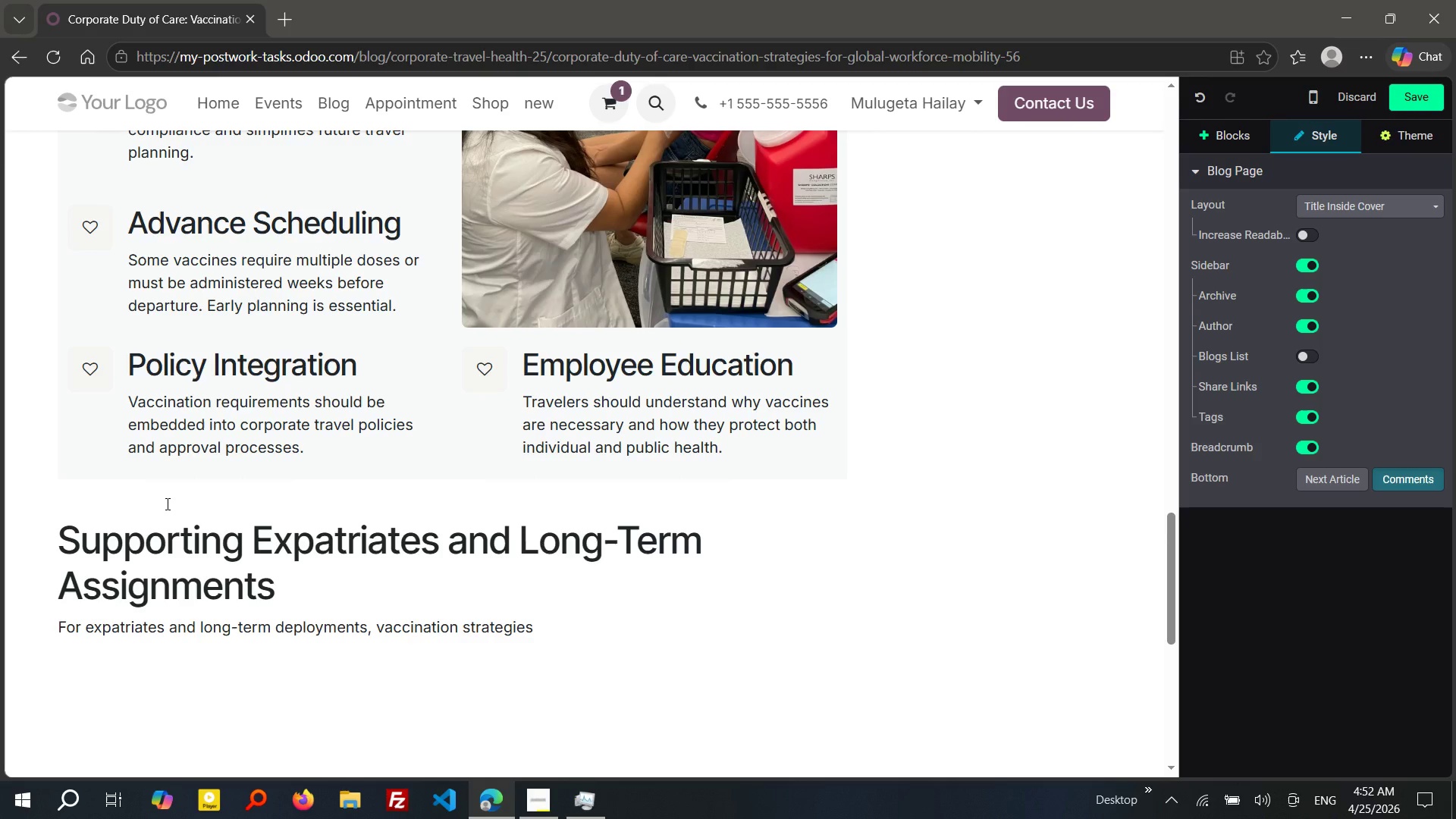 
wait(7.16)
 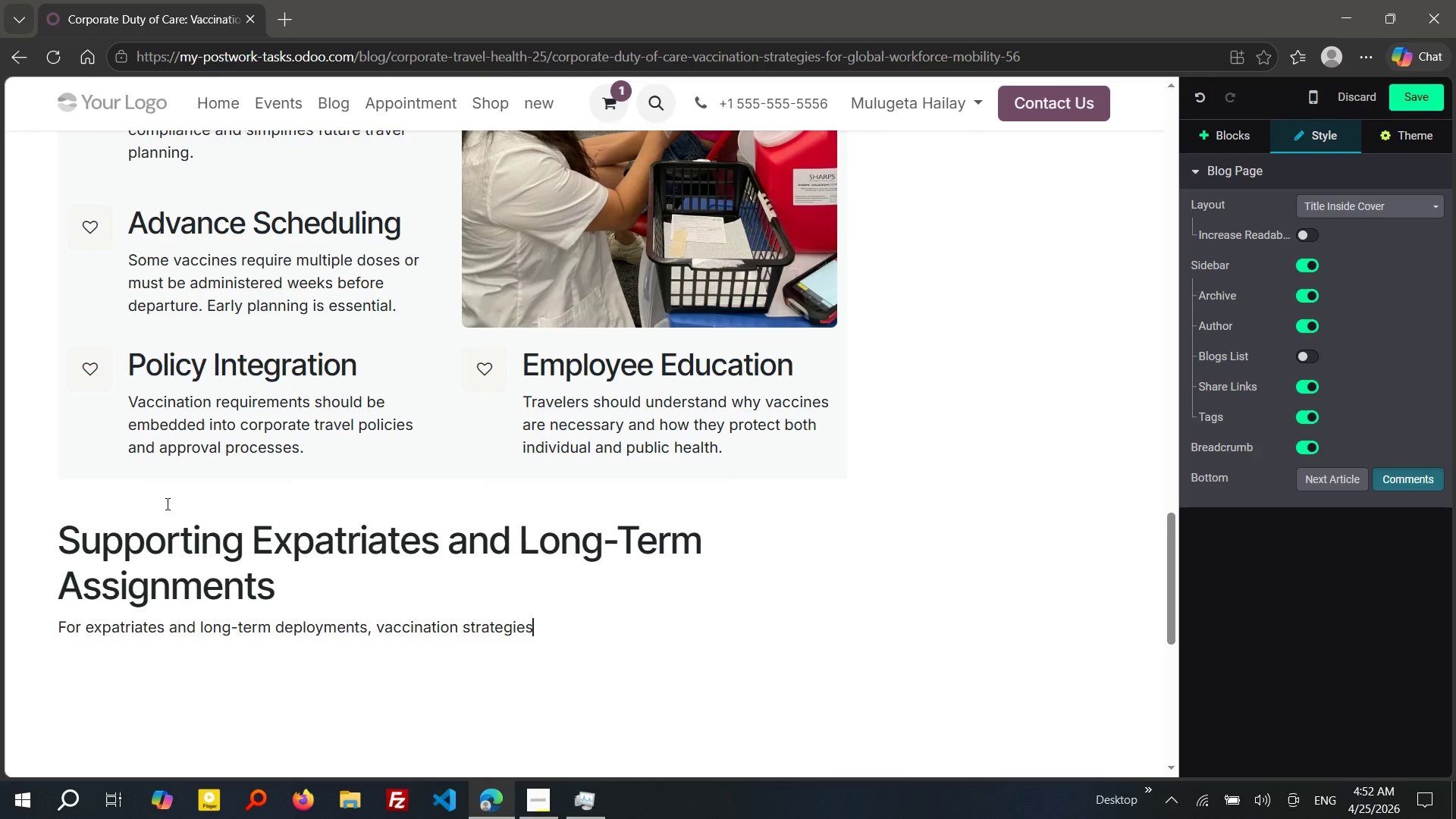 
type( become even more critical.)
 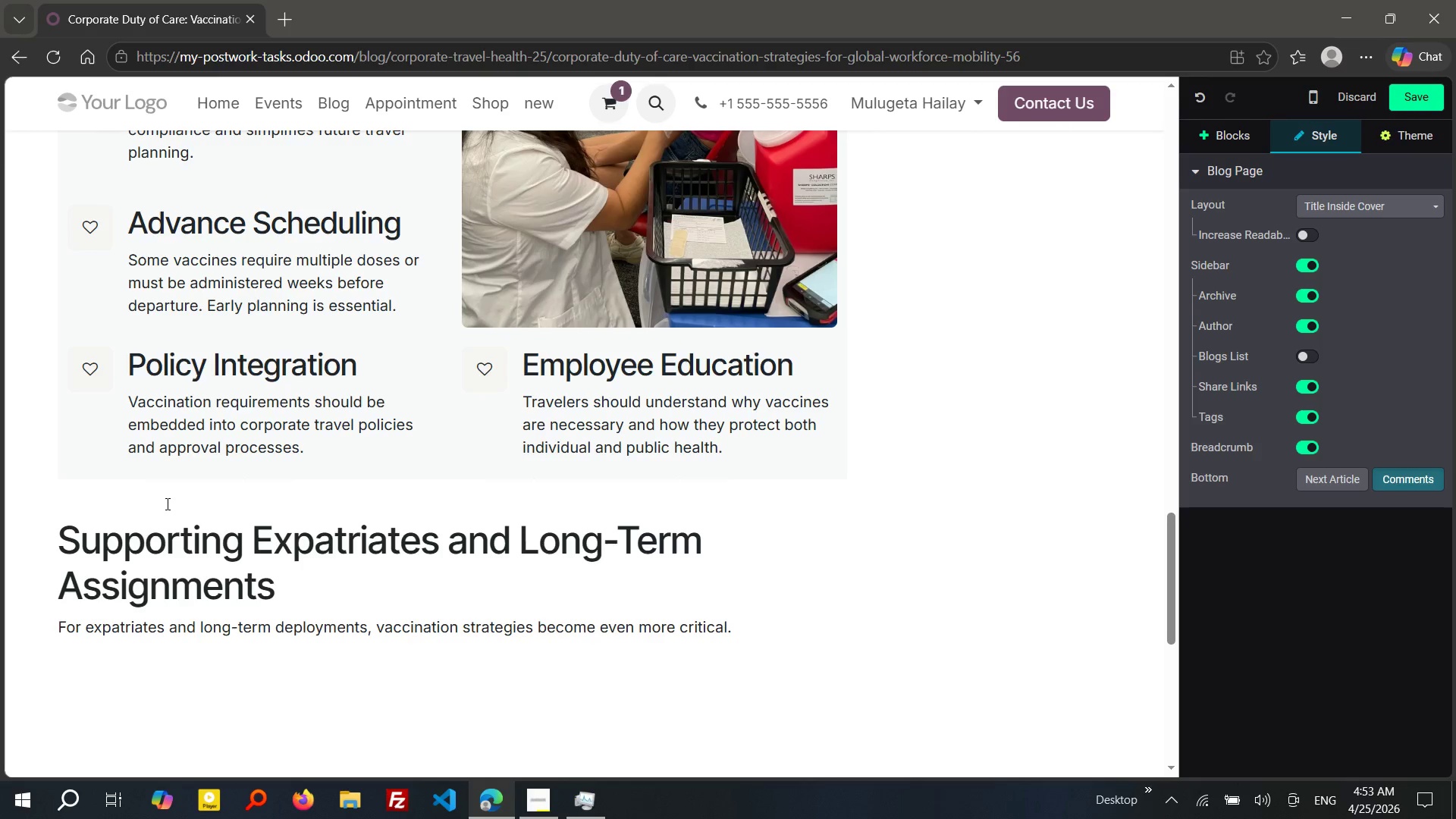 
key(Enter)
 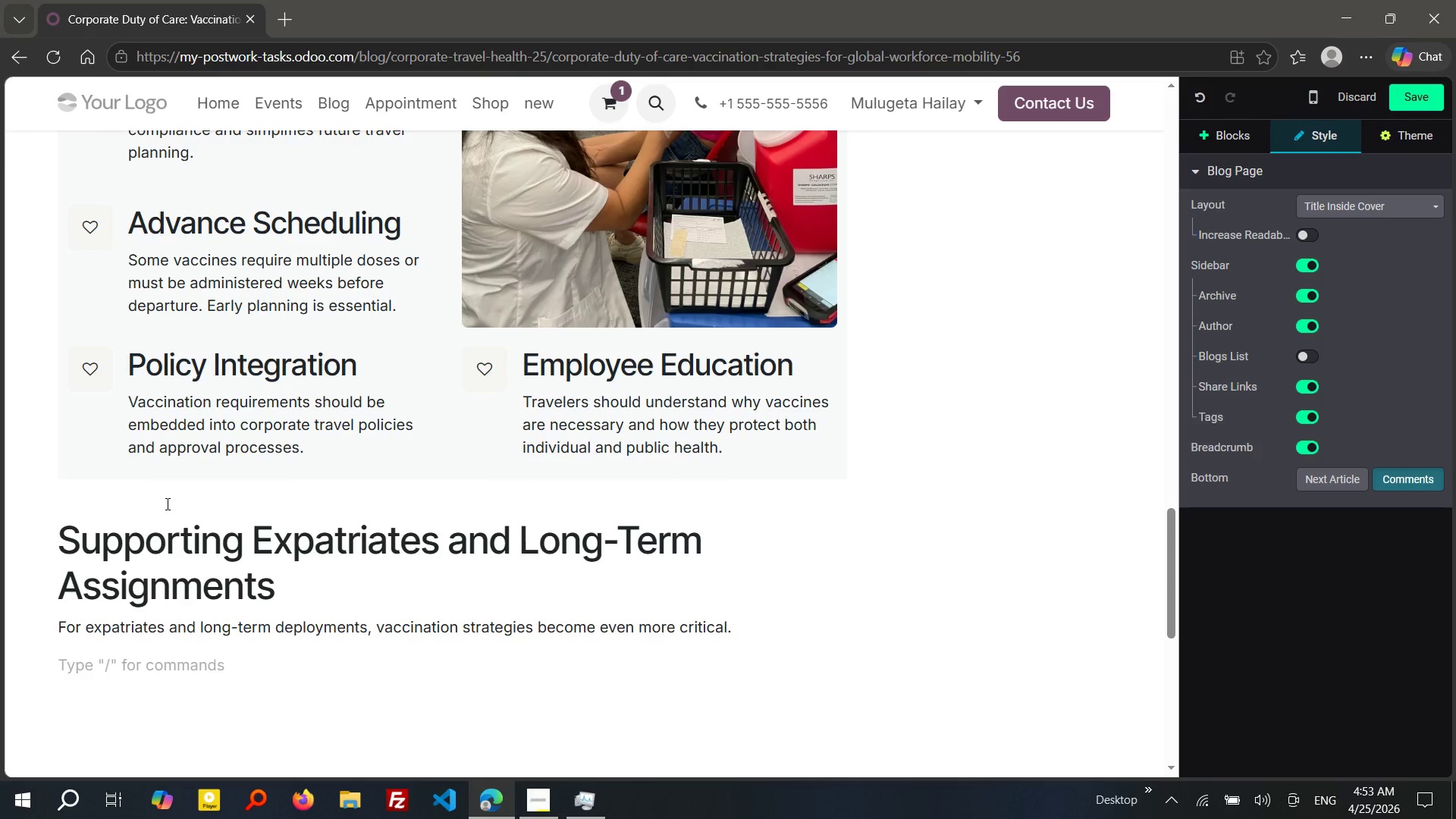 
type(EXTEnded stays increase exposure risk and may require:)
 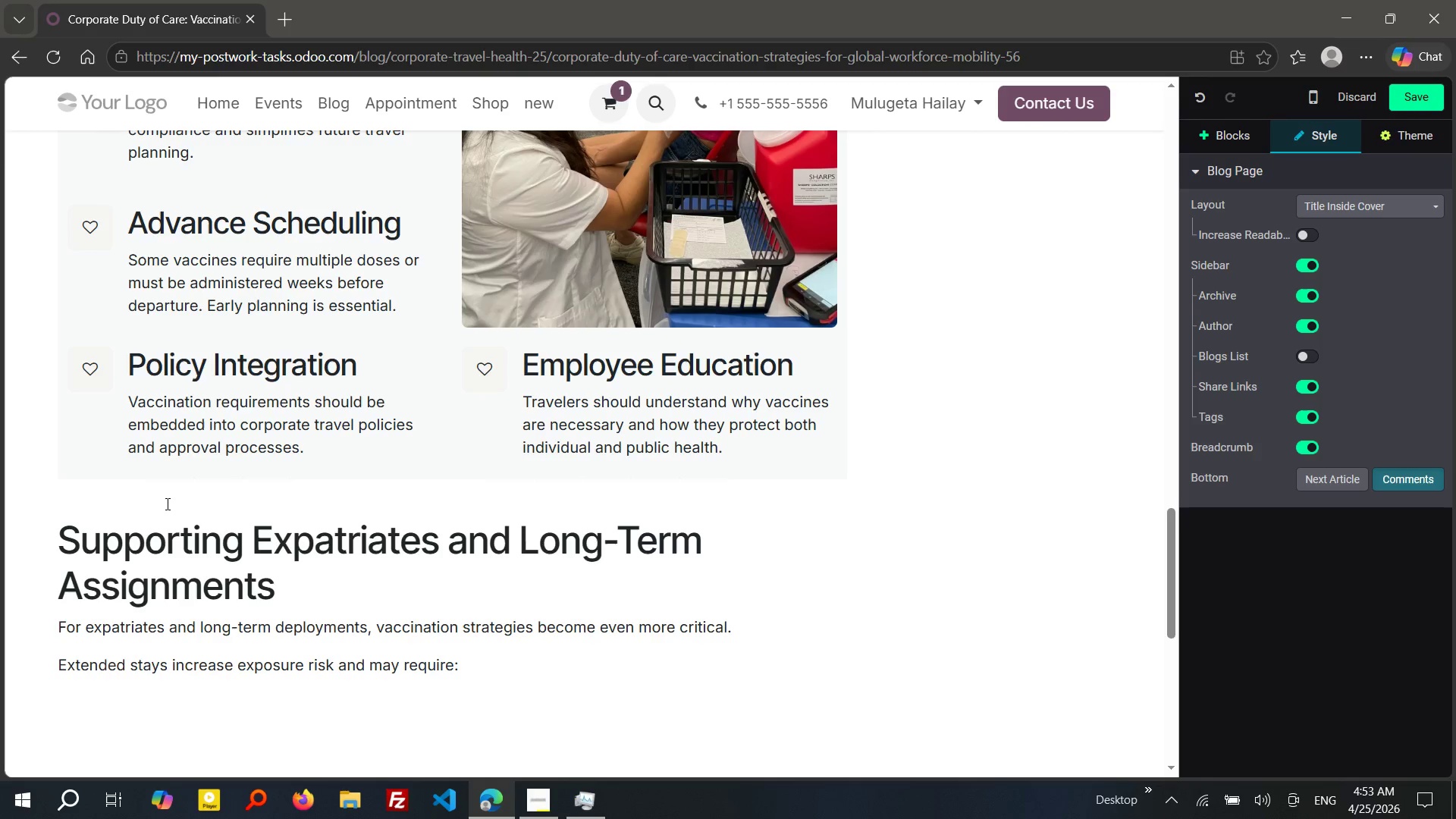 
key(Shift+Enter)
 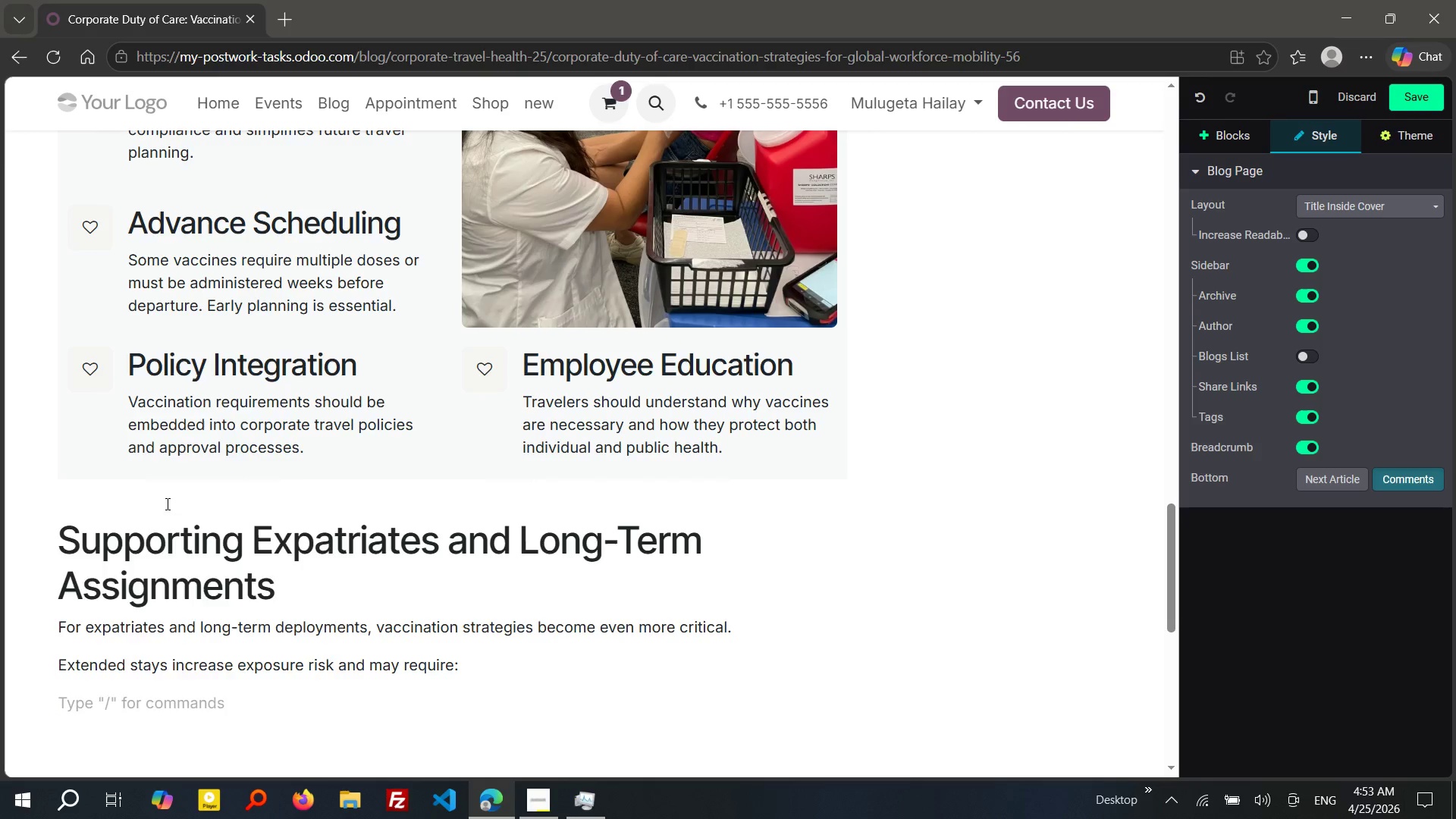 
key(Slash)
 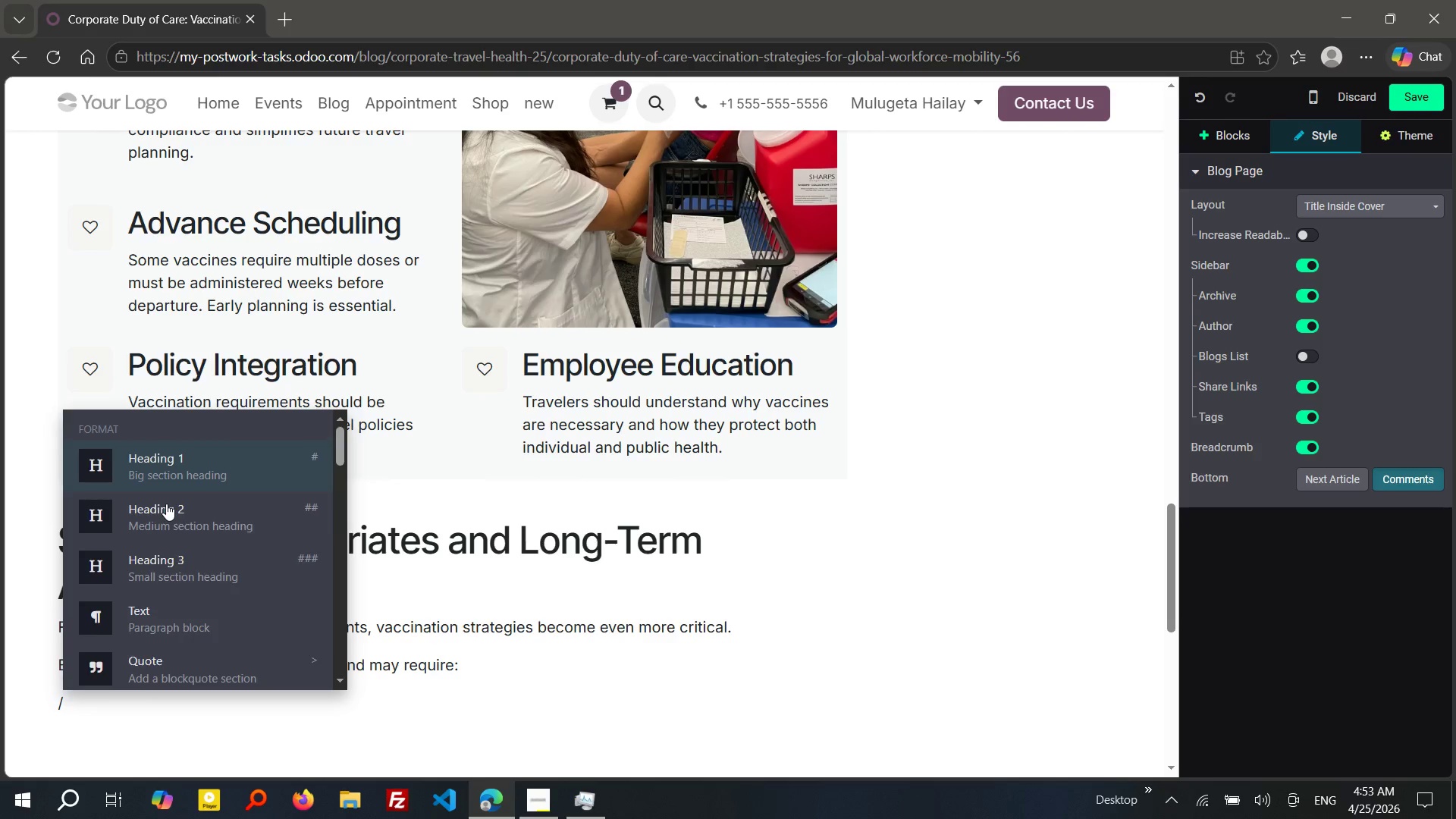 
key(H)
 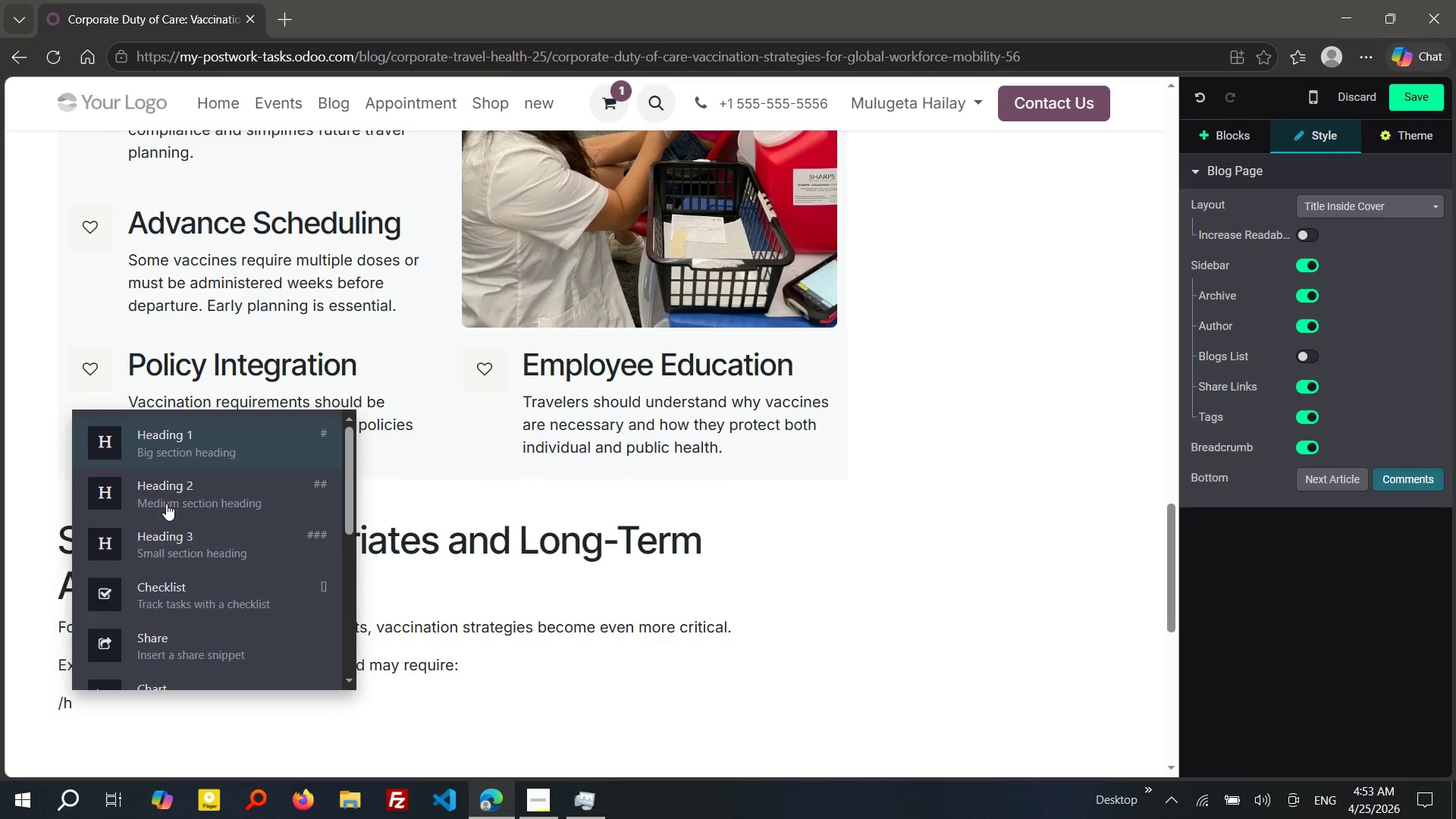 
key(Backspace)
 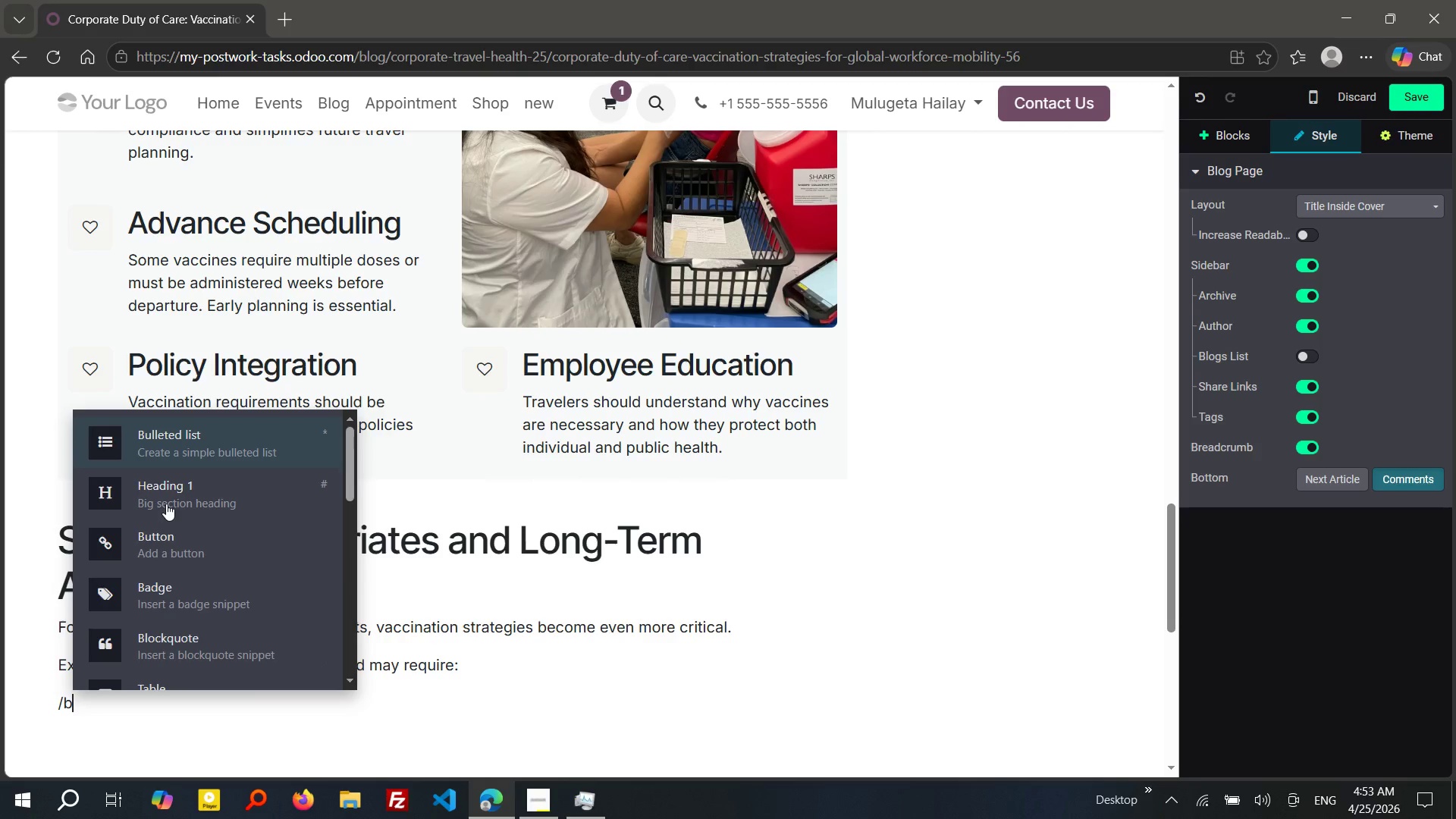 
key(B)
 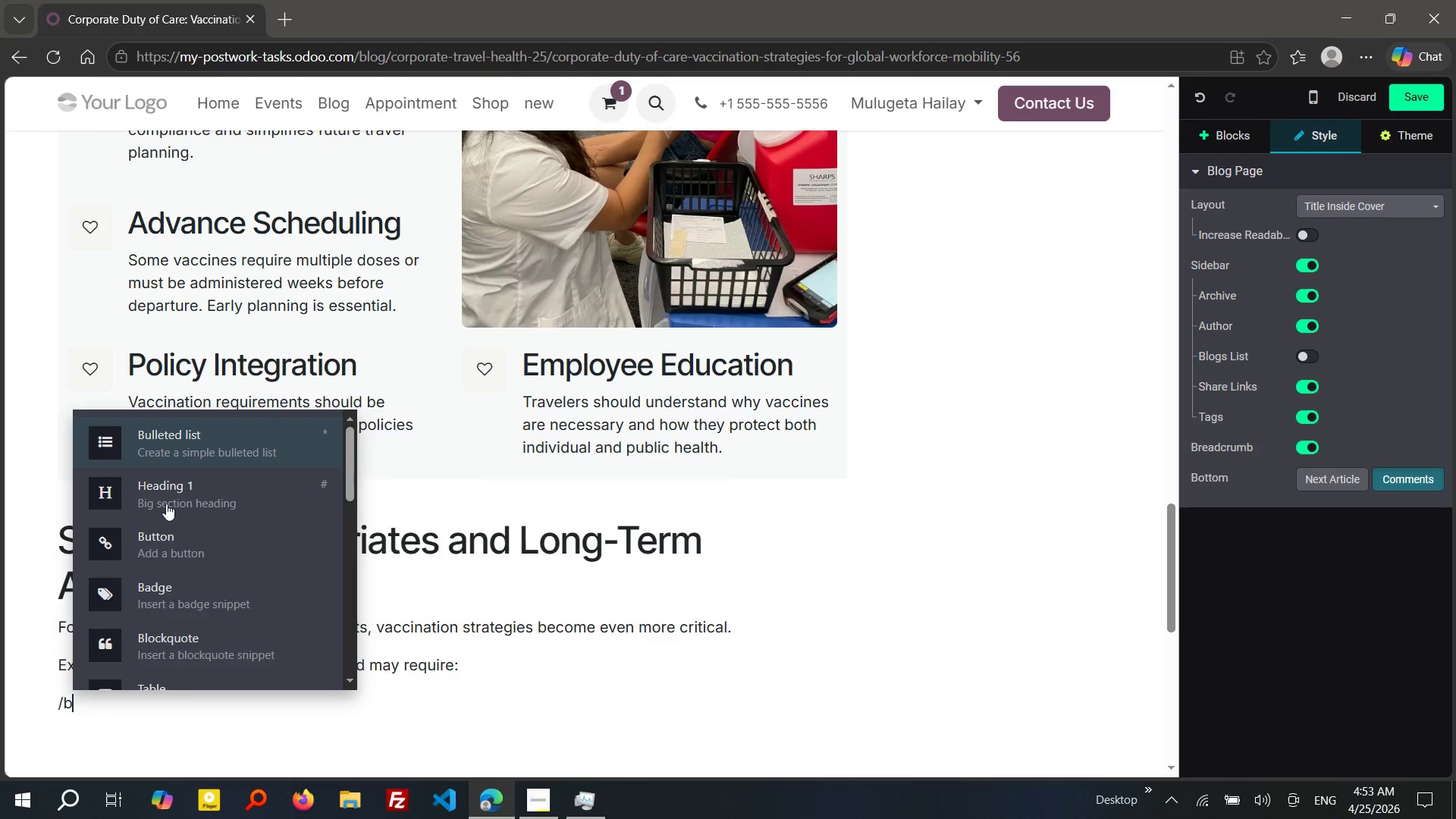 
key(Enter)
 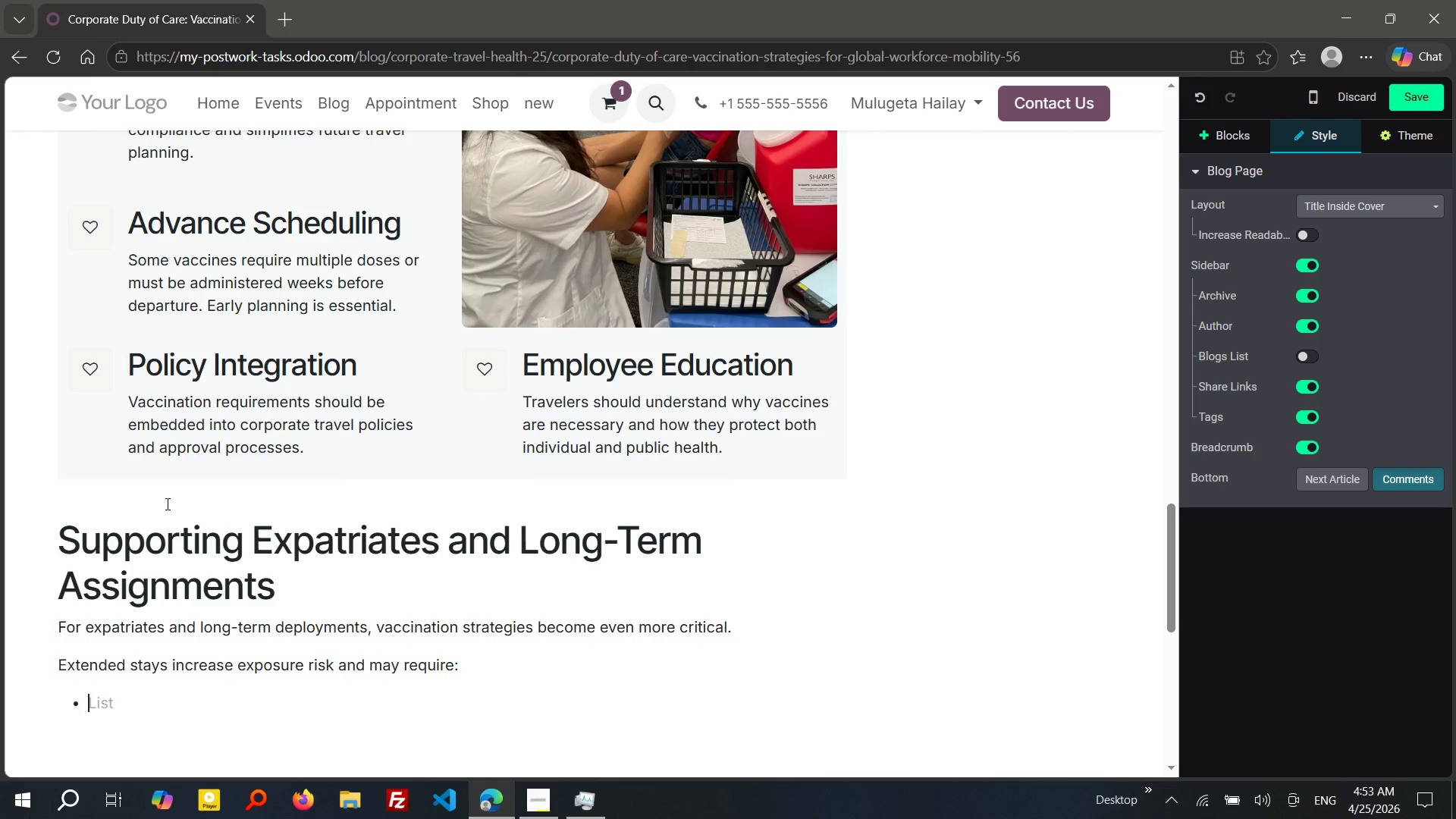 
type(BOoster doses)
 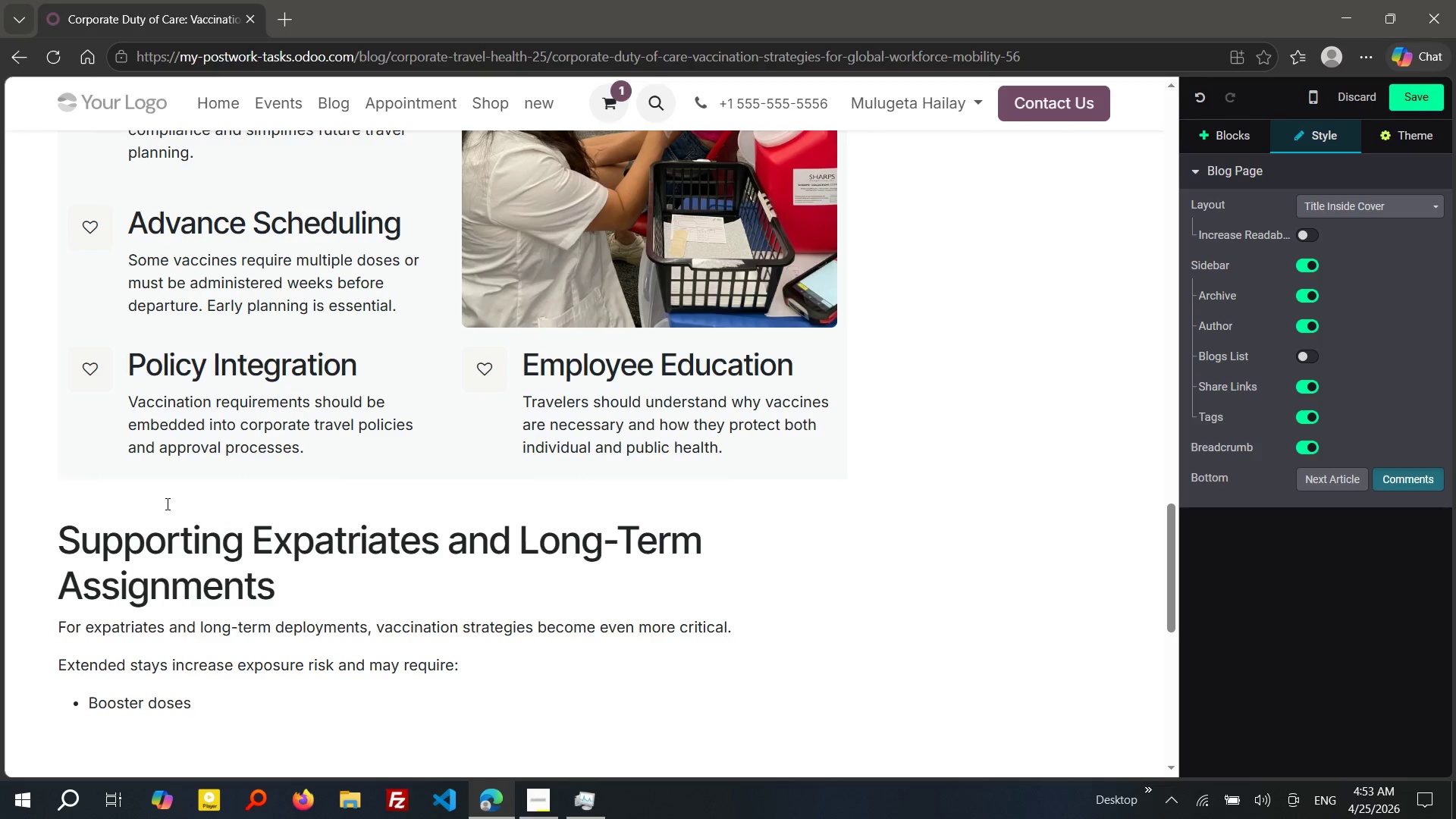 
key(Enter)
 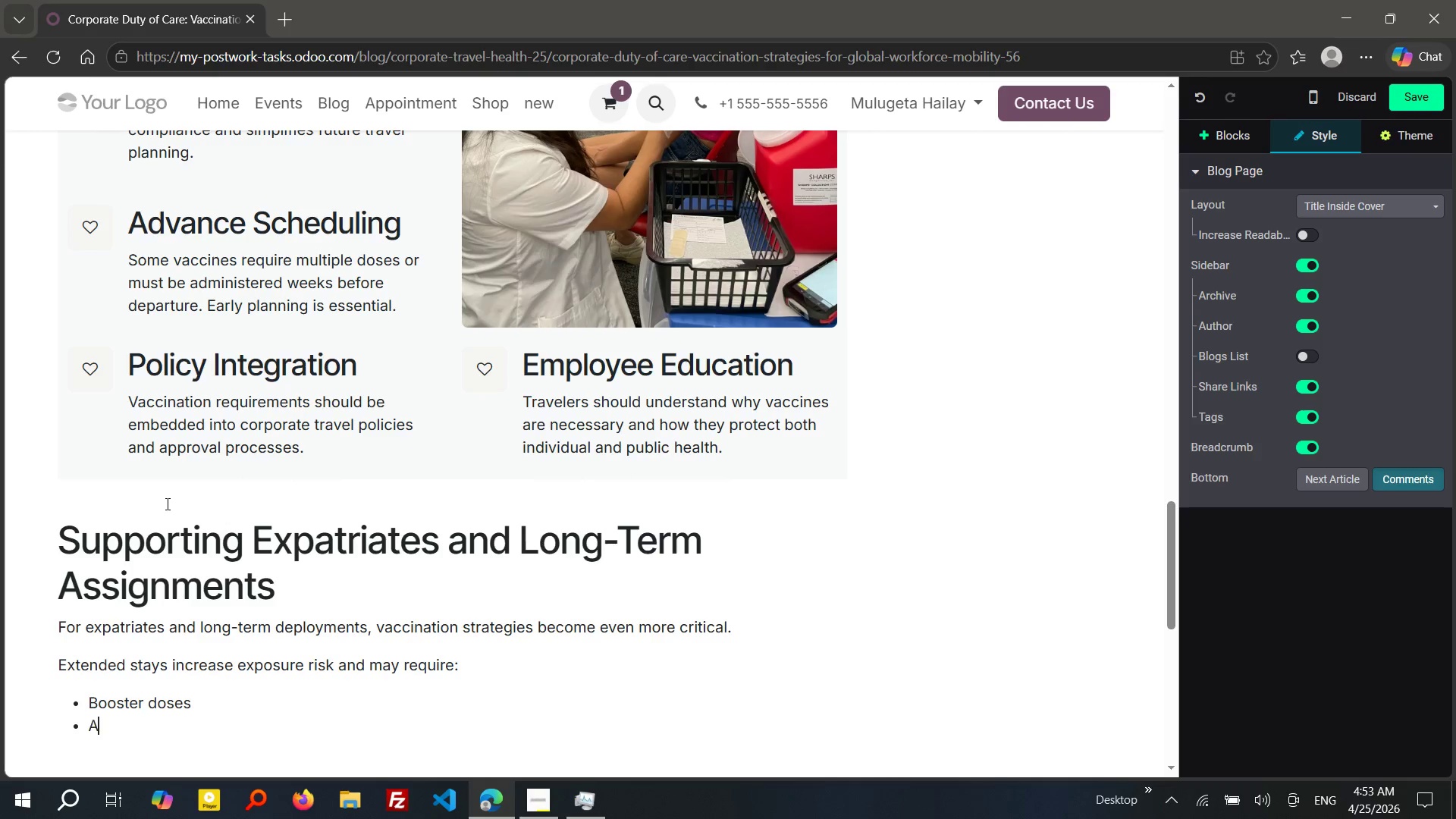 
type(ADDItonal region-speciff)
key(Backspace)
type(ic vaccie)
key(Backspace)
type(ns)
 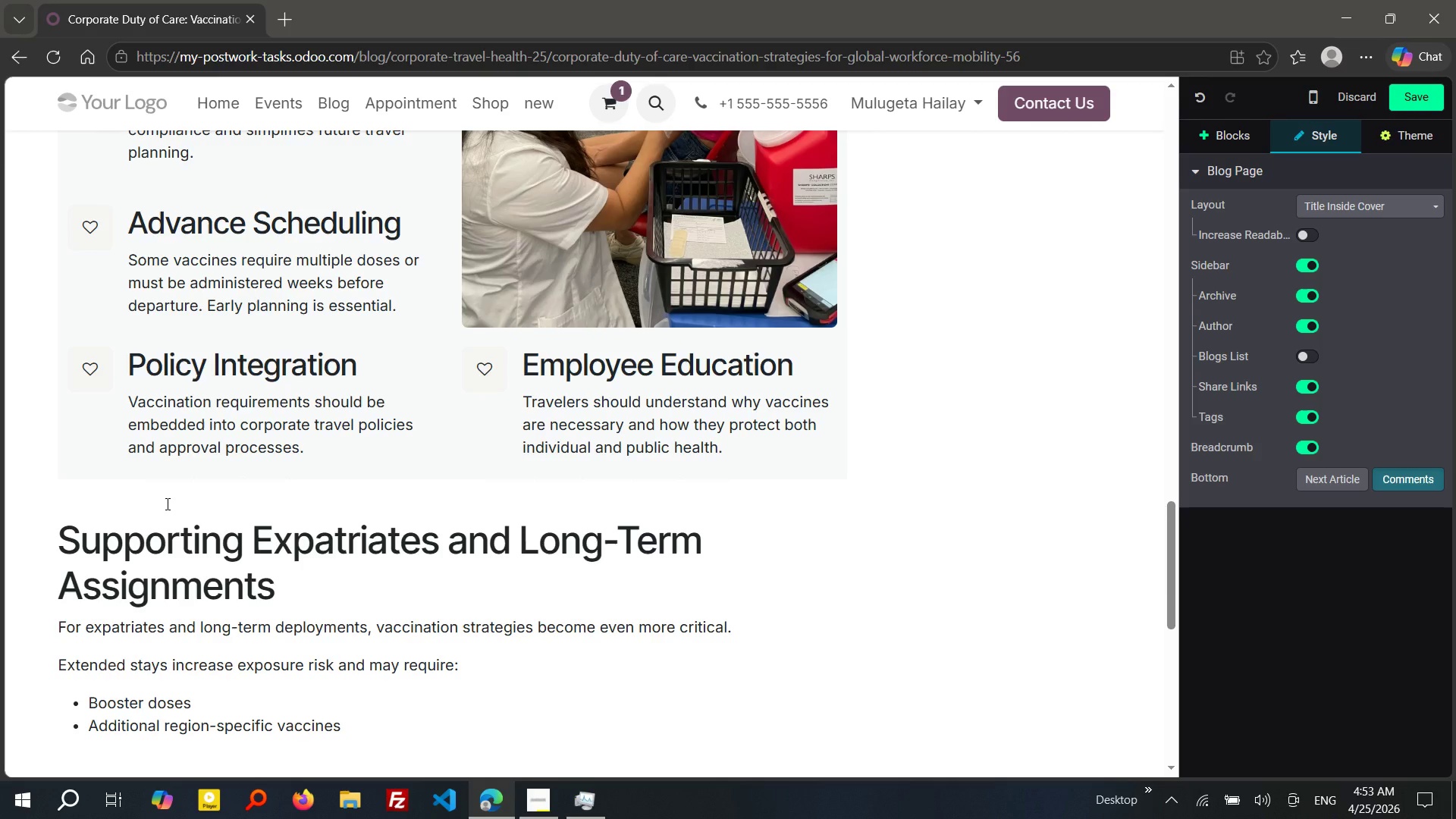 
hold_key(key=E, duration=0.36)
 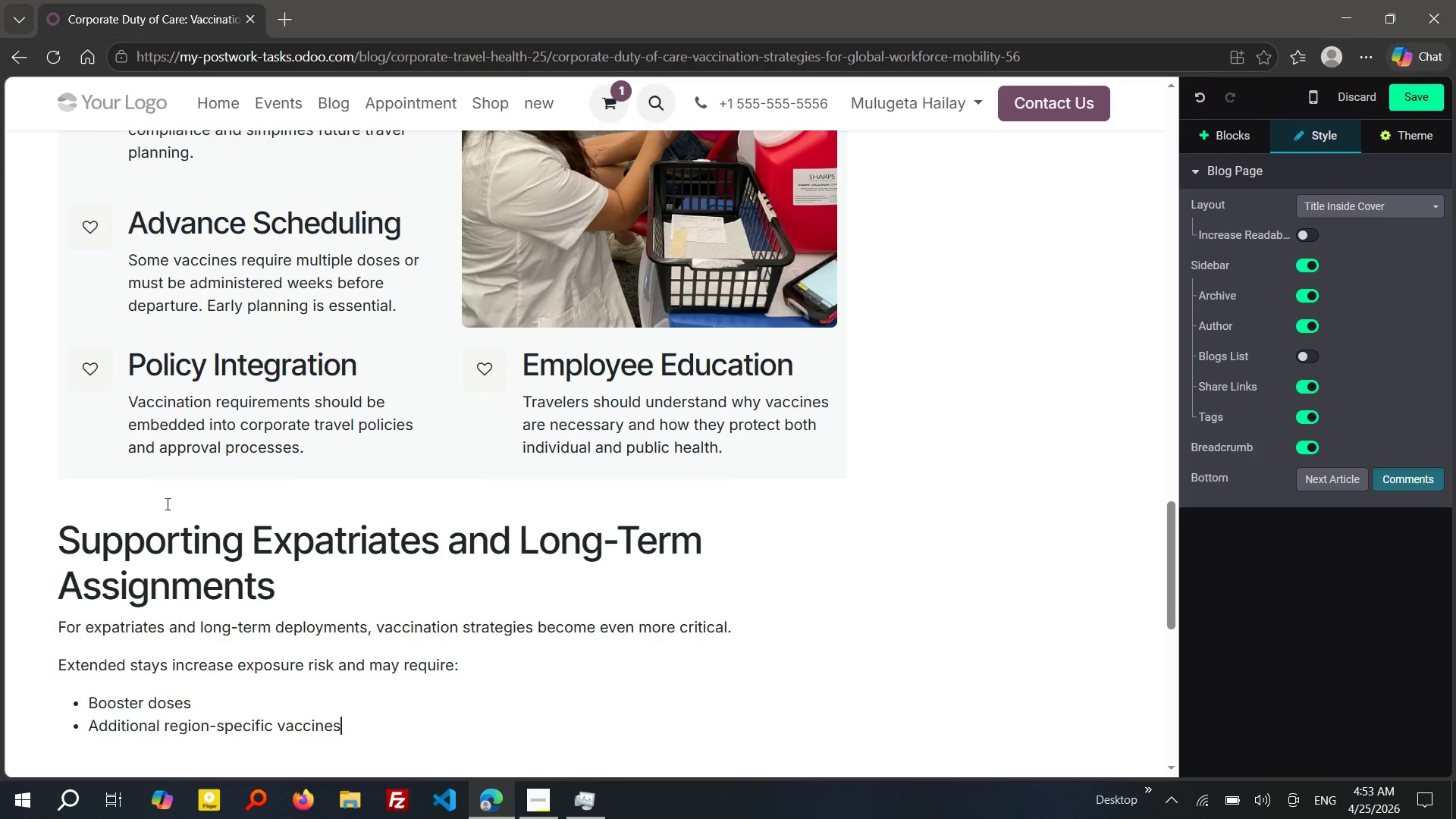 
key(Enter)
 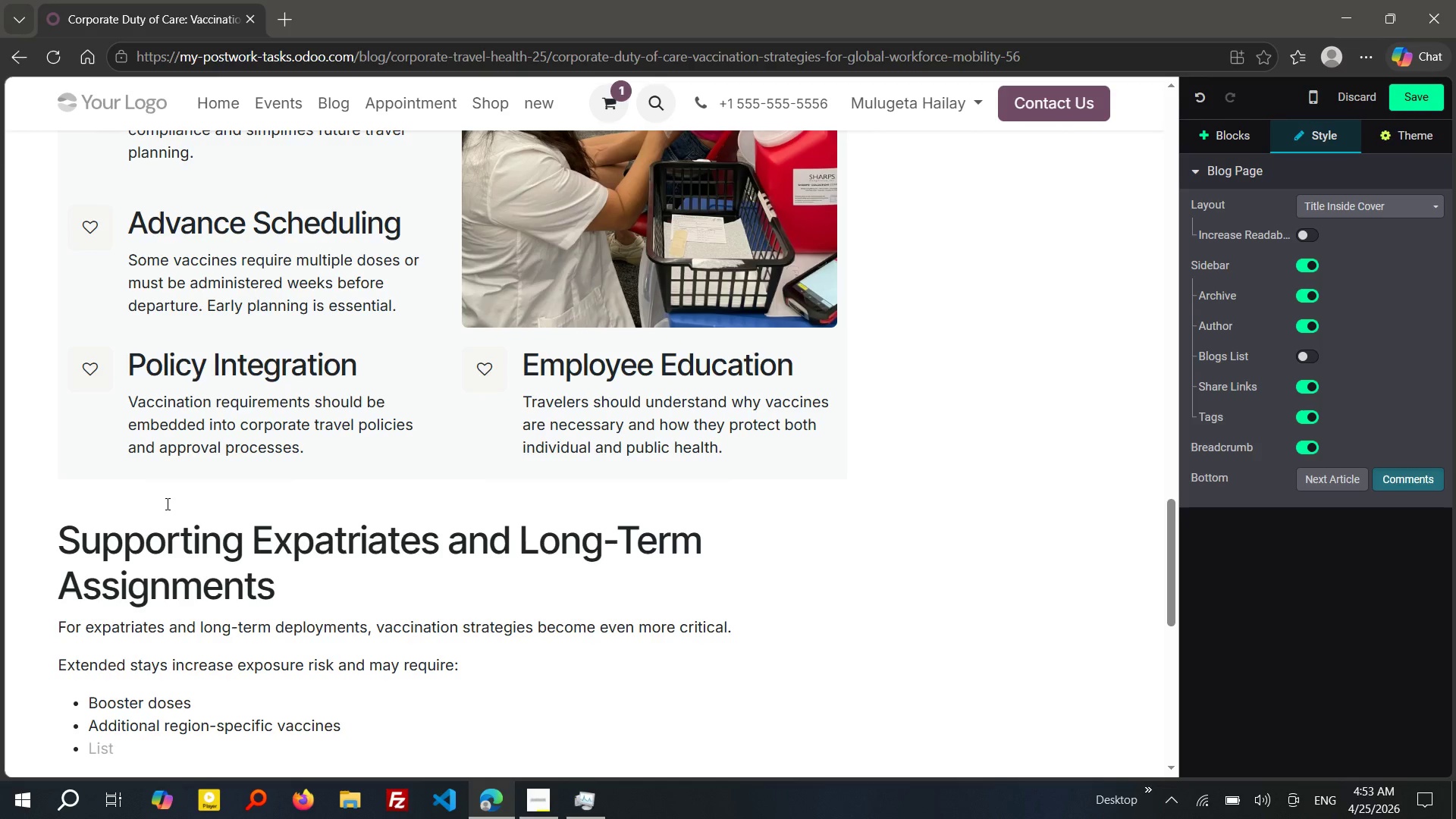 
type(o)
key(Backspace)
type(ONGI)
key(Backspace)
type(oing medical monitoring)
 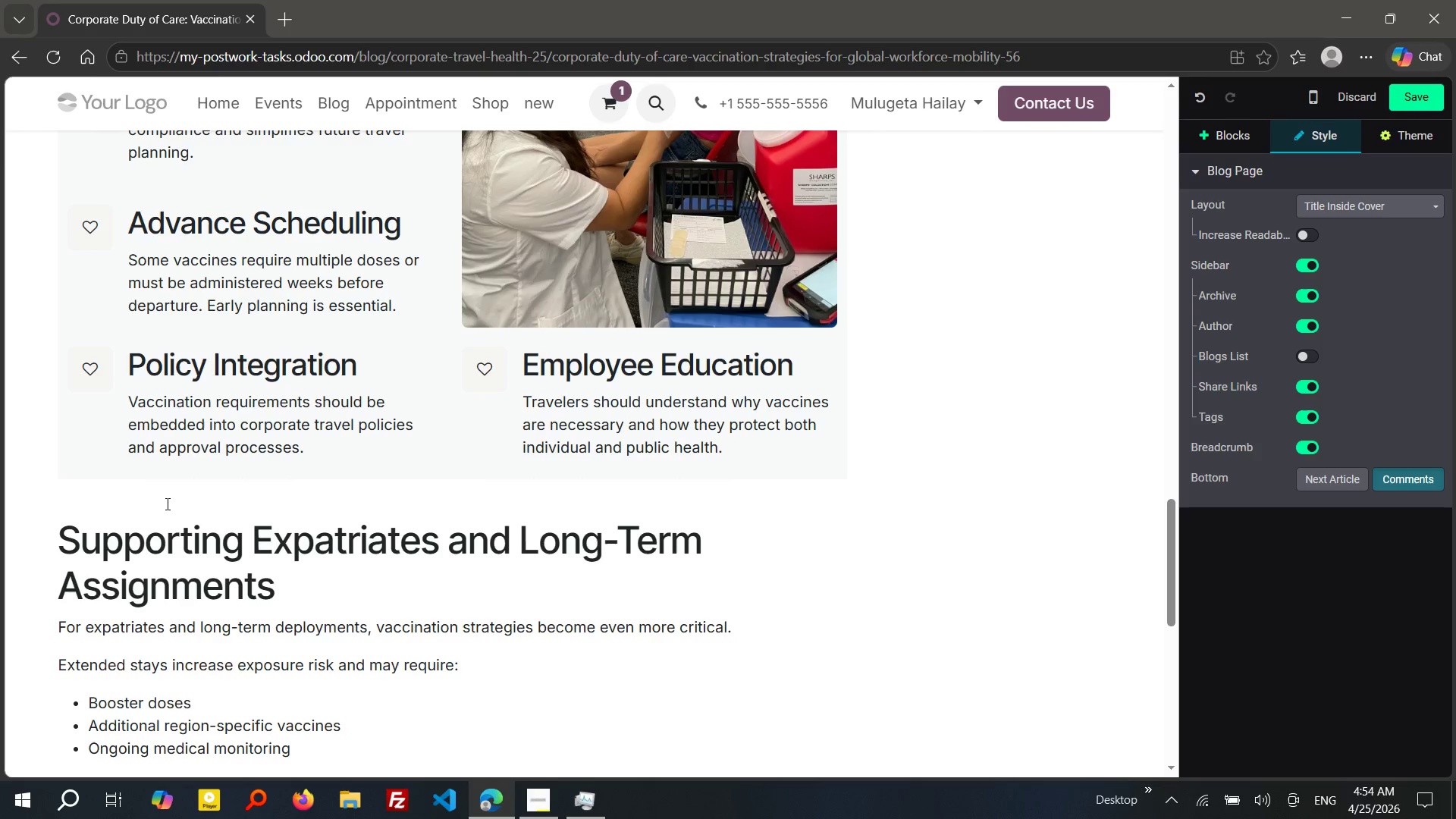 
key(Enter)
 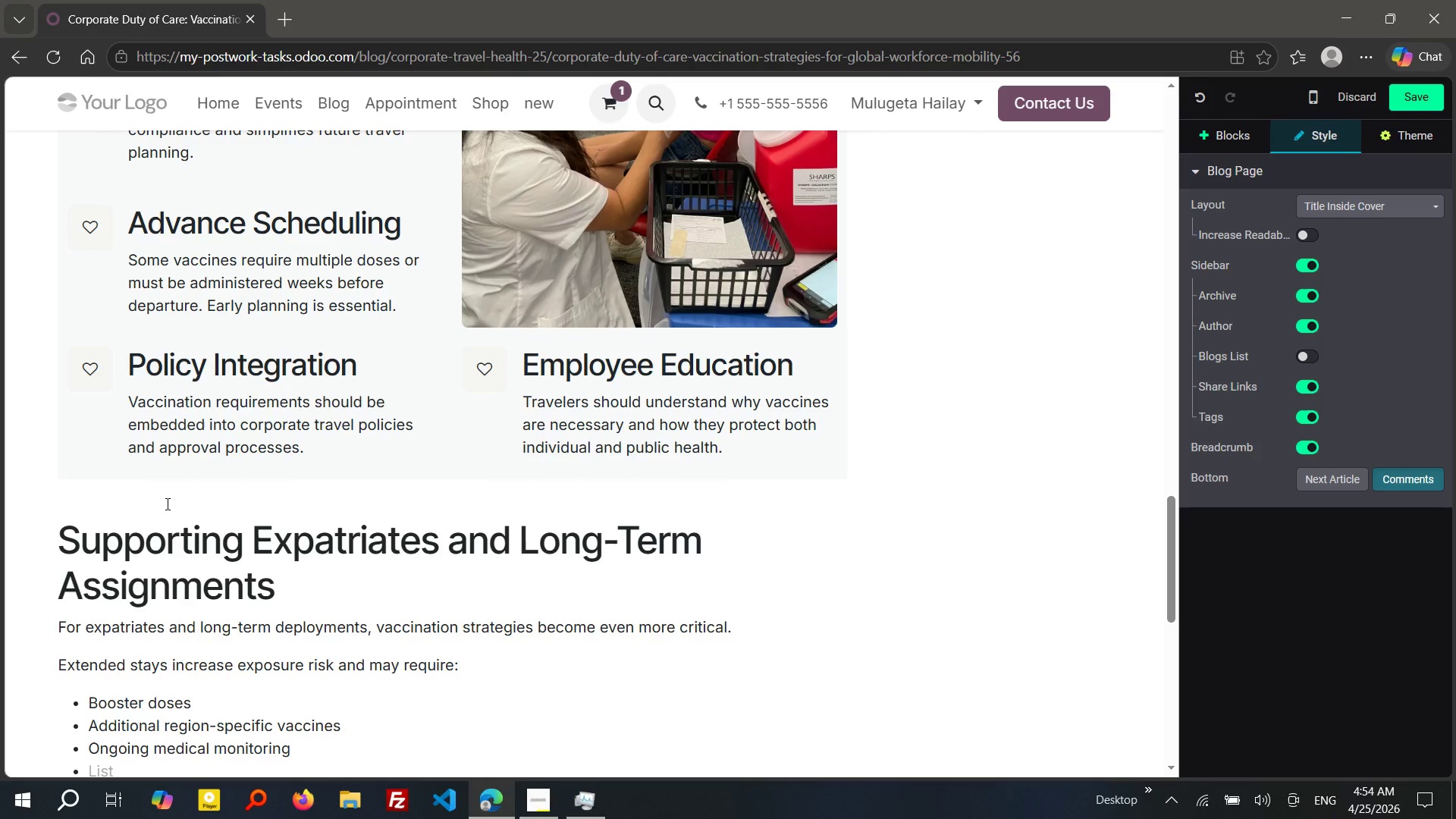 
key(Enter)
 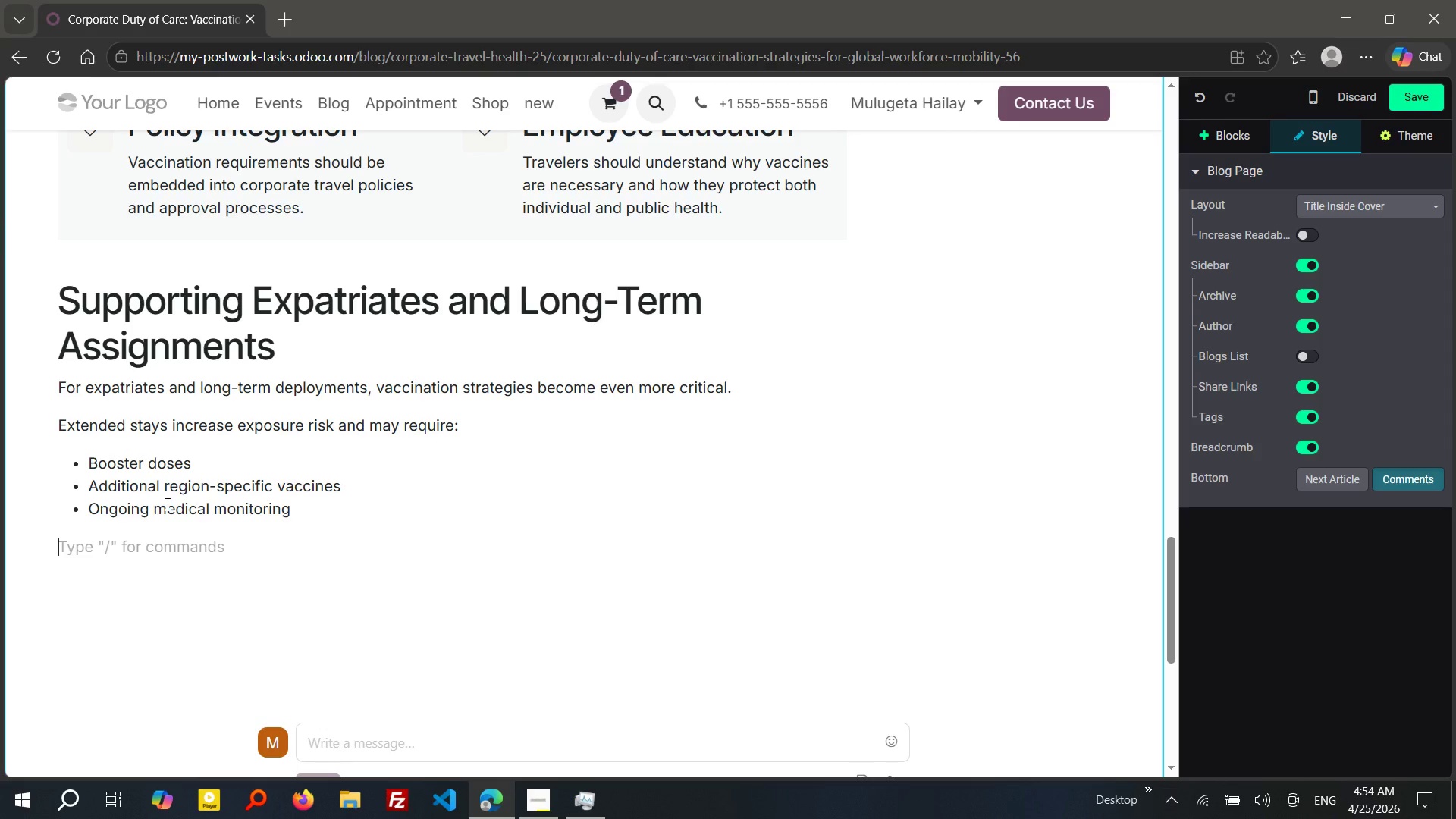 
wait(28.56)
 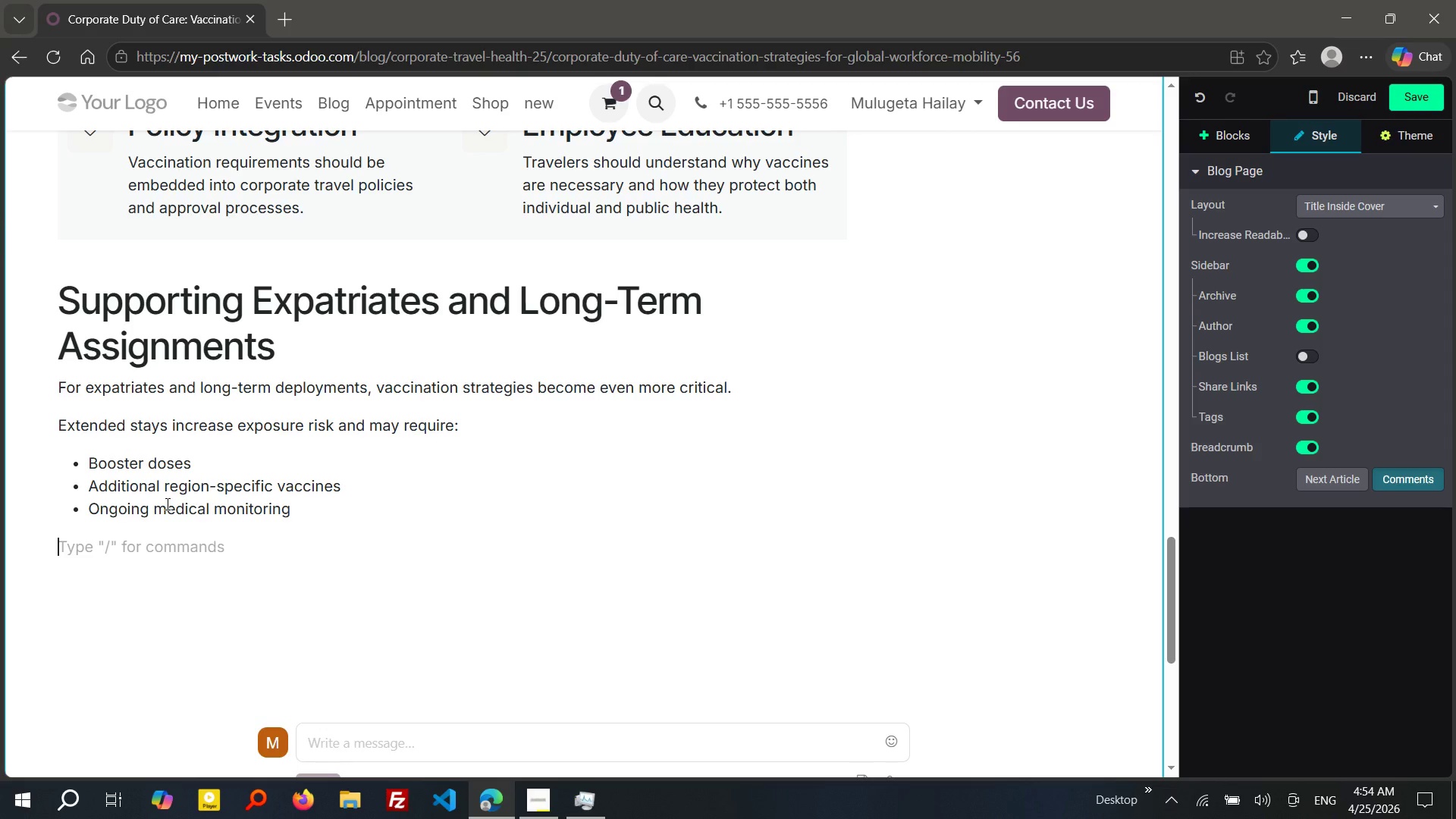 
type(ORGANizations mst ens)
 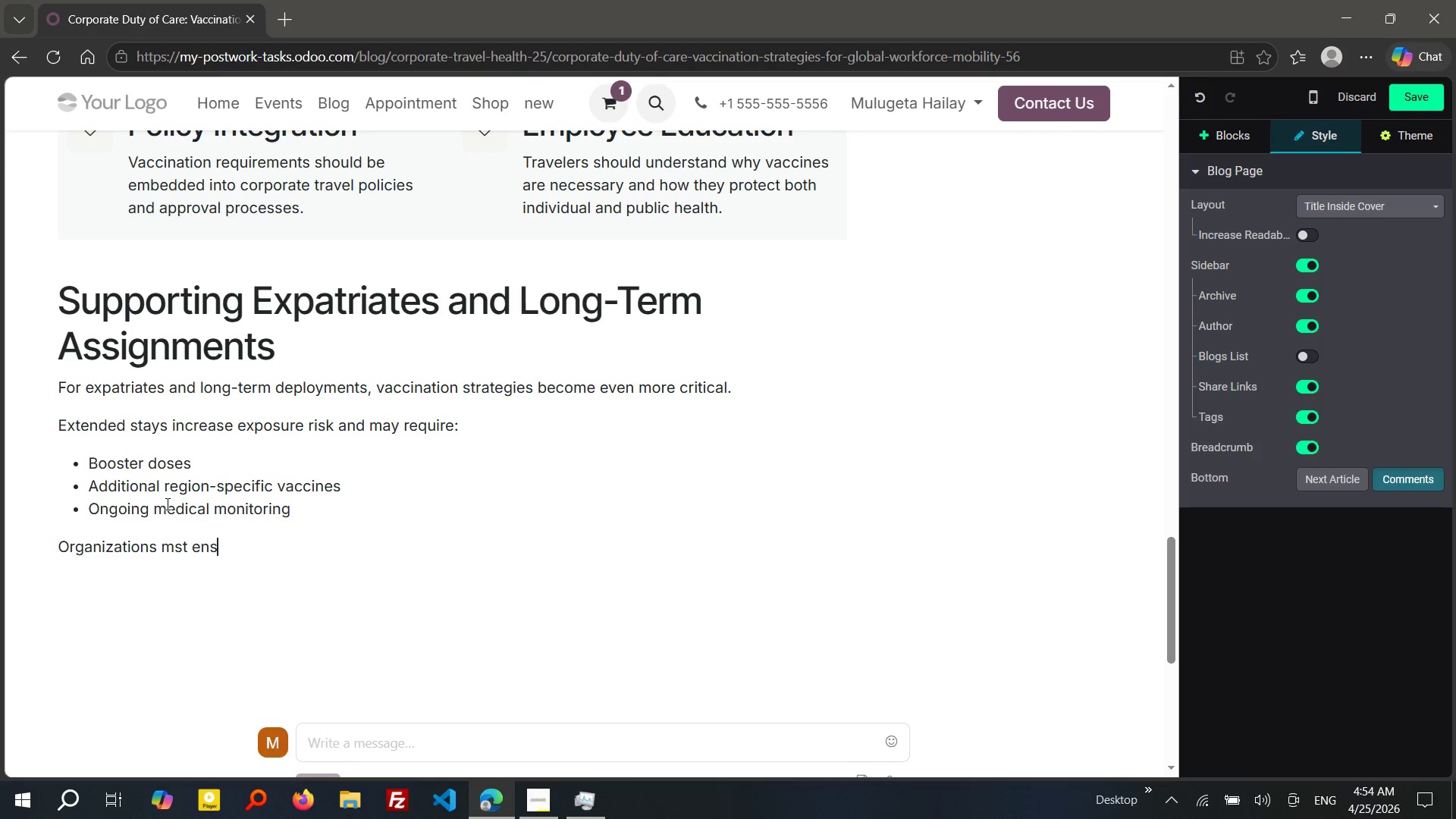 
key(Control+ArrowLeft)
 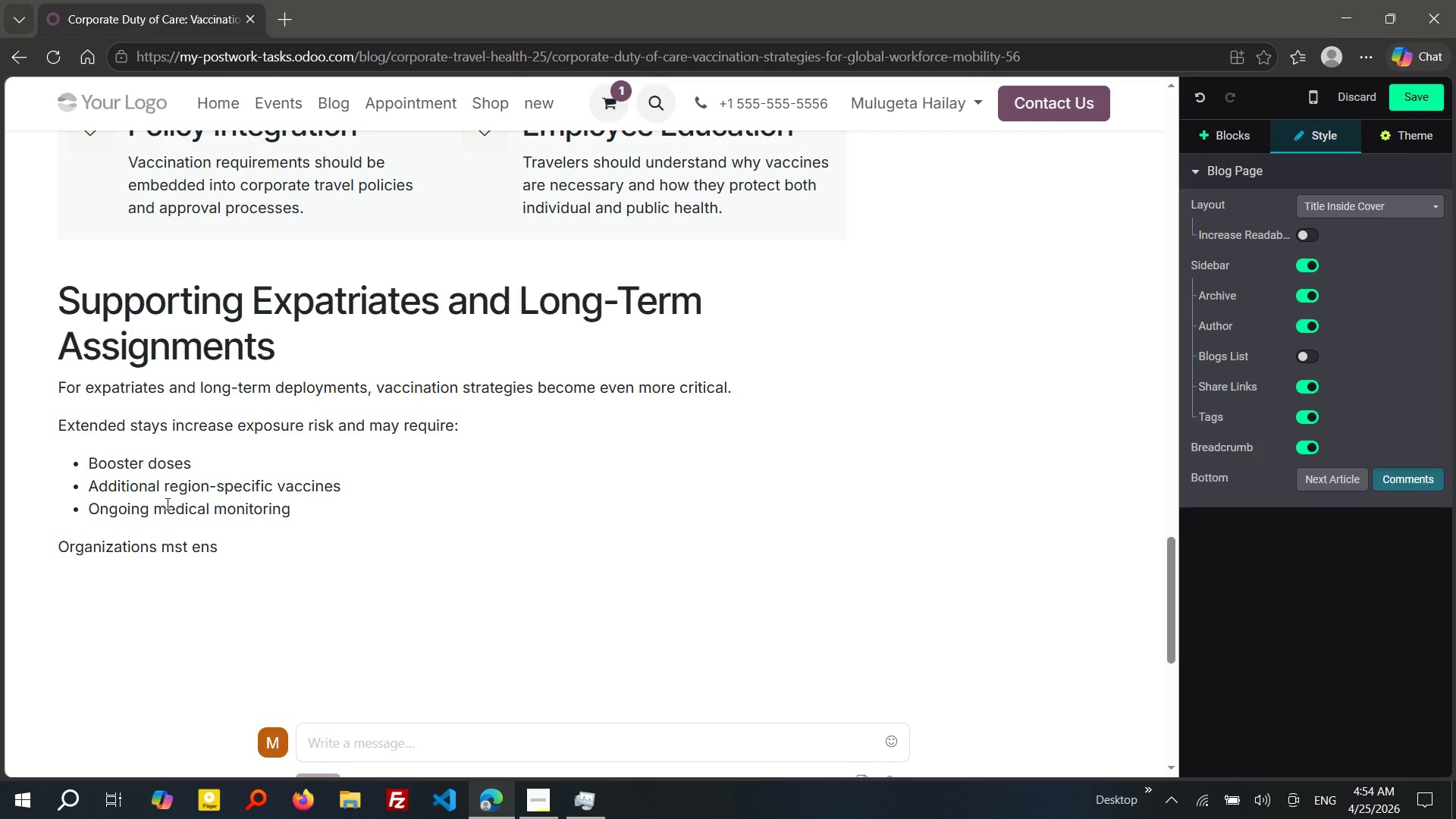 
key(Control+ArrowLeft)
 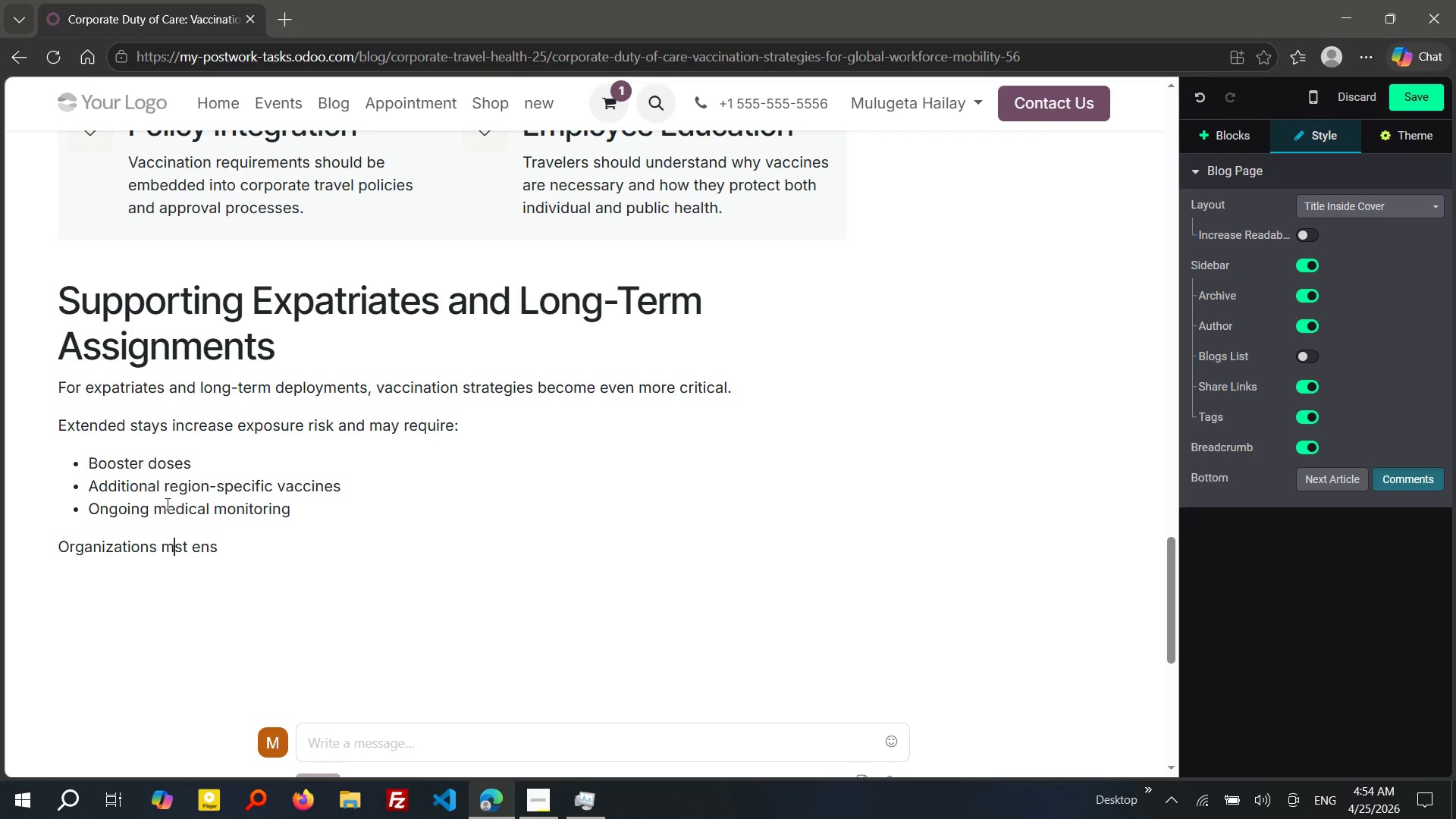 
key(ArrowRight)
 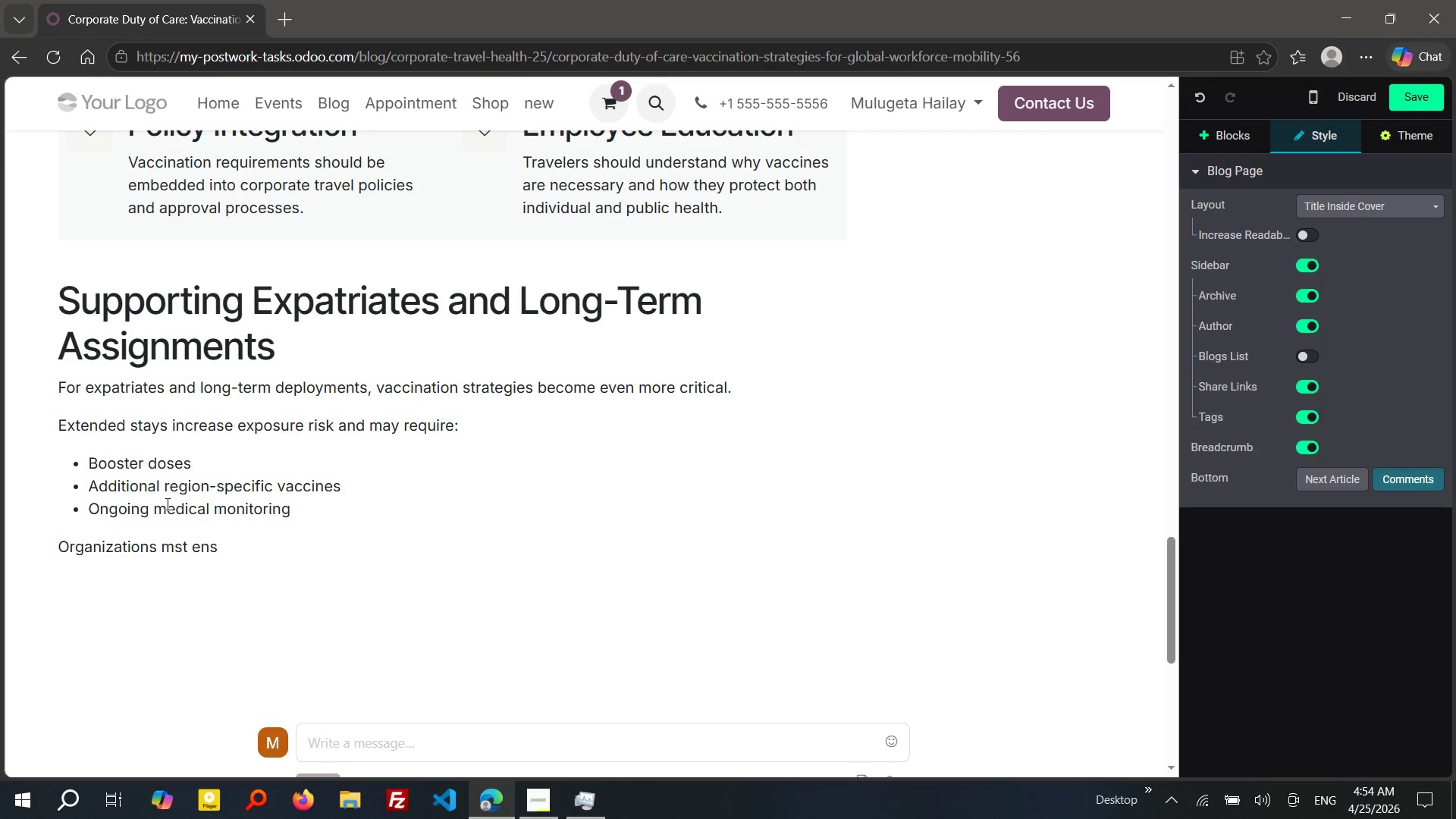 
key(U)
 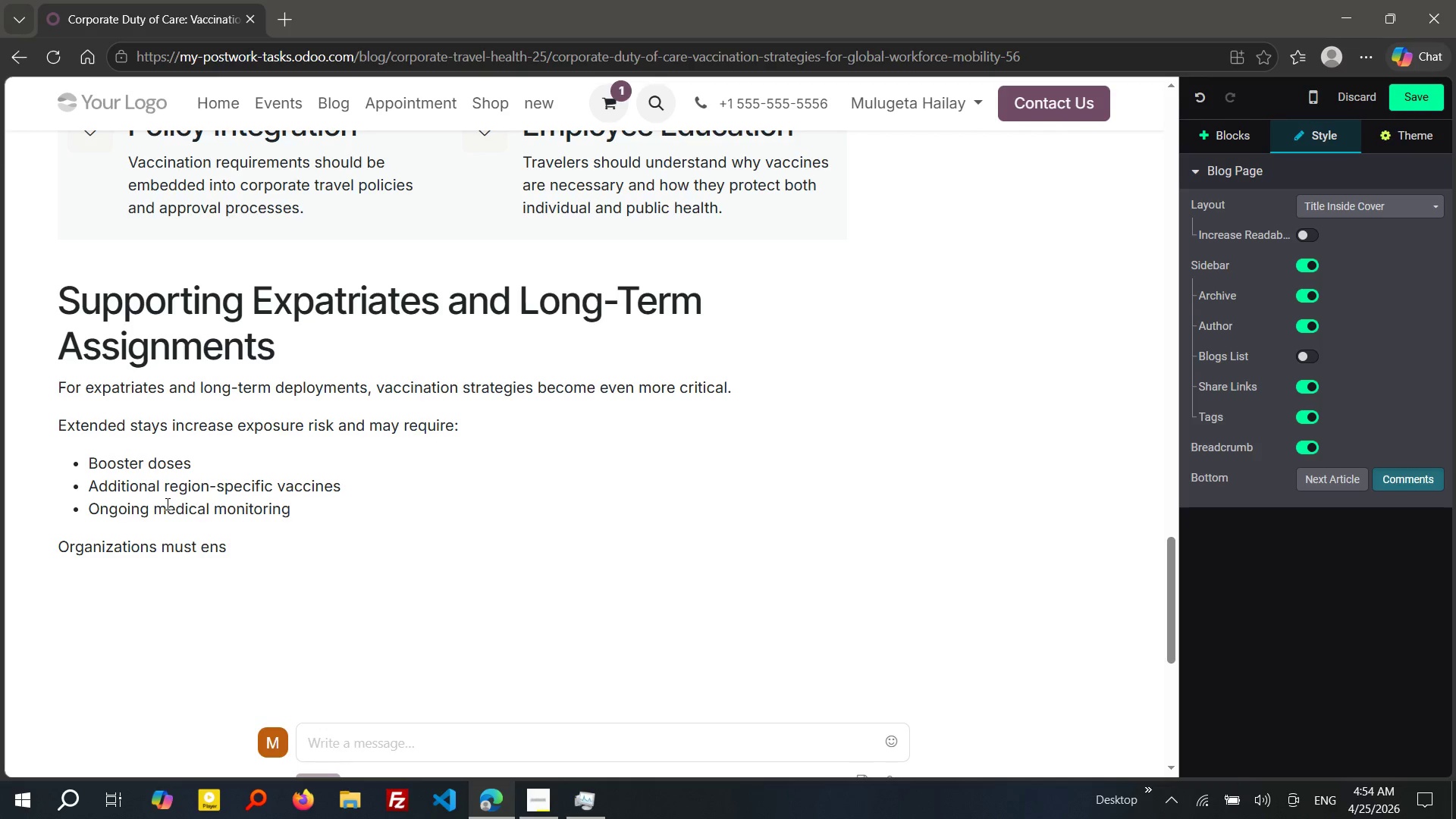 
key(Control+ArrowRight)
 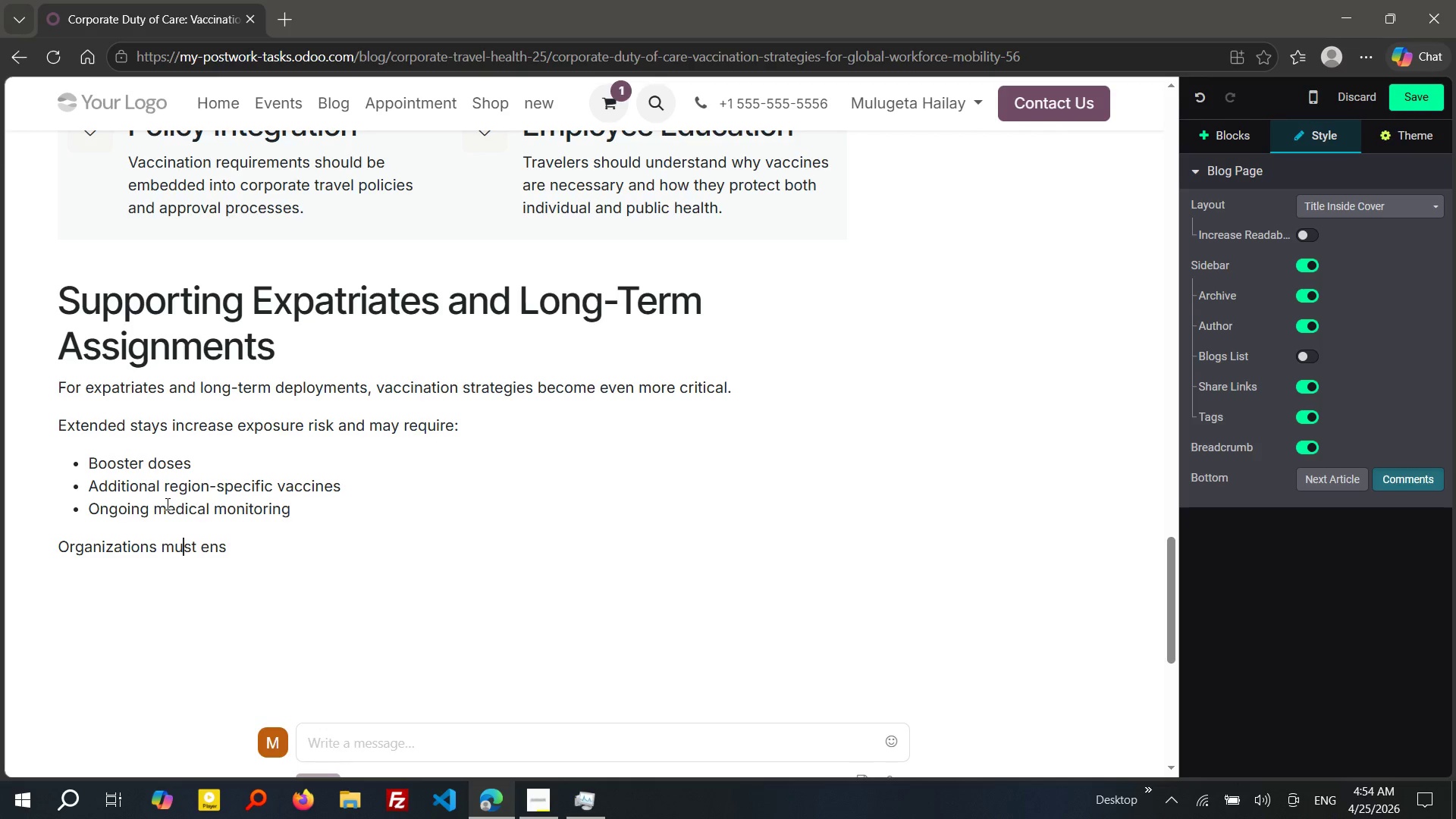 
key(Control+ArrowRight)
 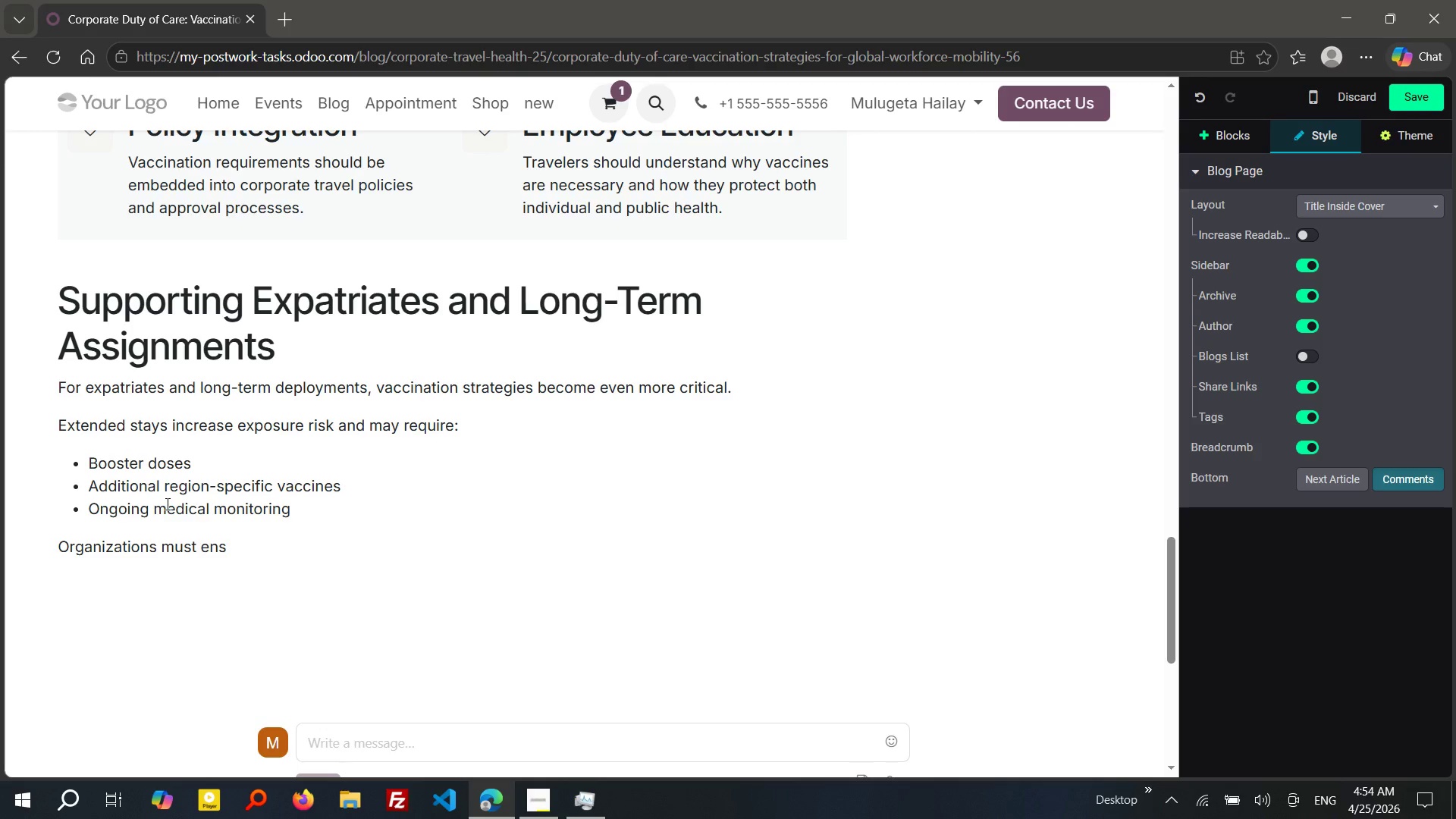 
key(Control+U)
 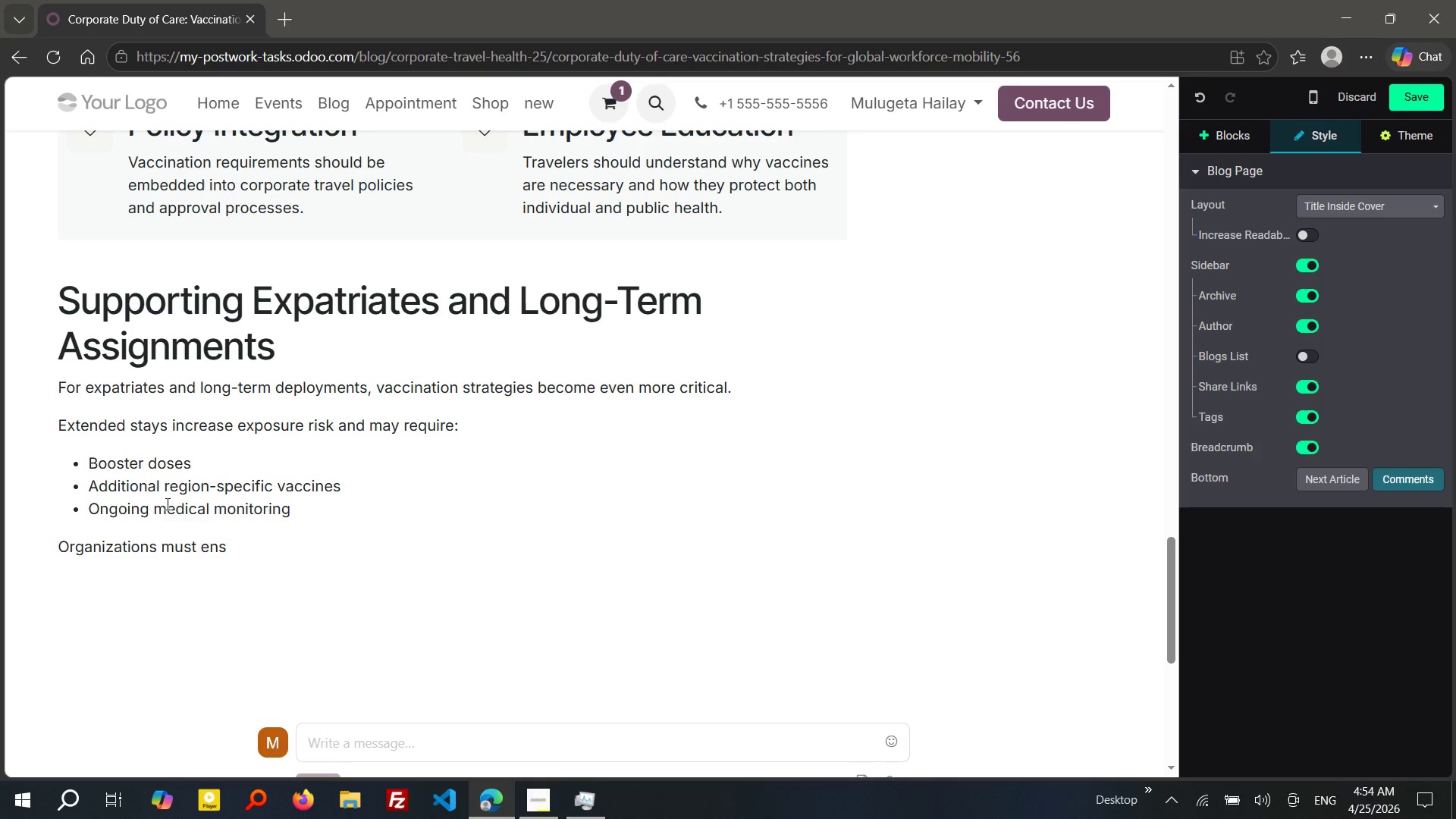 
key(Control+R)
 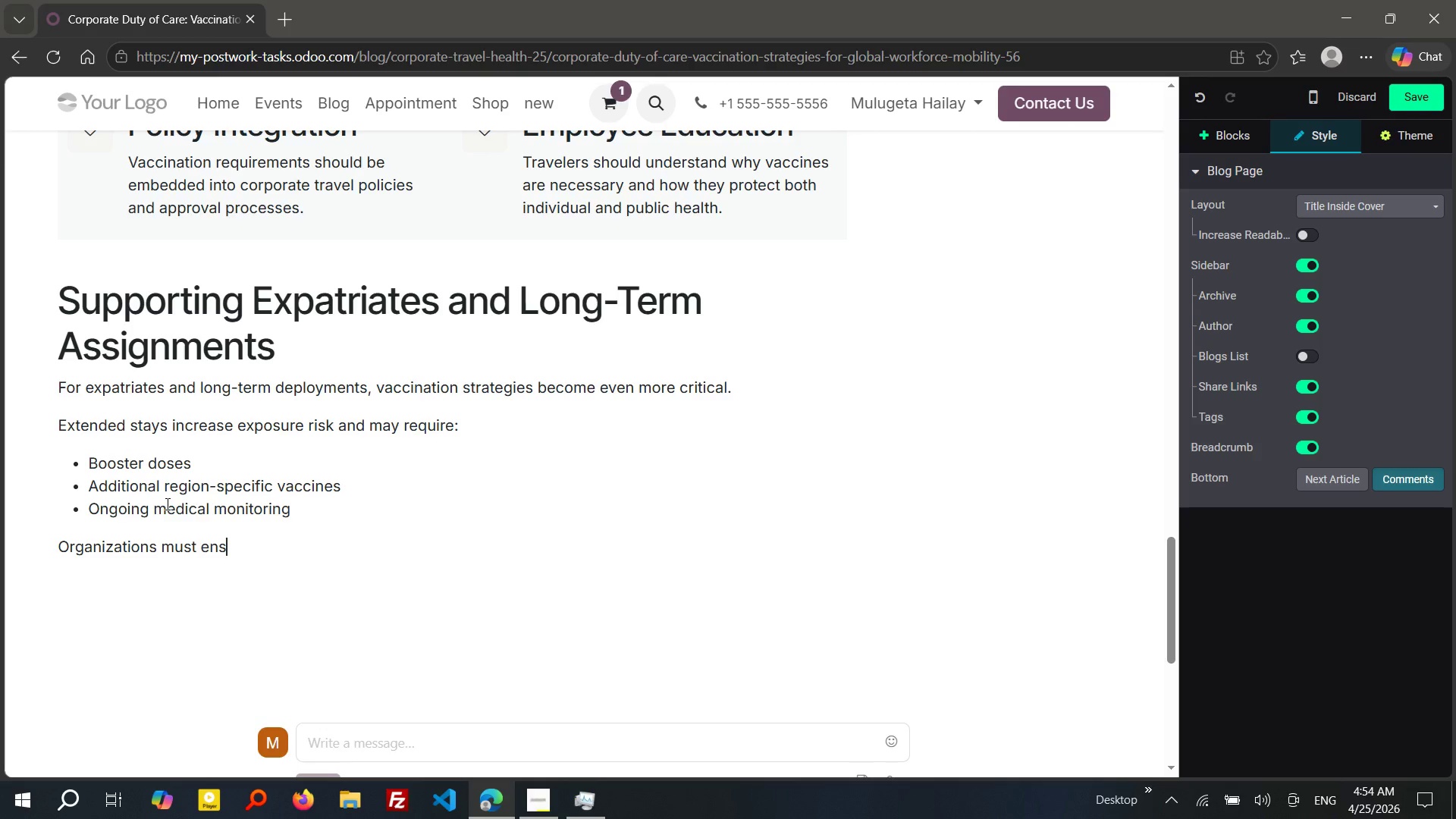 
key(Control+E)
 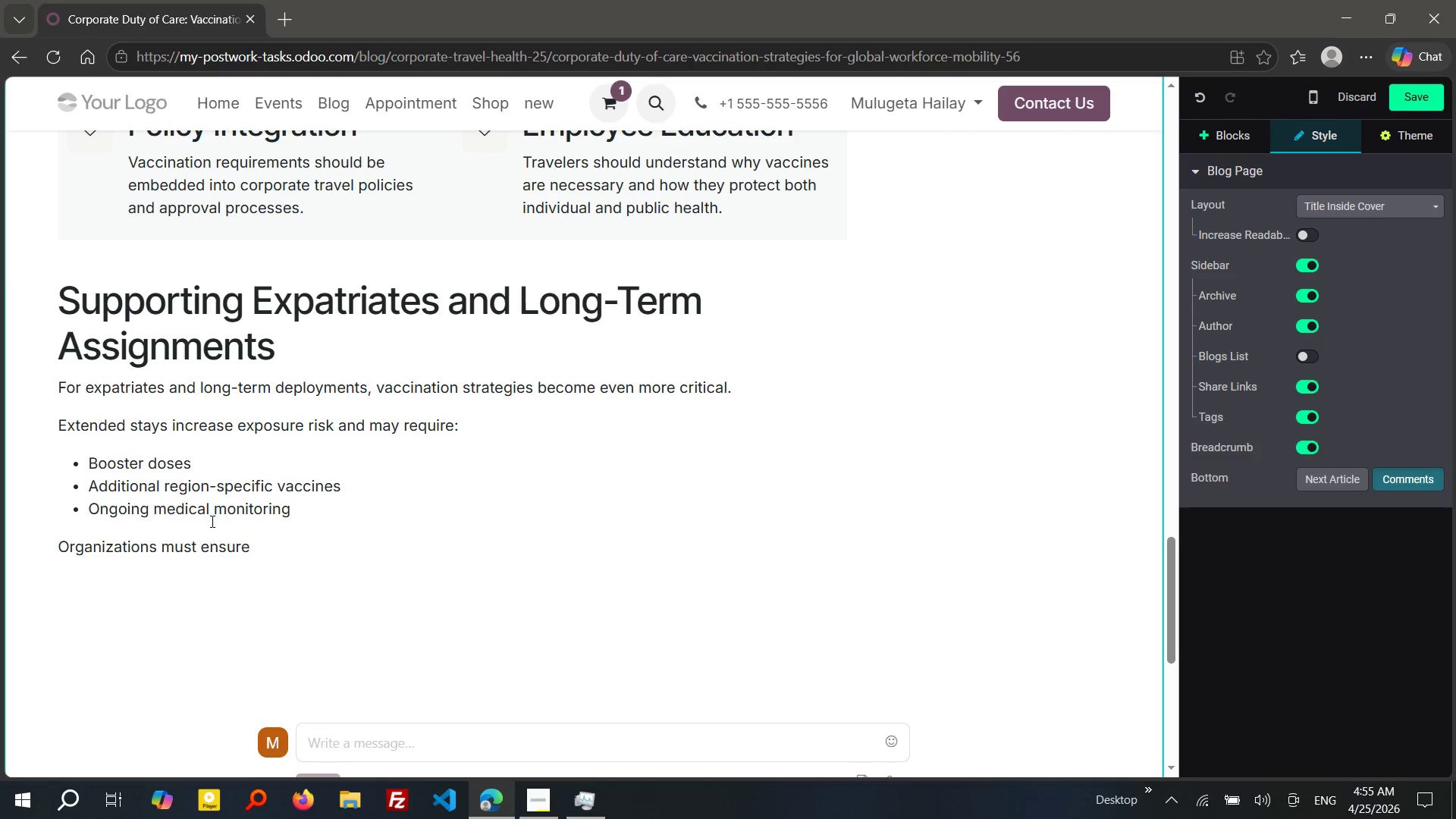 
wait(22.06)
 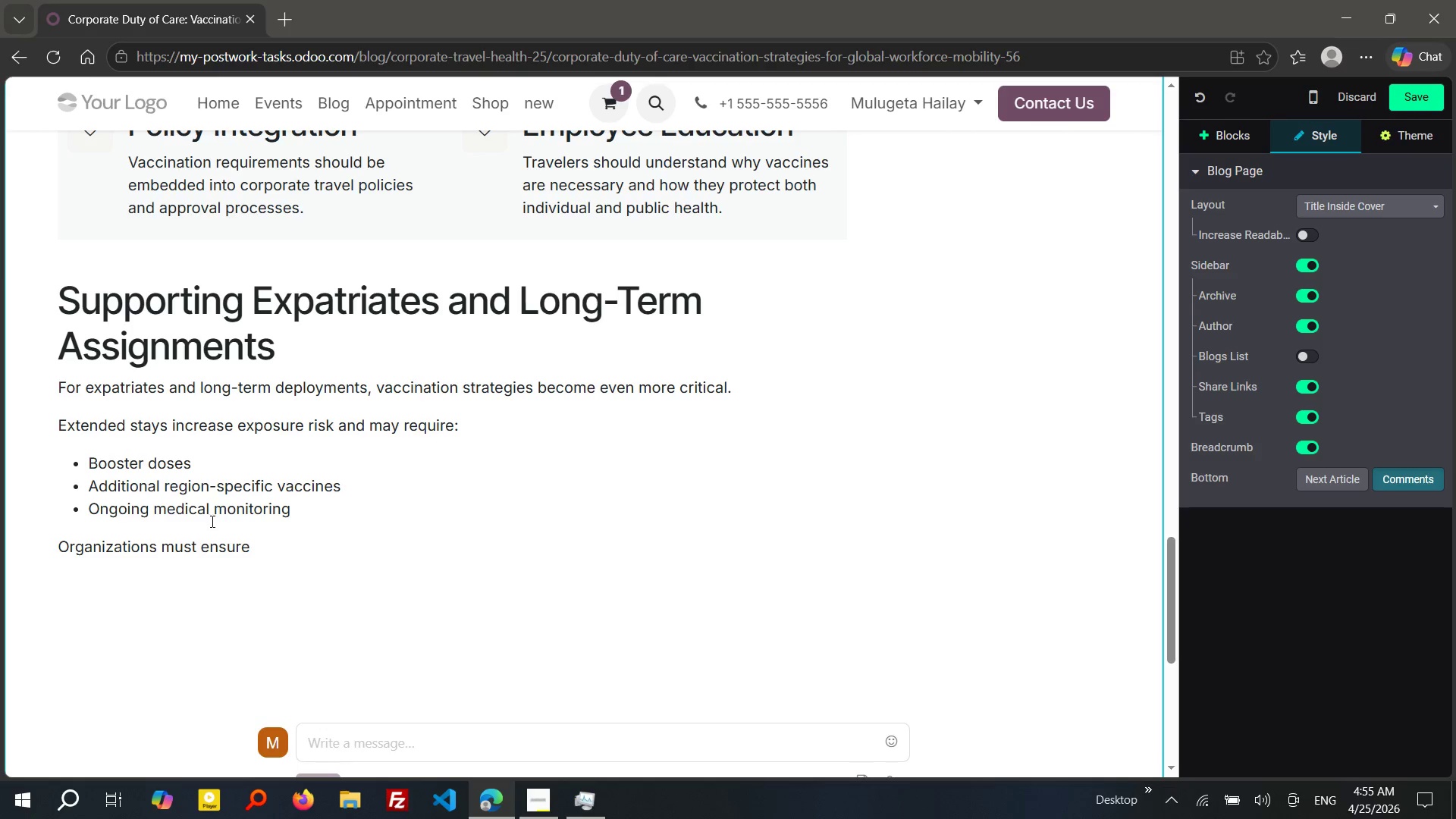 
type( continuity of care beyond the i)
key(Backspace)
key(Backspace)
type(itial trip, particularly i regions with evolving health risks.)
 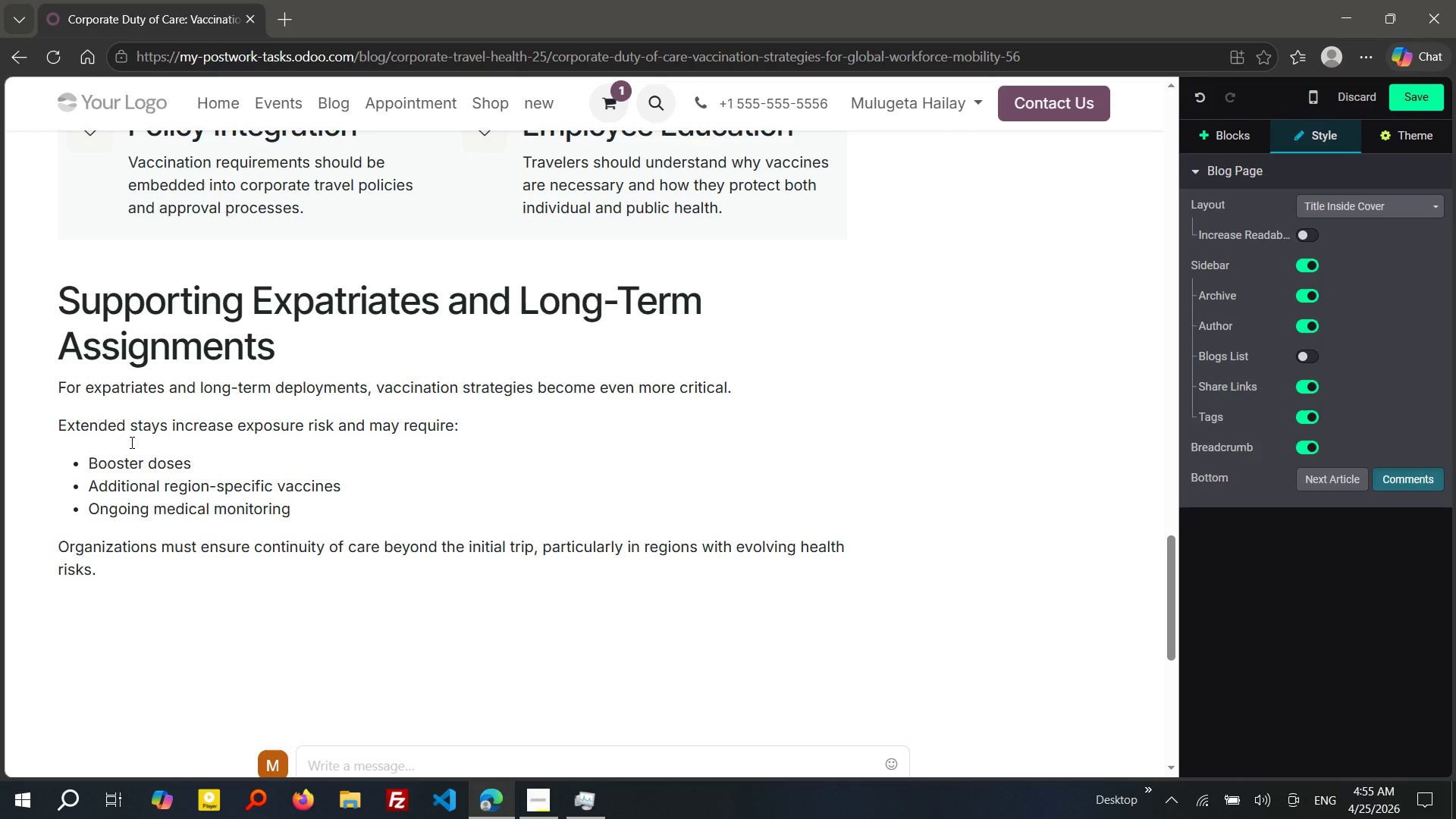 
key(Enter)
 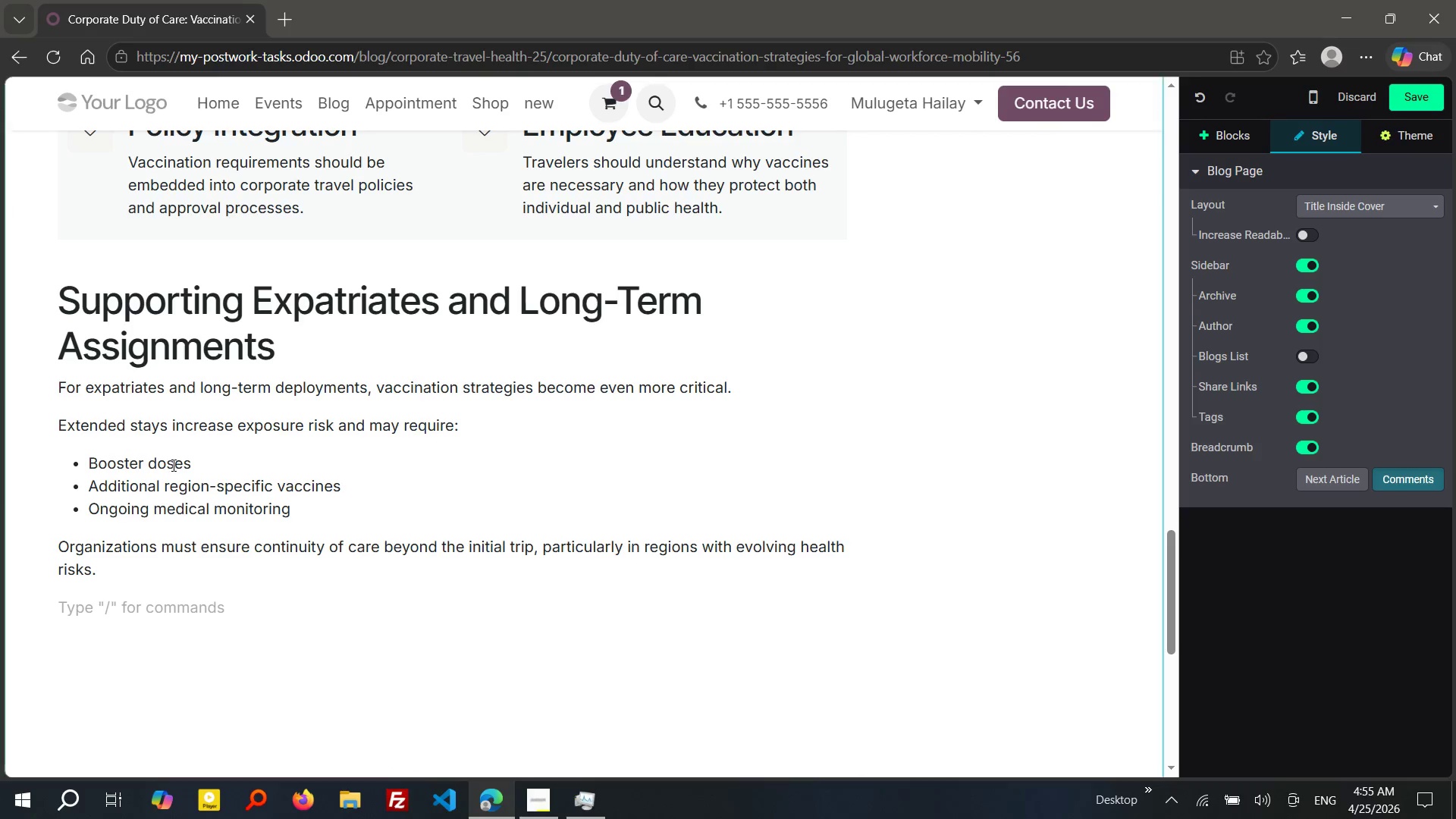 
wait(6.67)
 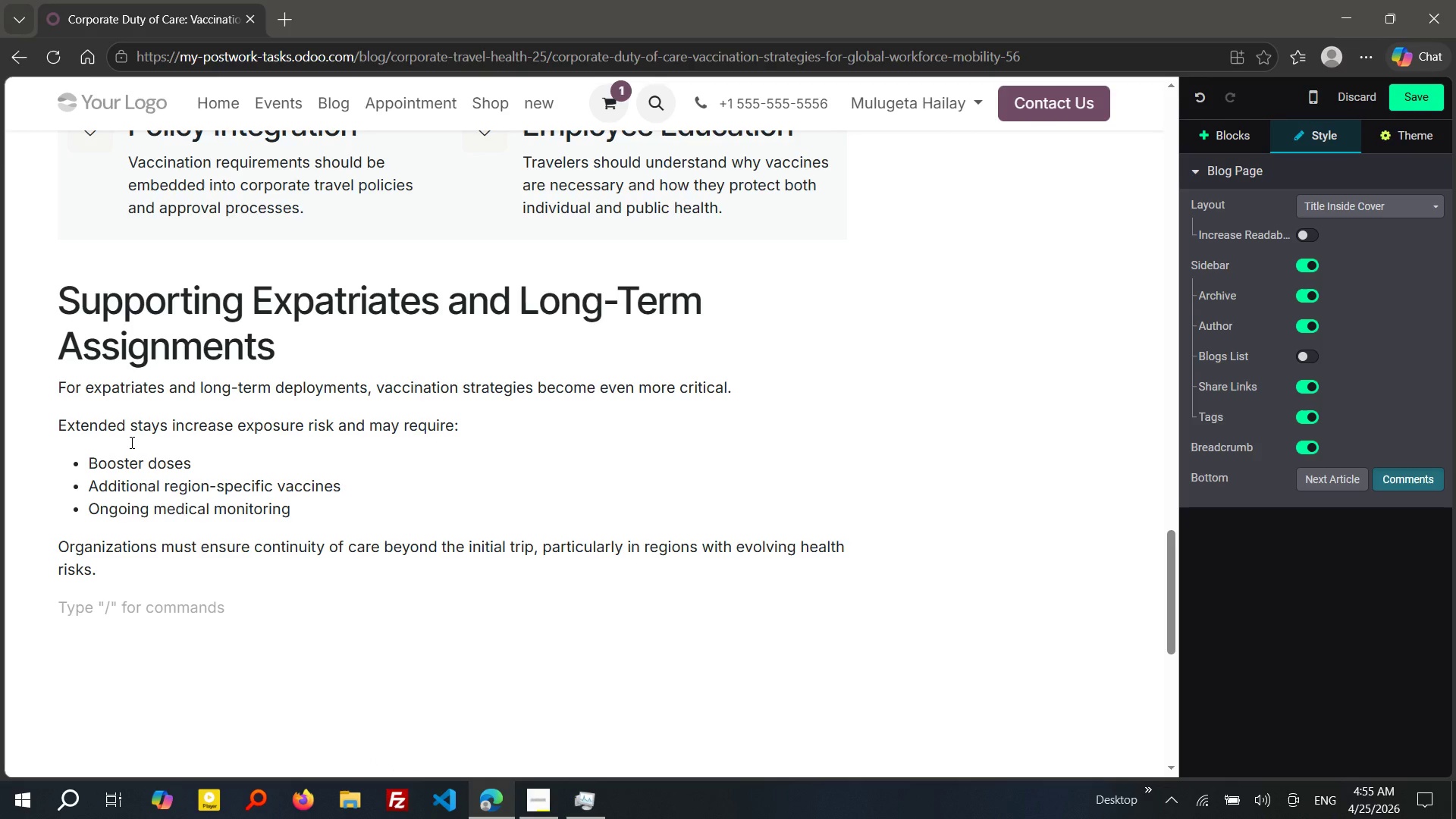 
left_click([61, 416])
 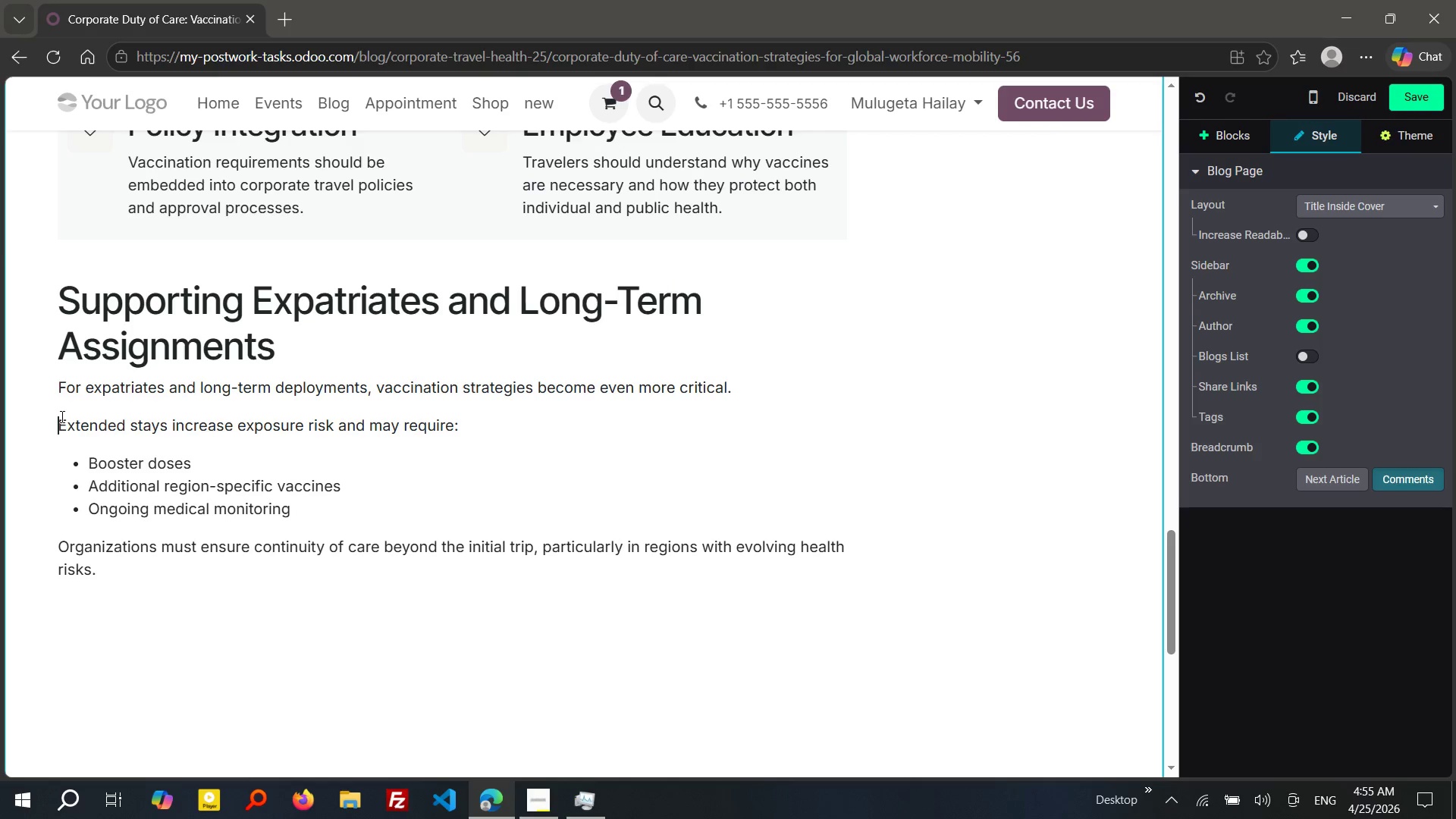 
key(Enter)
 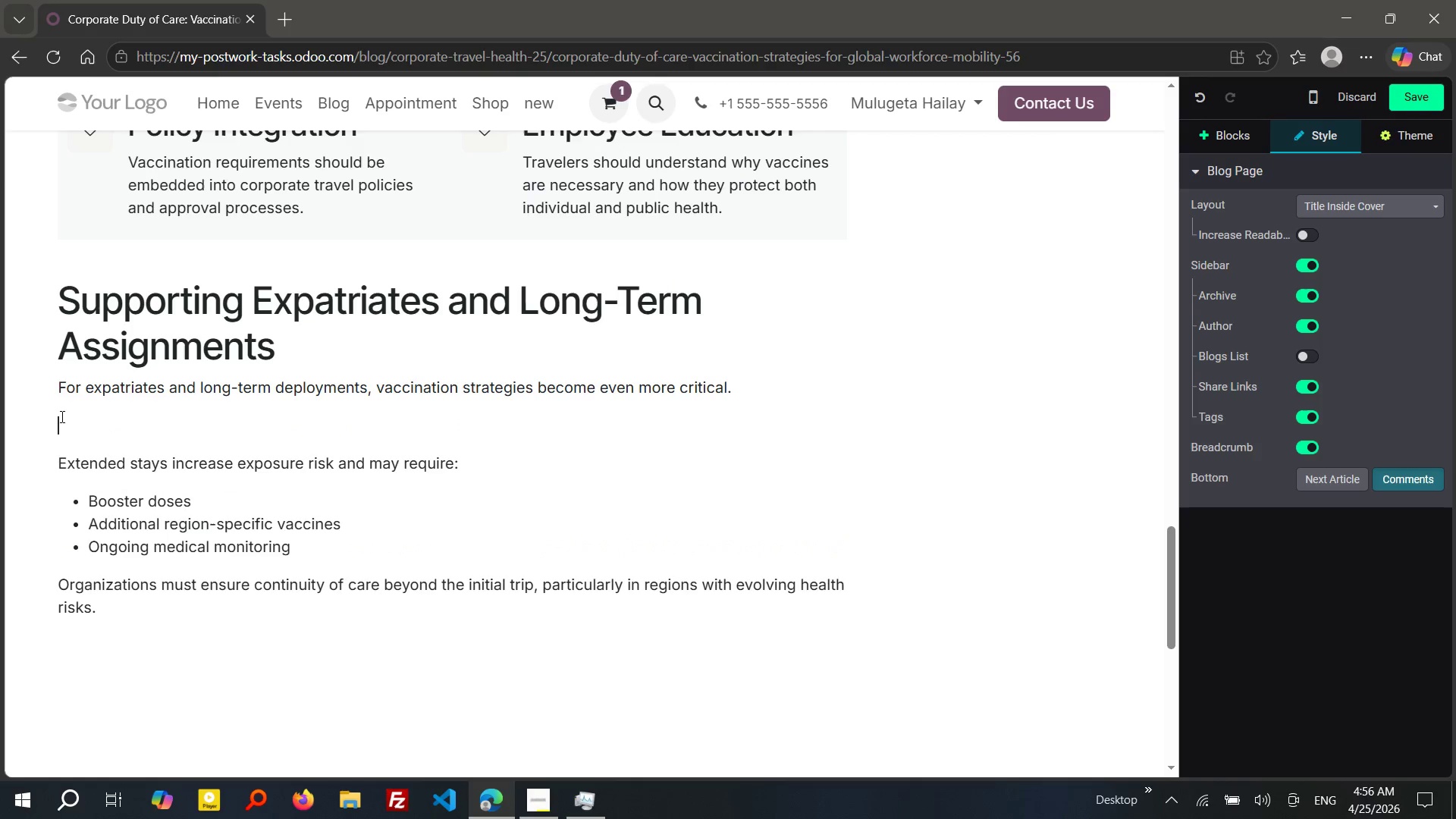 
key(ArrowUp)
 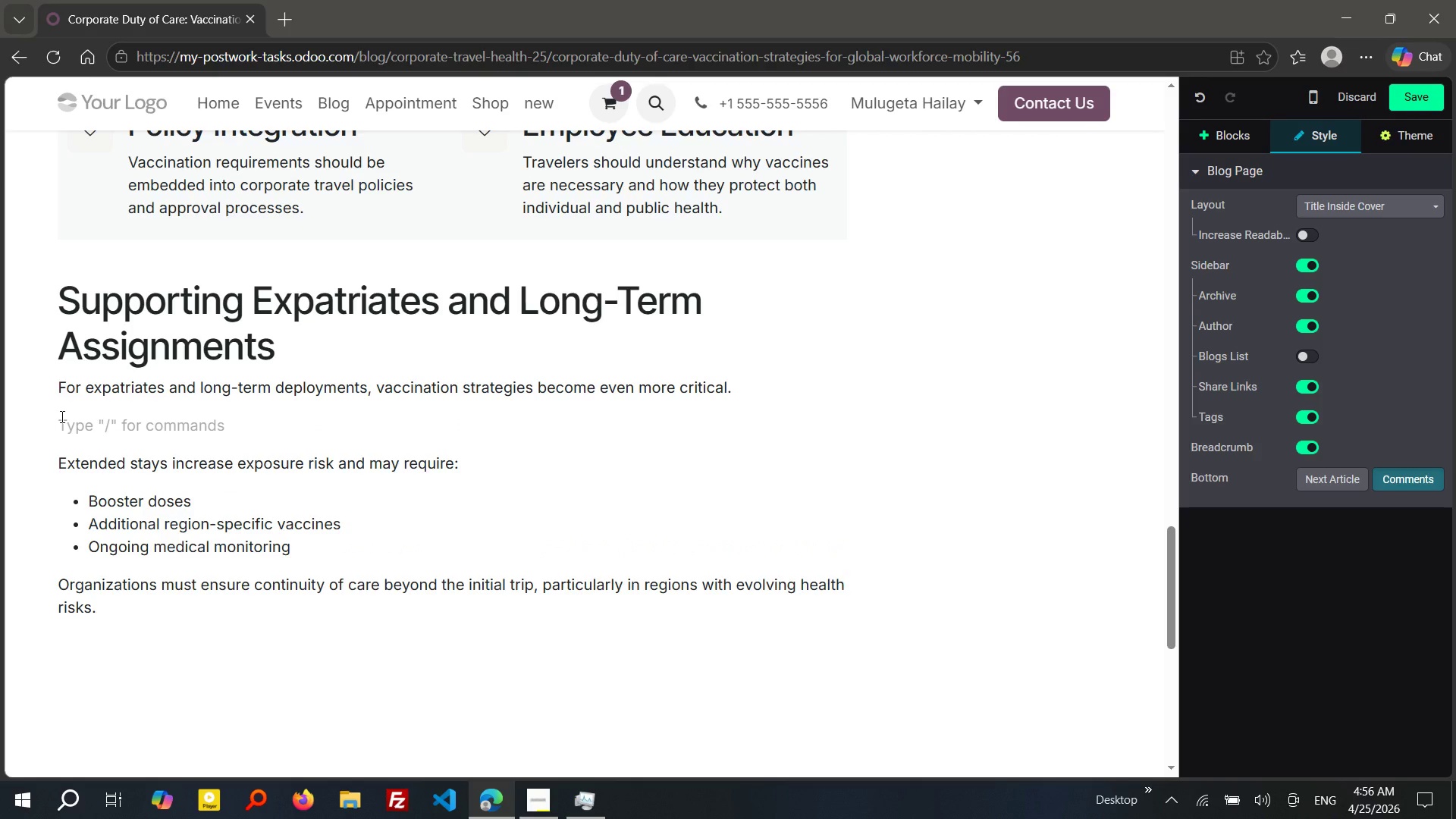 
type(/qu)
 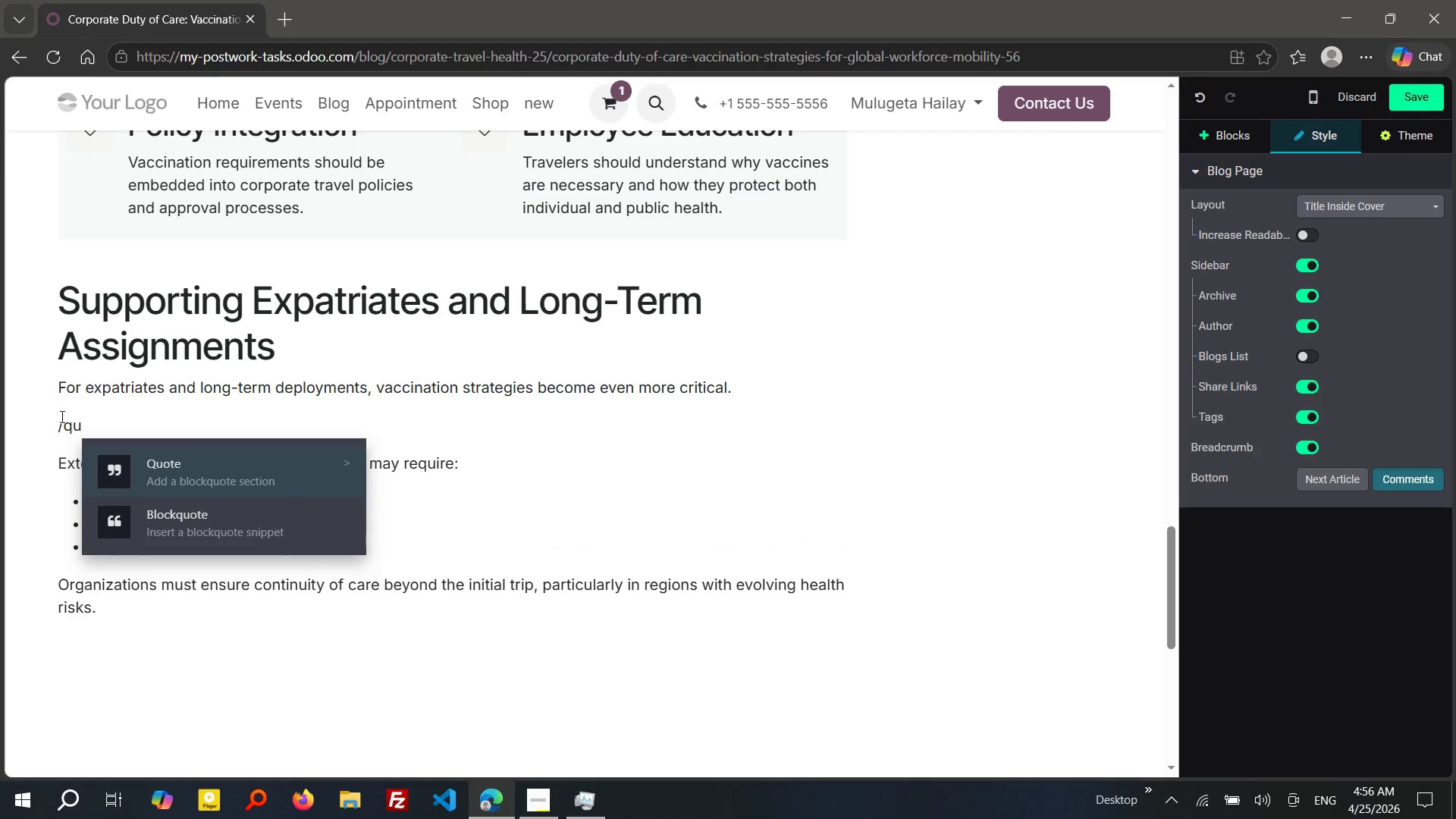 
key(Enter)
 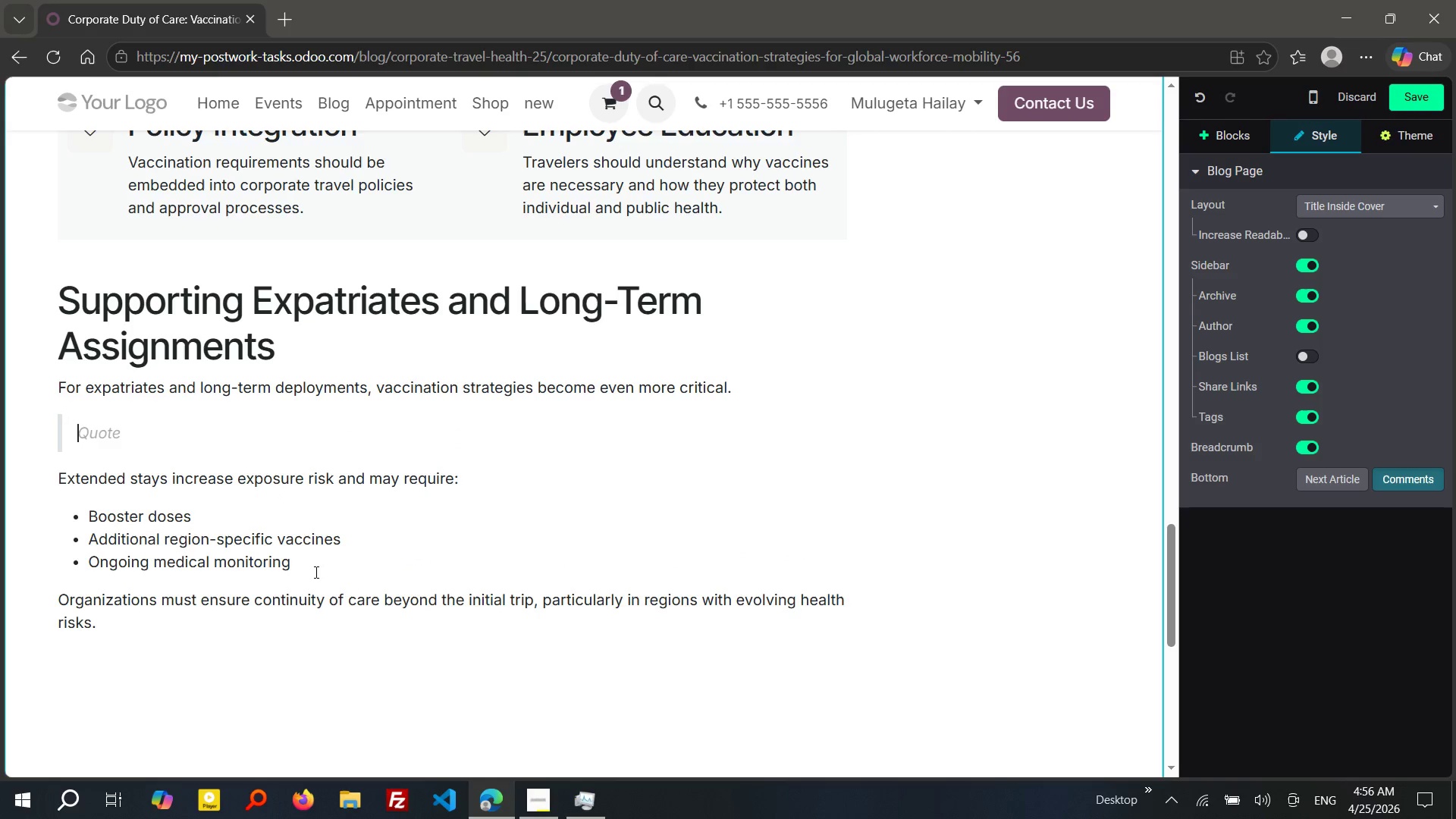 
left_click_drag(start_coordinate=[315, 573], to_coordinate=[44, 485])
 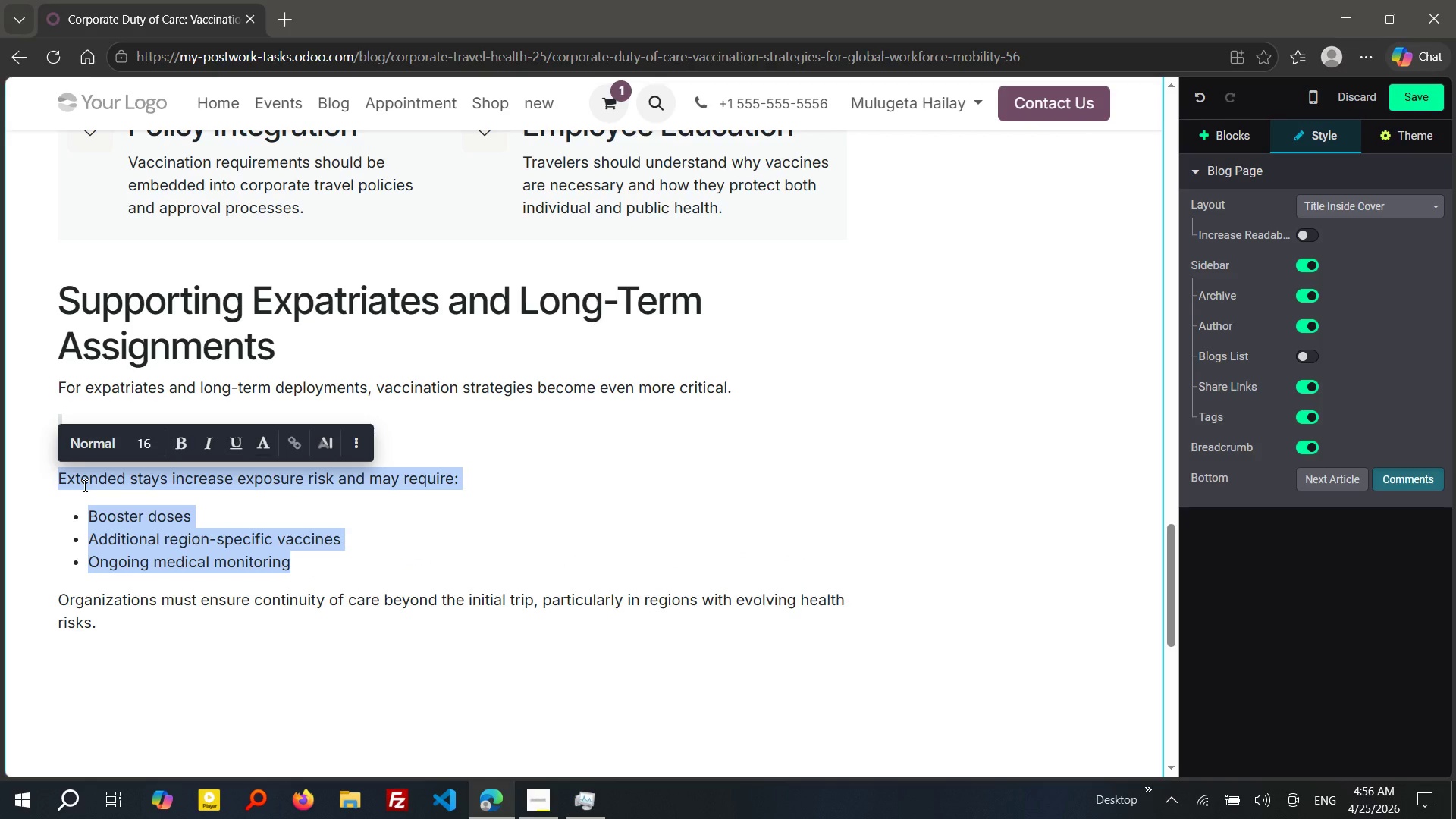 
key(Control+ControlLeft)
 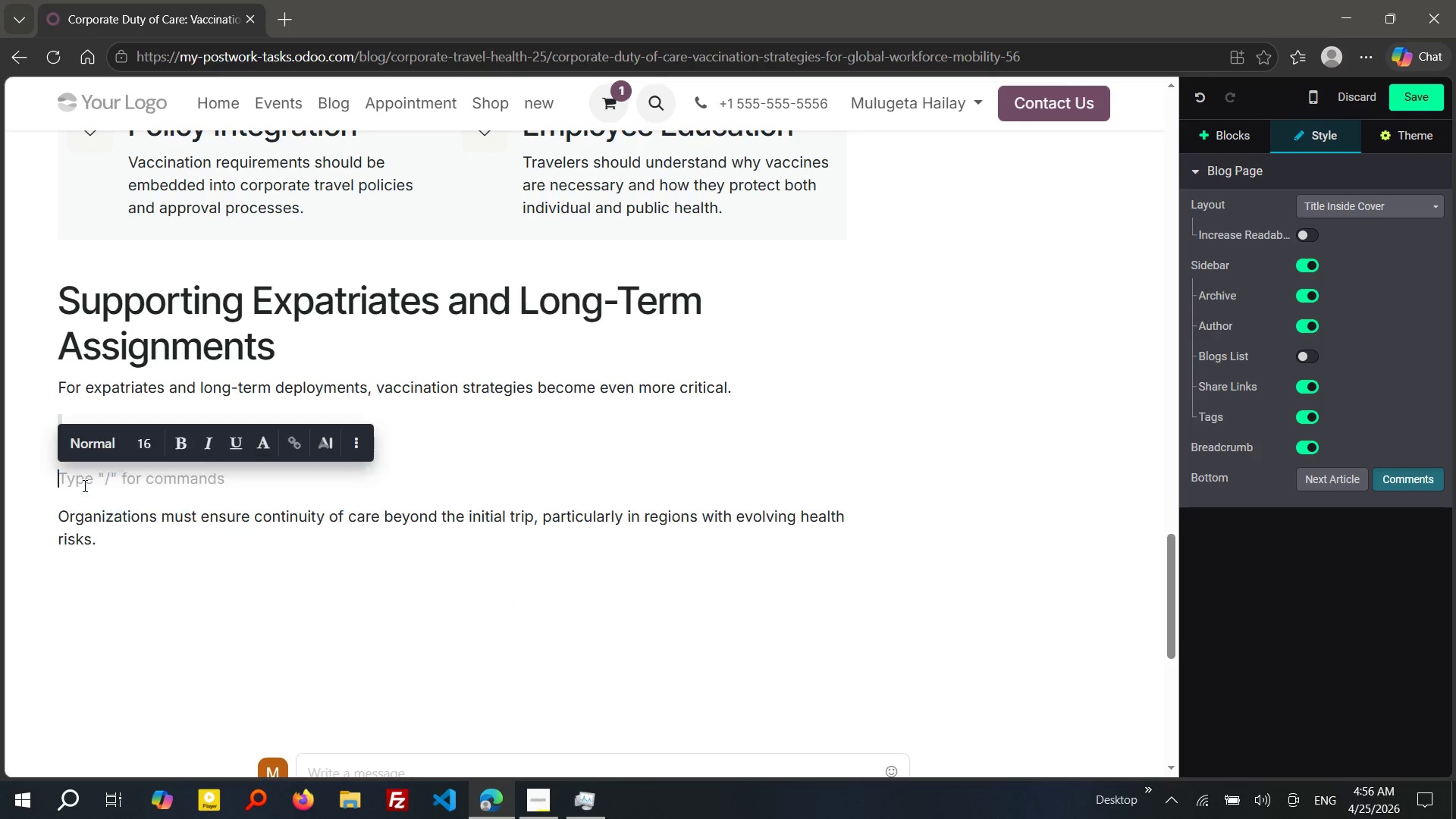 
key(Control+X)
 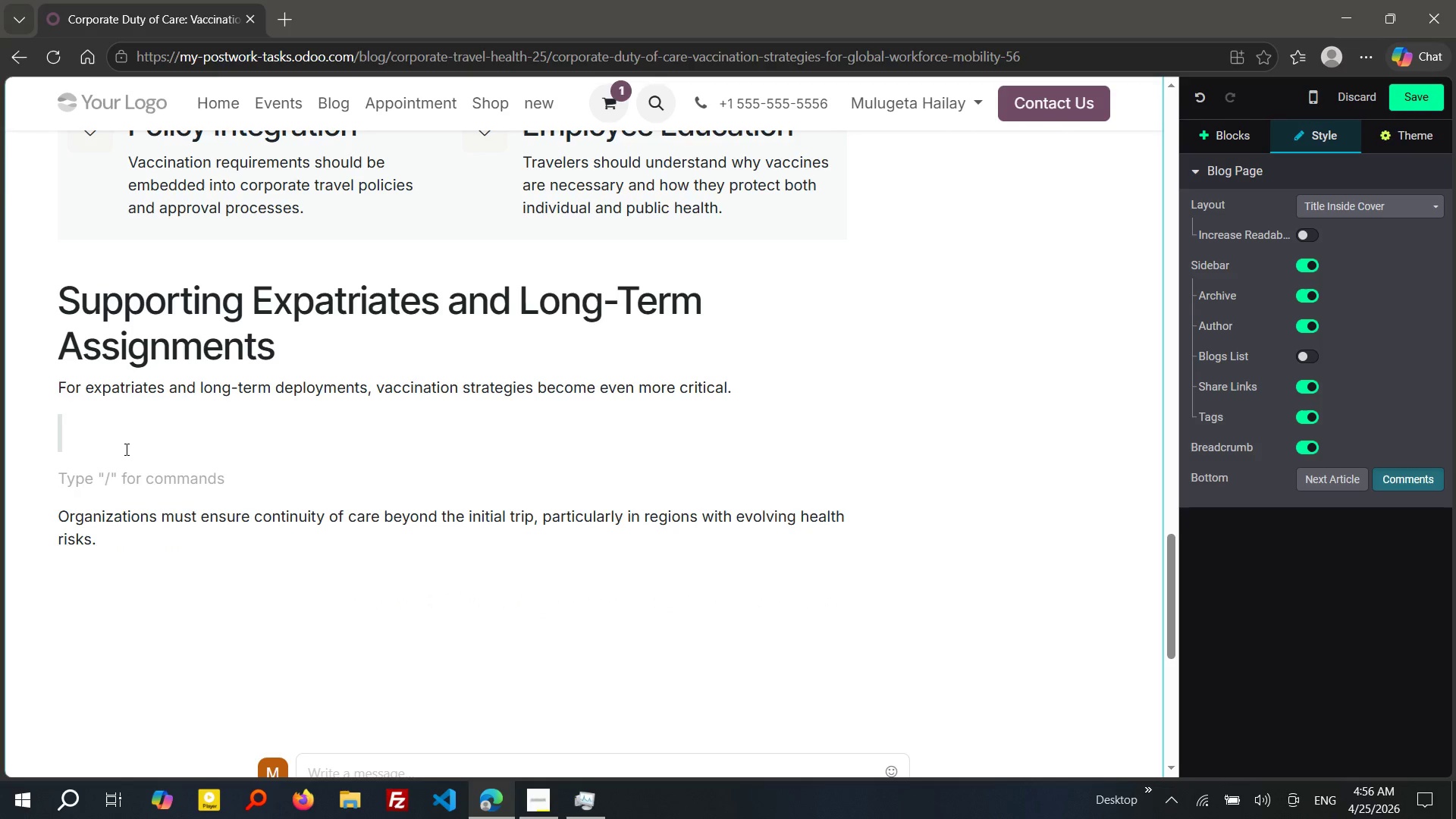 
left_click([125, 449])
 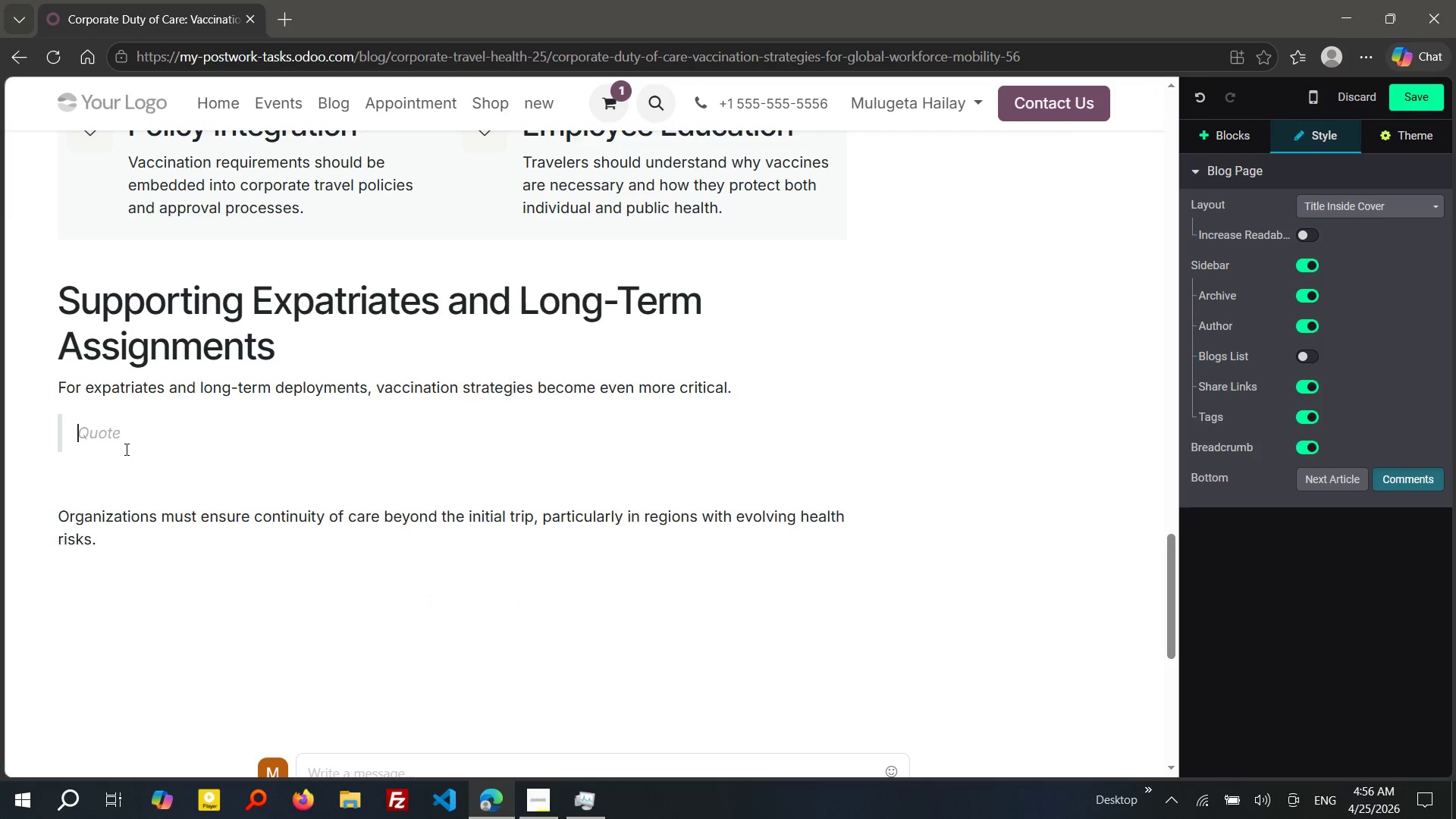 
hold_key(key=ControlLeft, duration=0.44)
 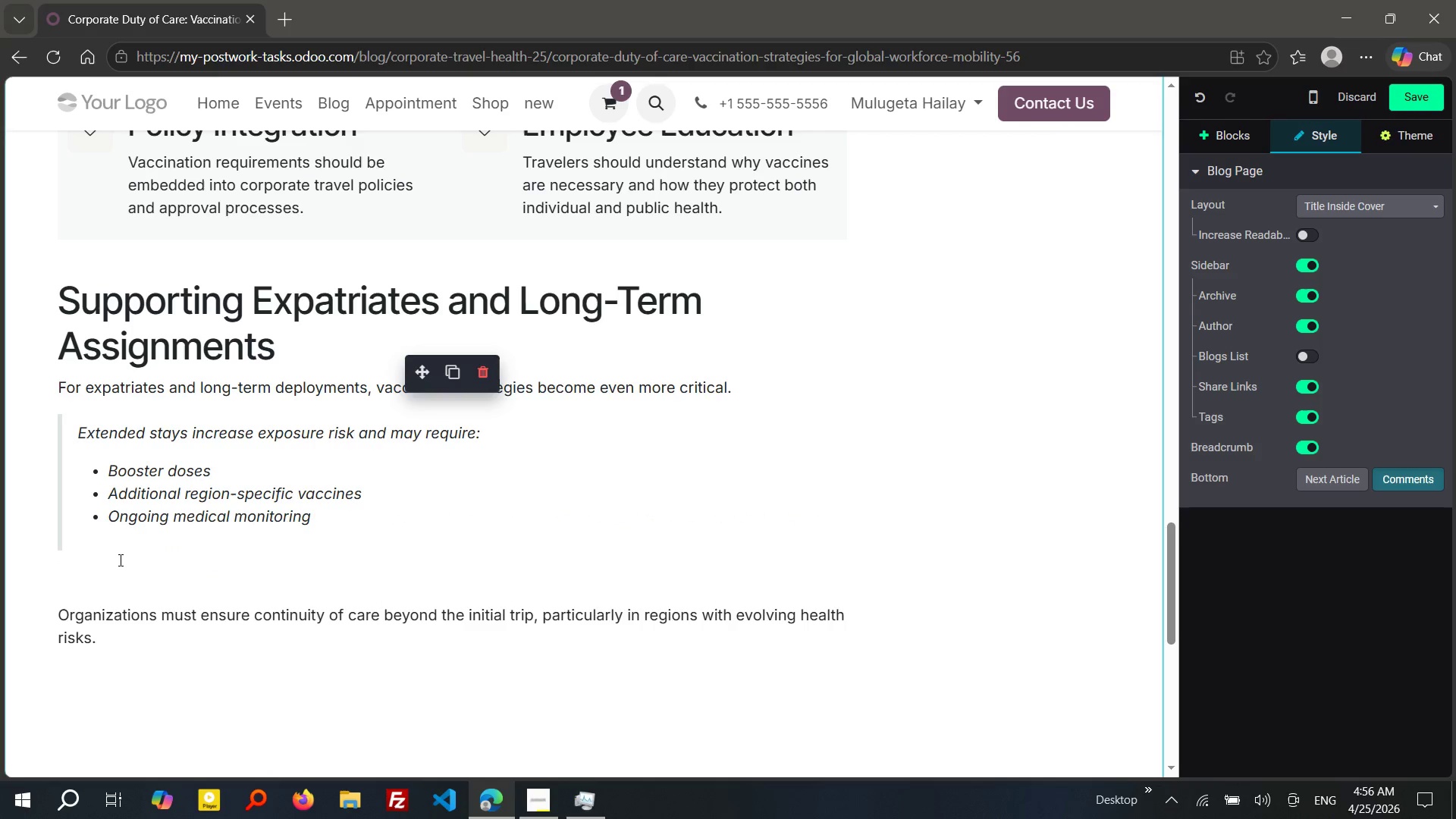 
key(V)
 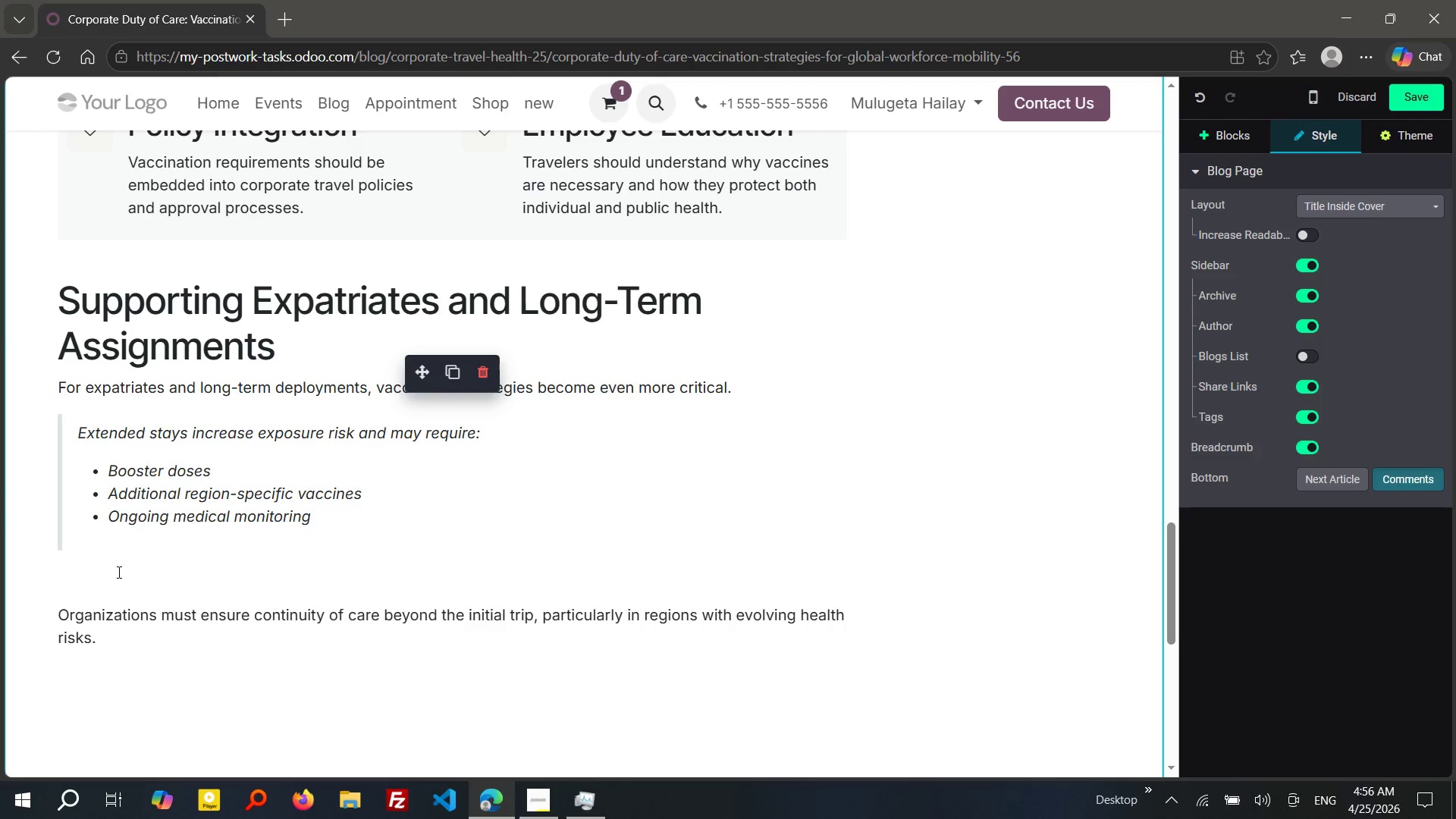 
left_click([118, 572])
 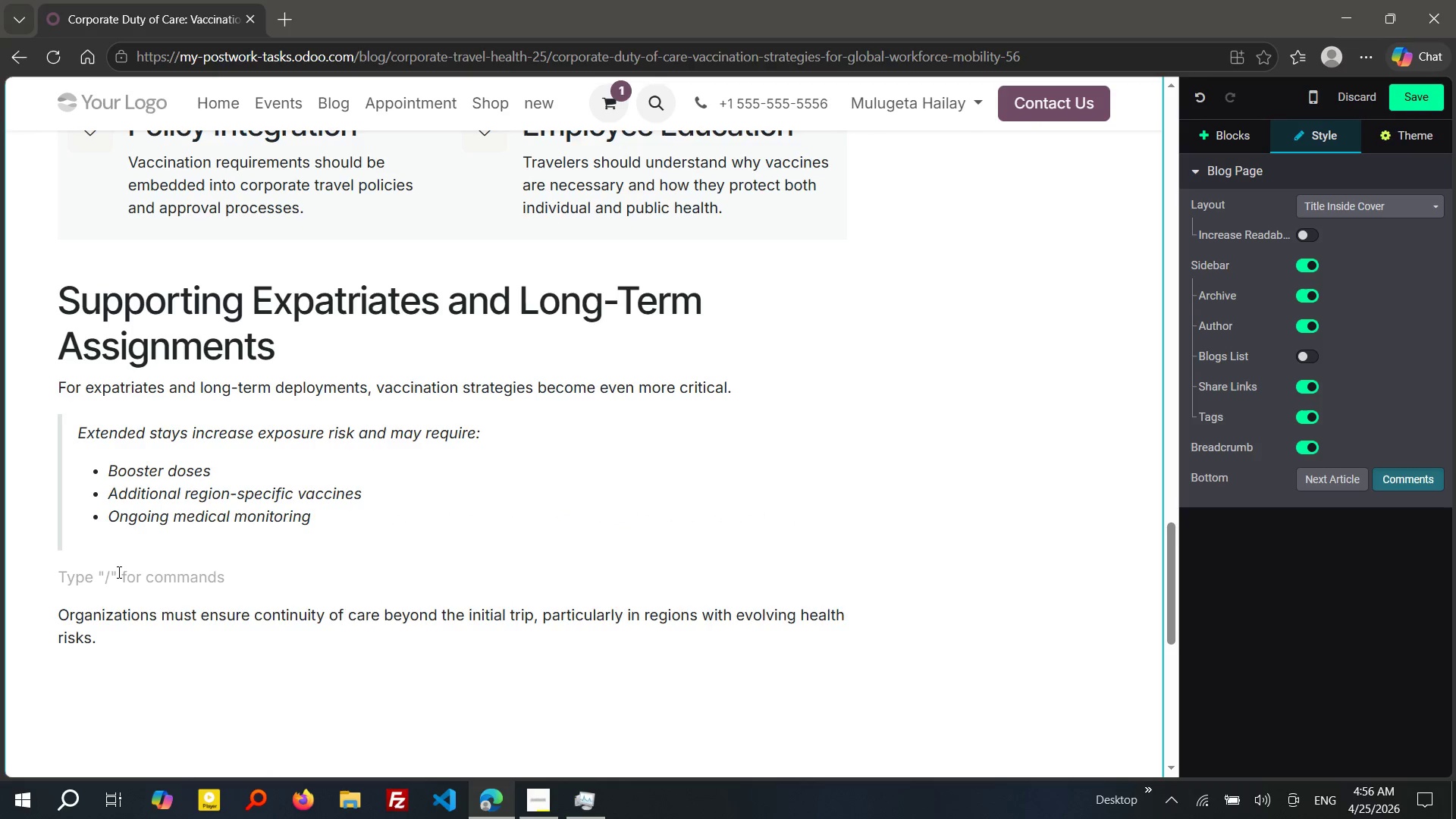 
key(Delete)
 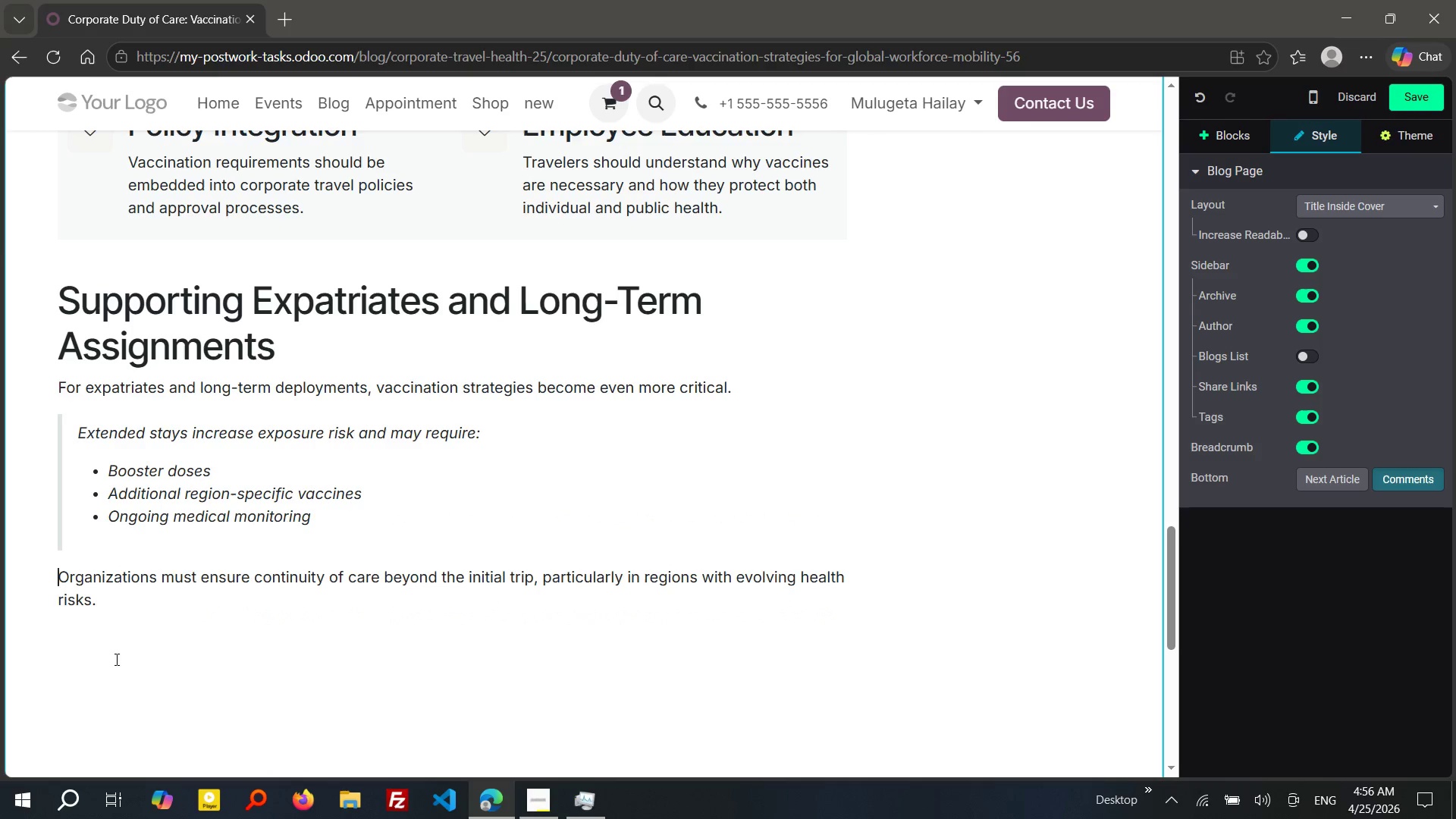 
left_click([85, 638])
 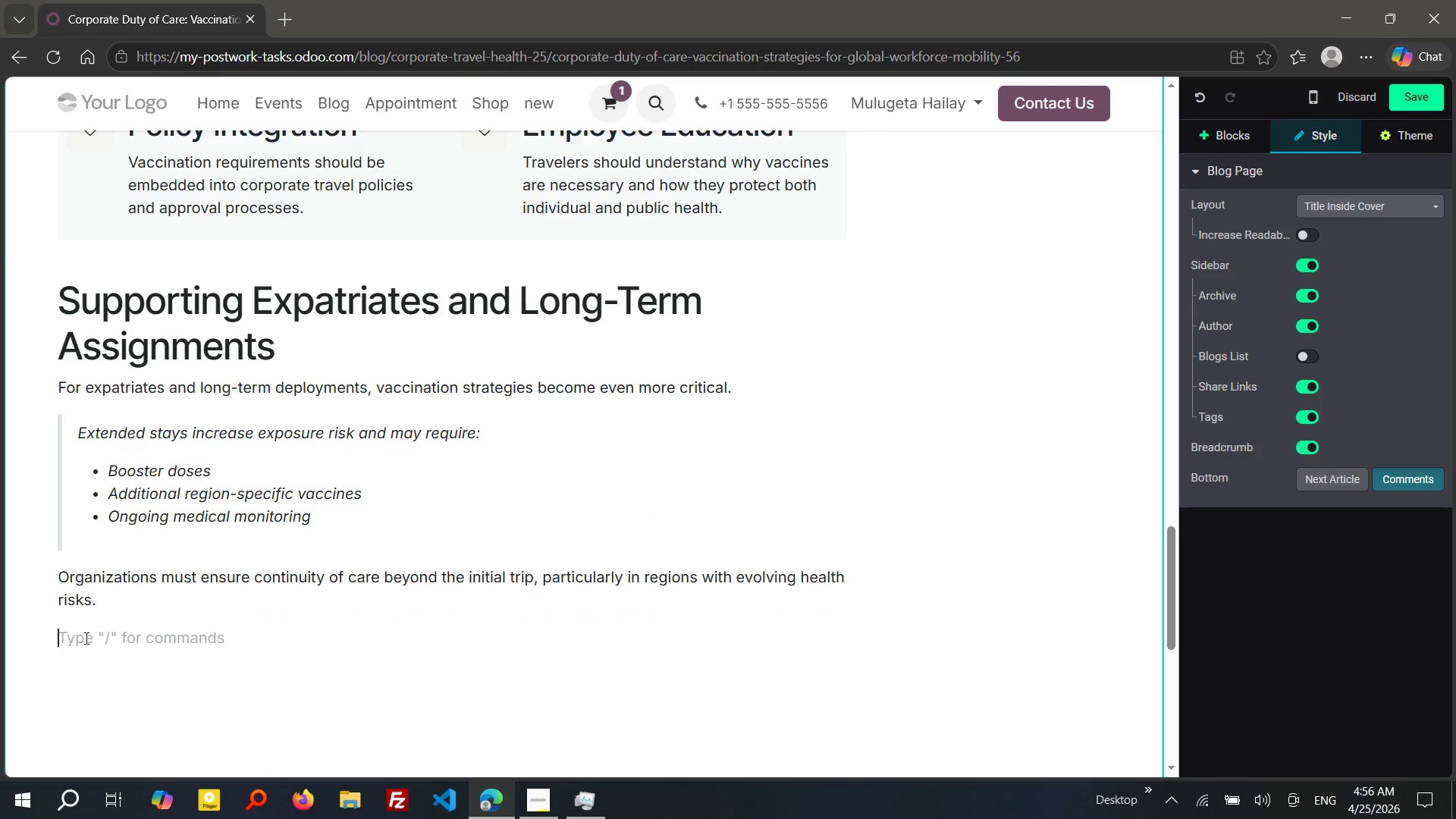 
key(Slash)
 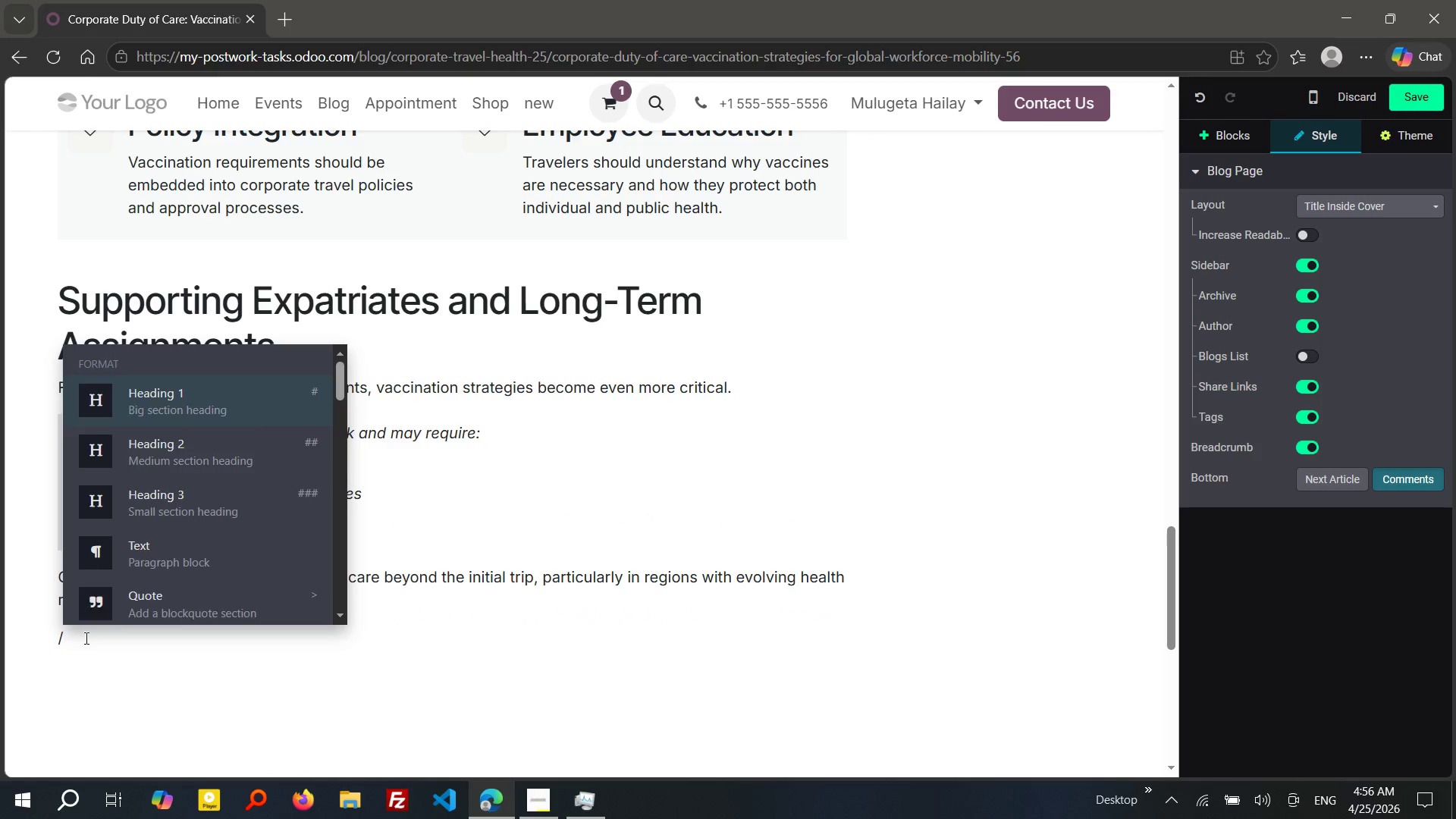 
key(H)
 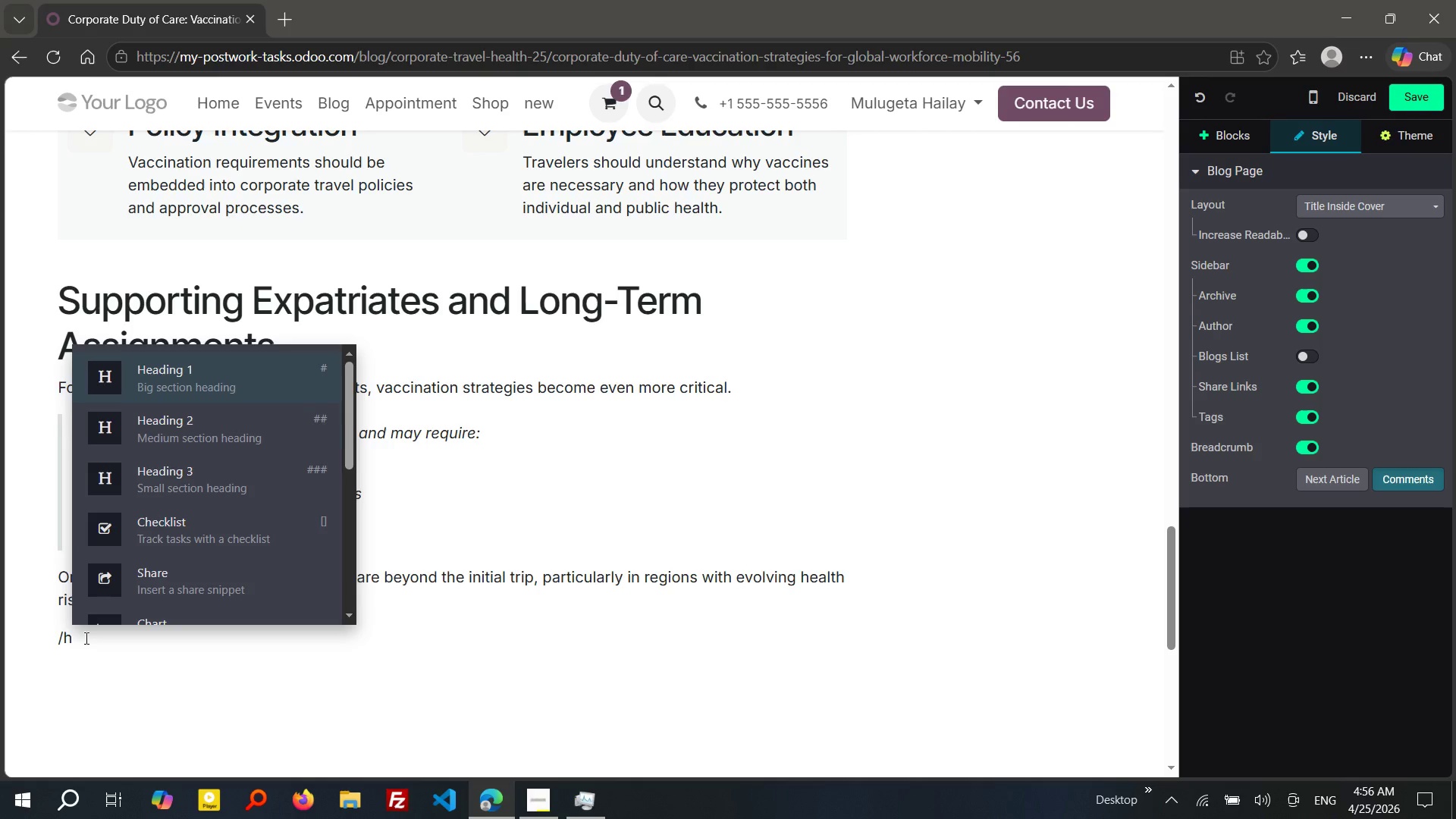 
key(ArrowDown)
 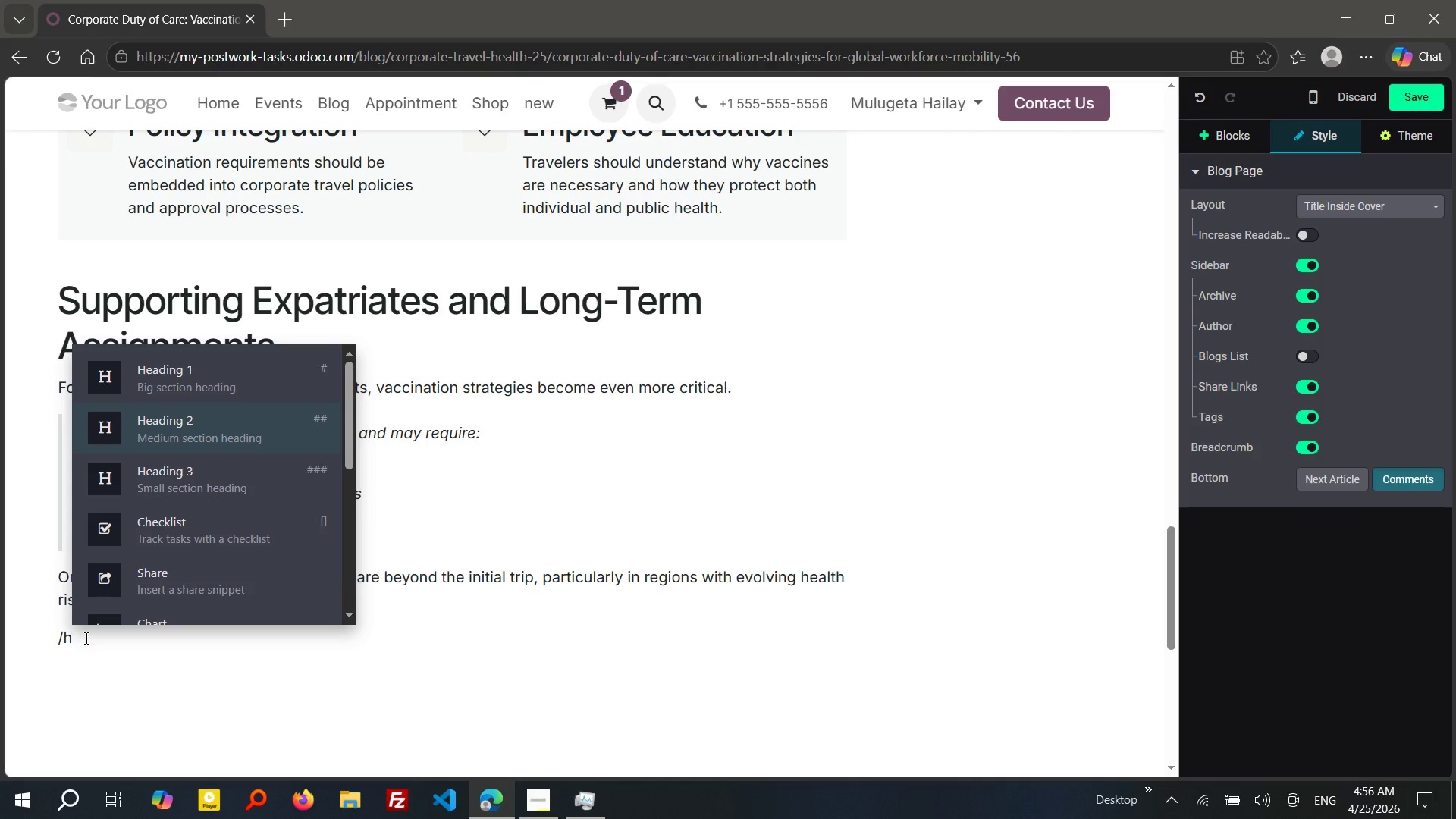 
key(Enter)
 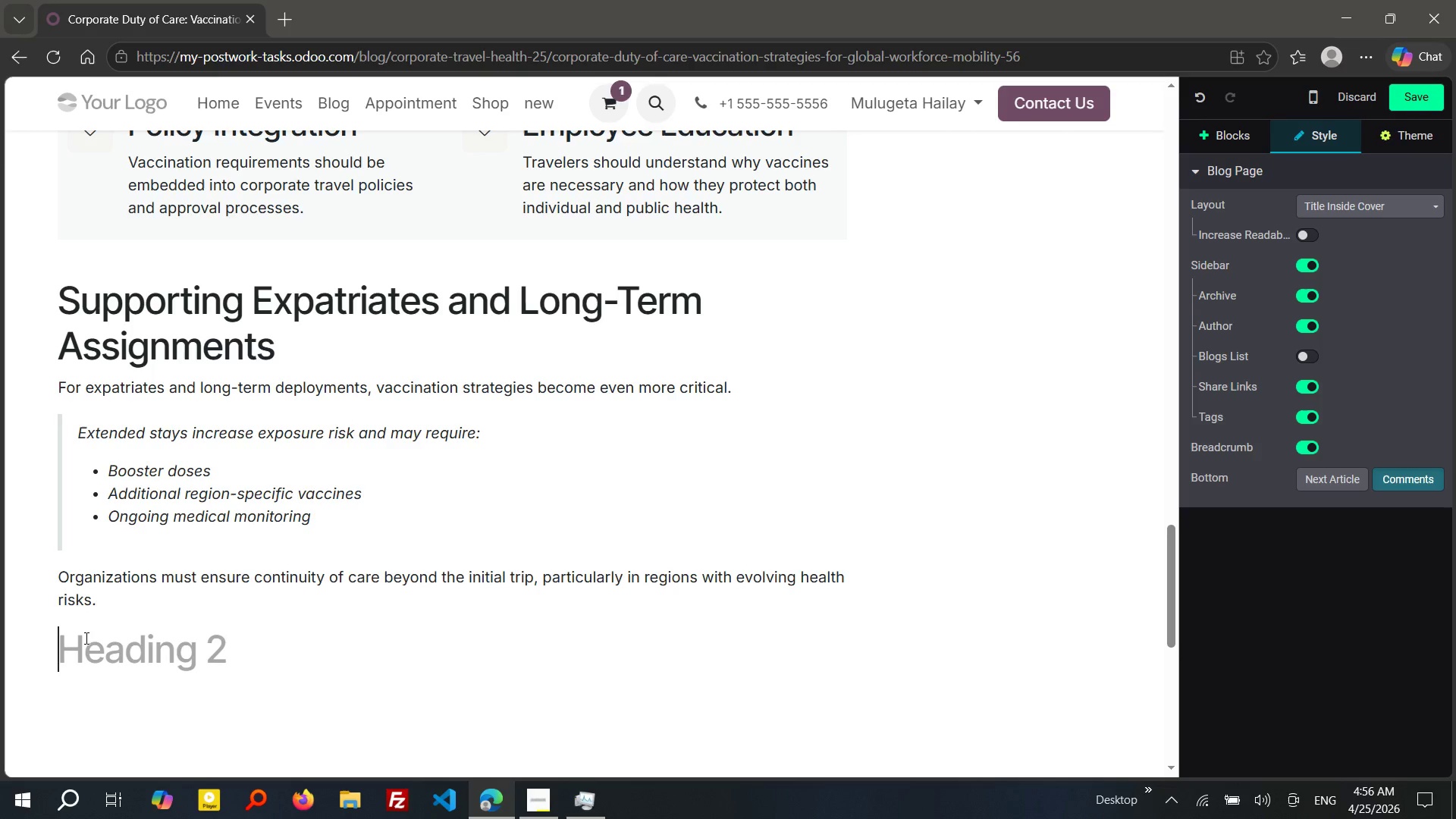 
type(how )
 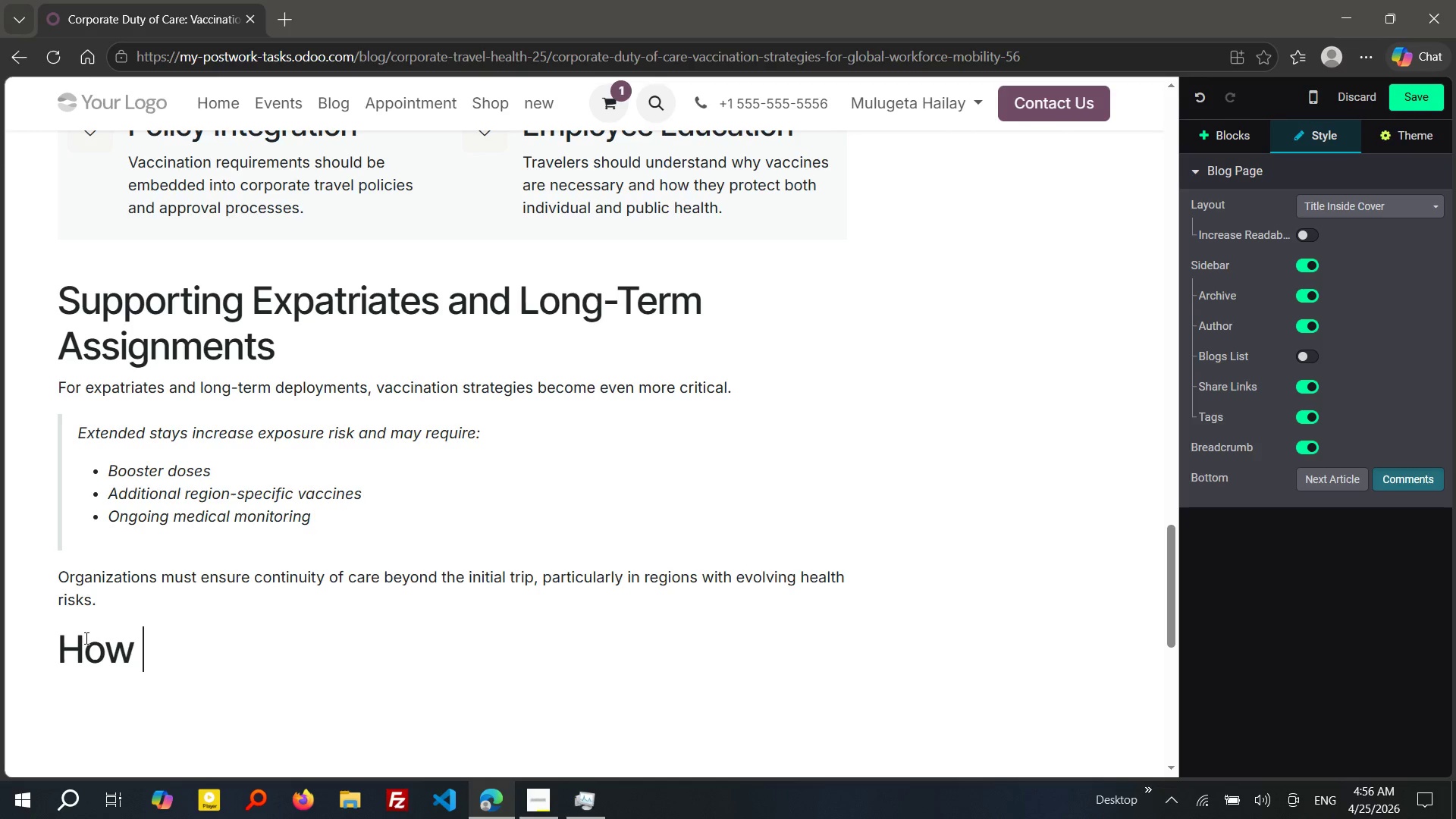 
wait(13.47)
 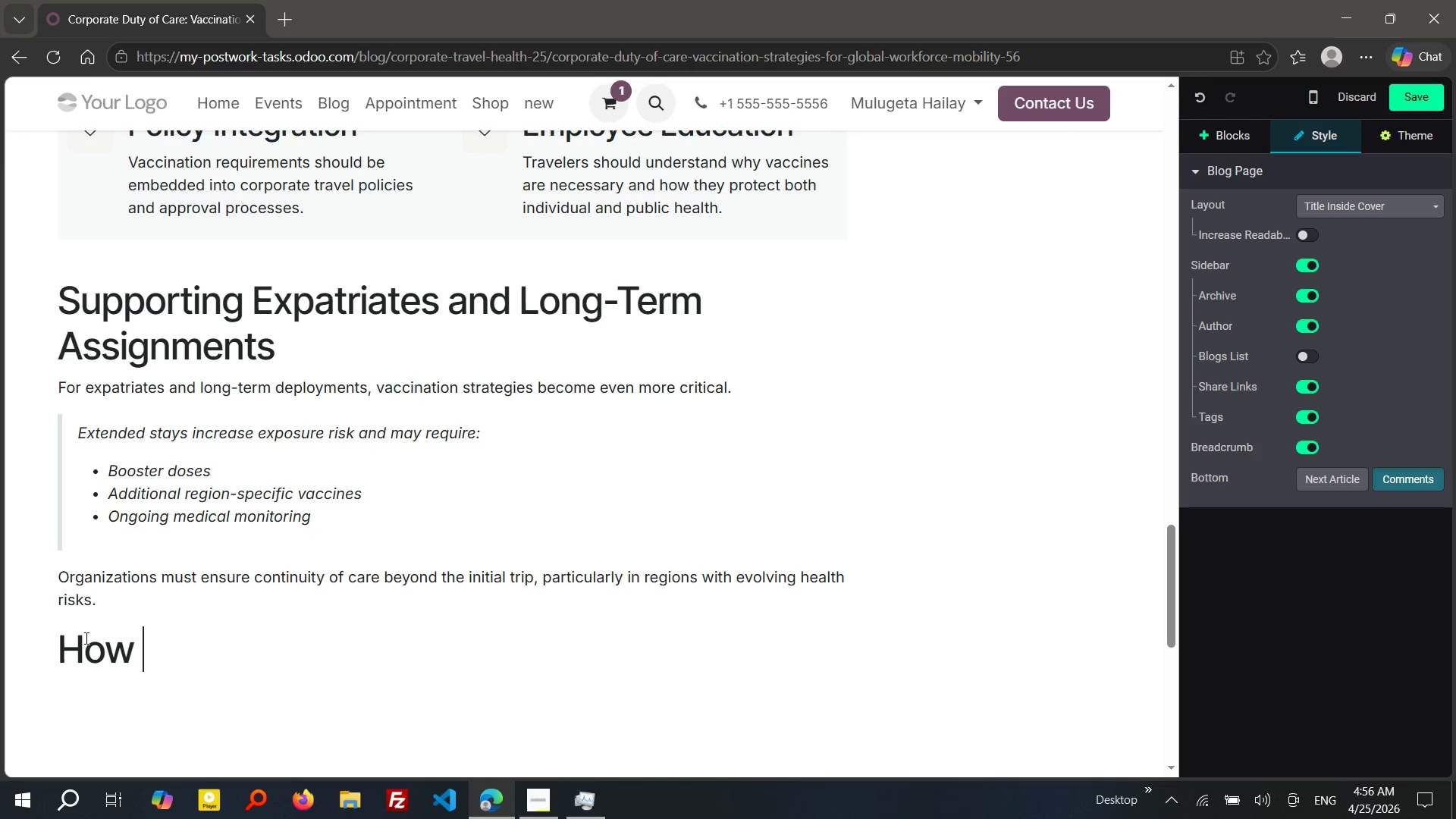 
type(Meridian travel Clinic SUPPorts Corporate Clients)
 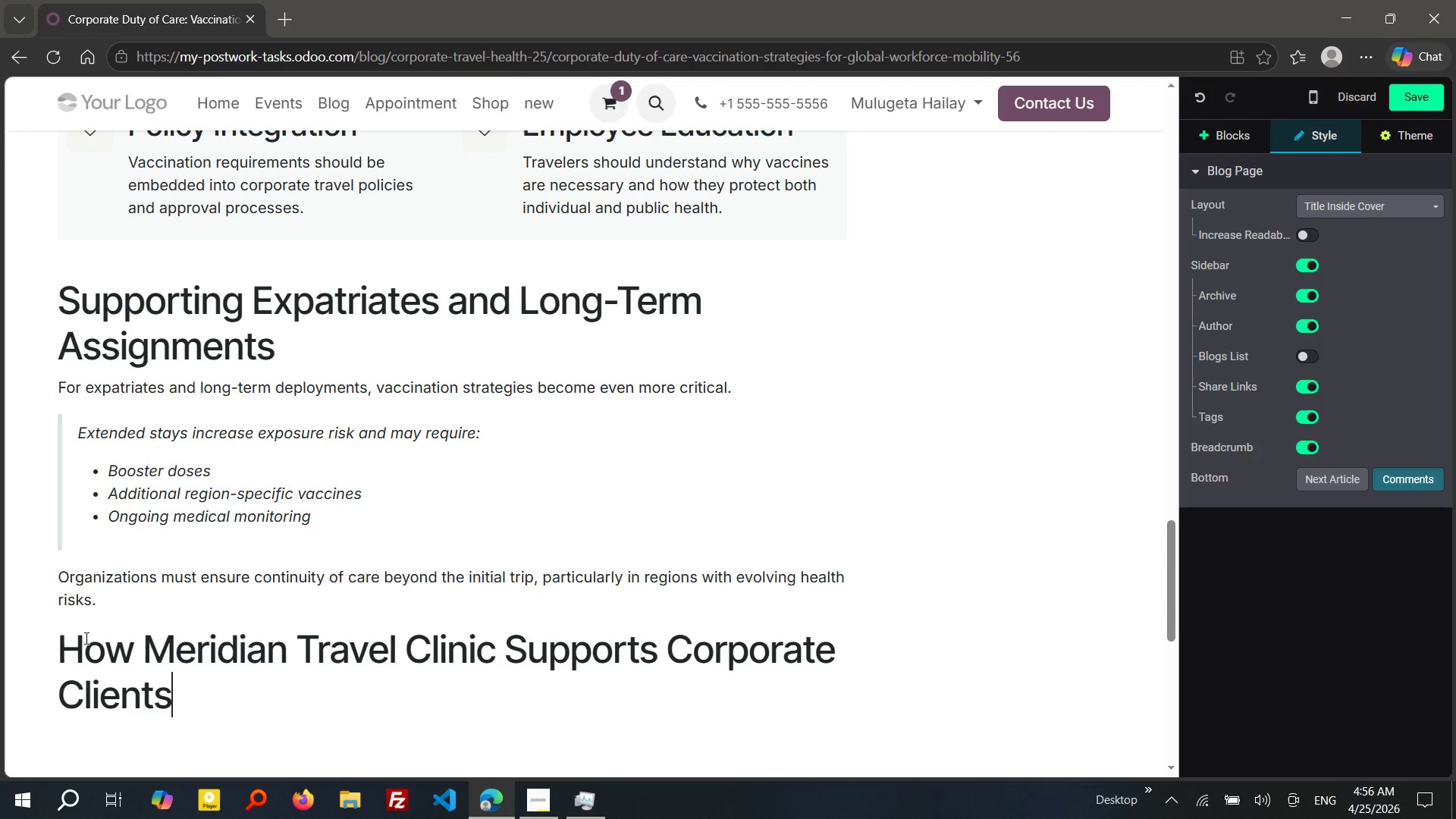 
key(Enter)
 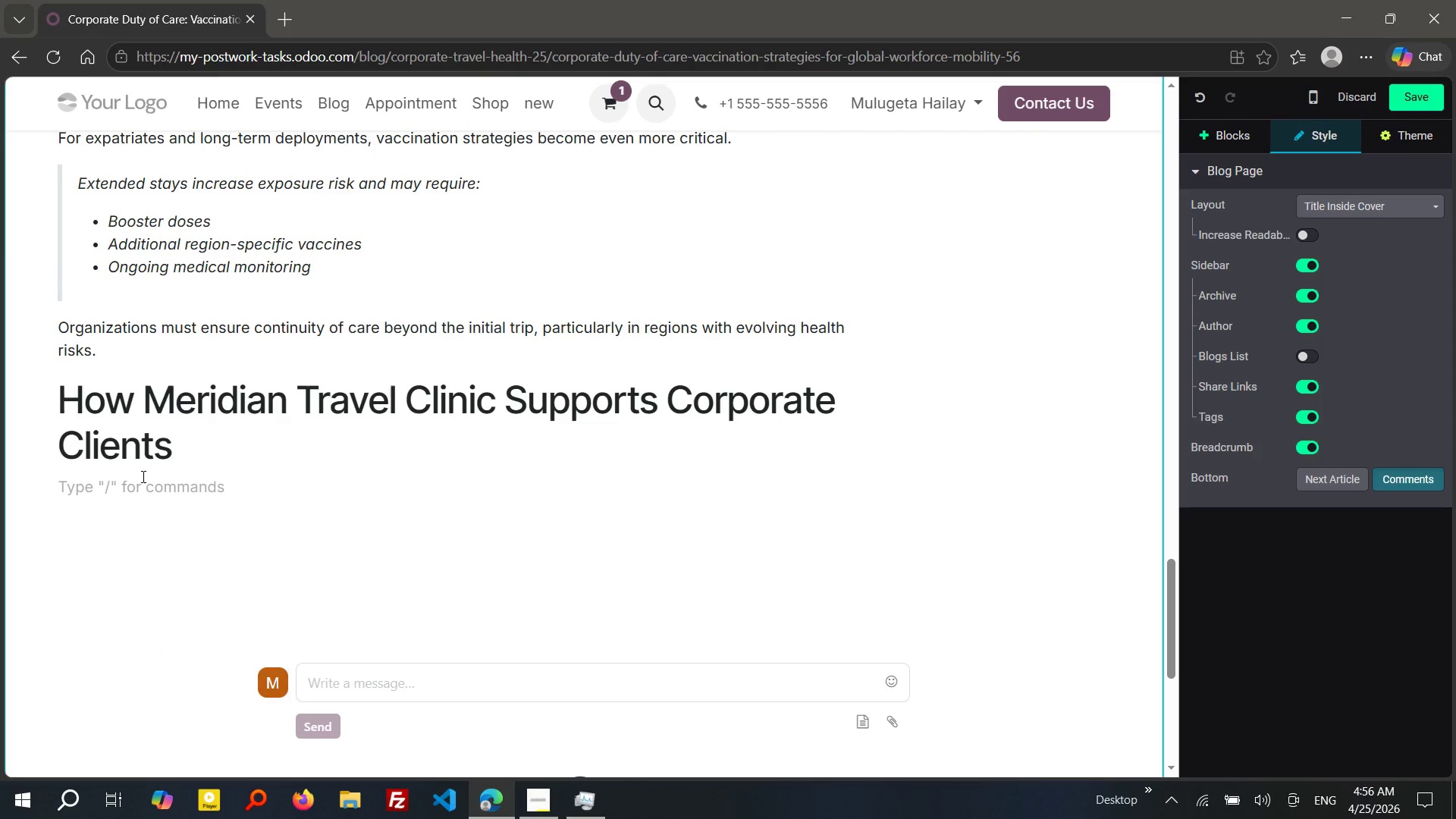 
left_click_drag(start_coordinate=[159, 399], to_coordinate=[484, 399])
 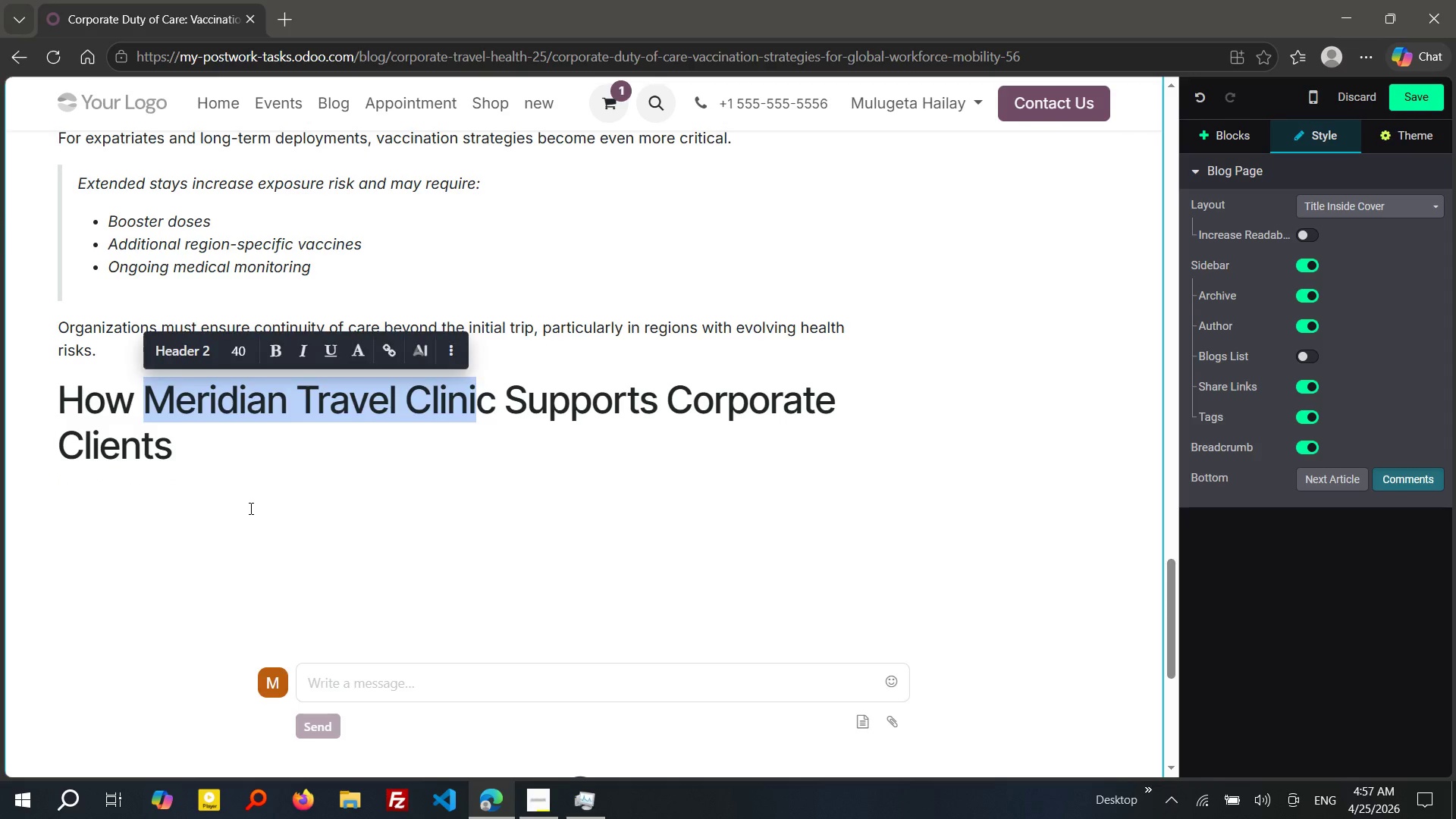 
left_click([249, 508])
 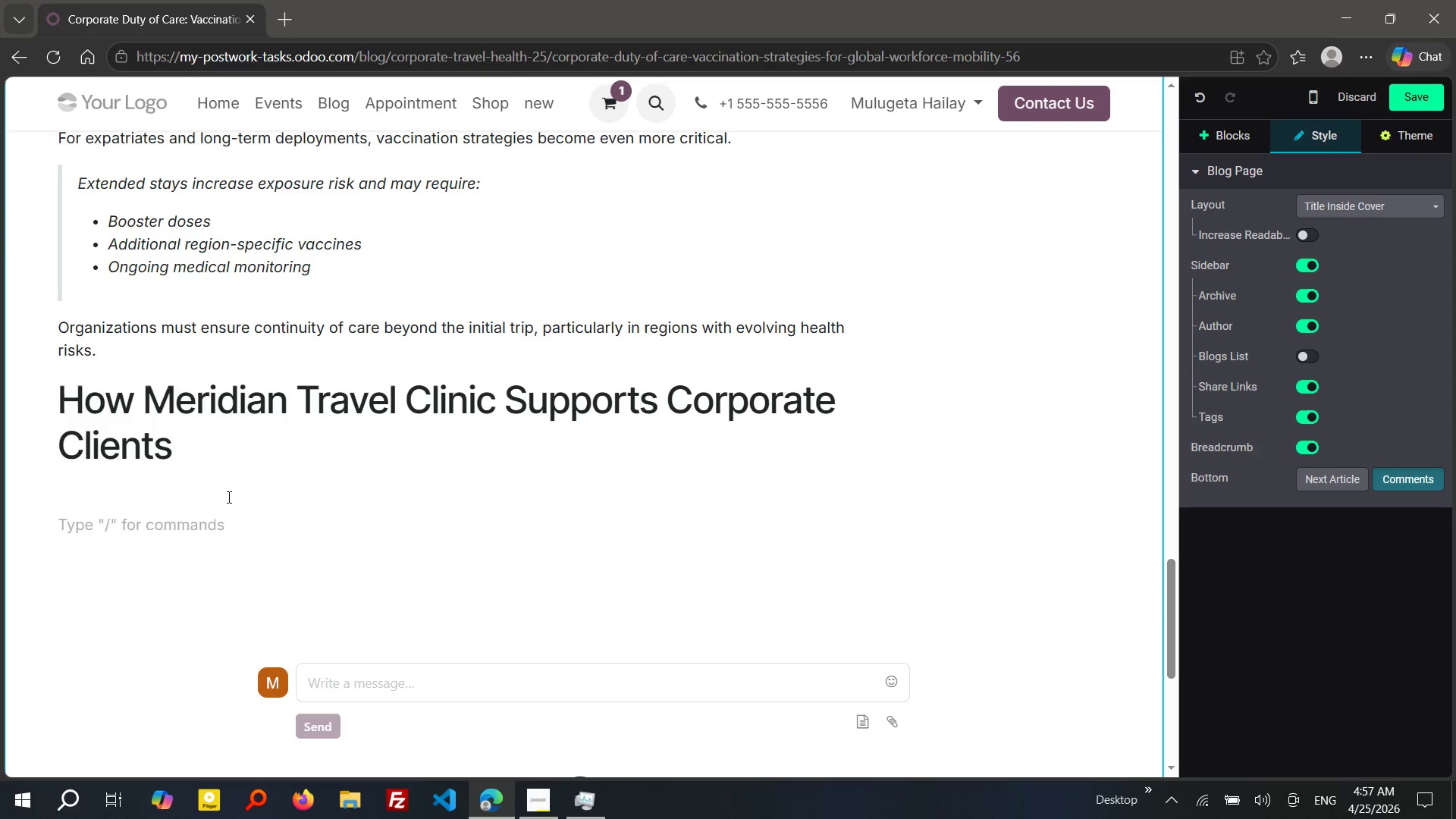 
left_click([228, 497])
 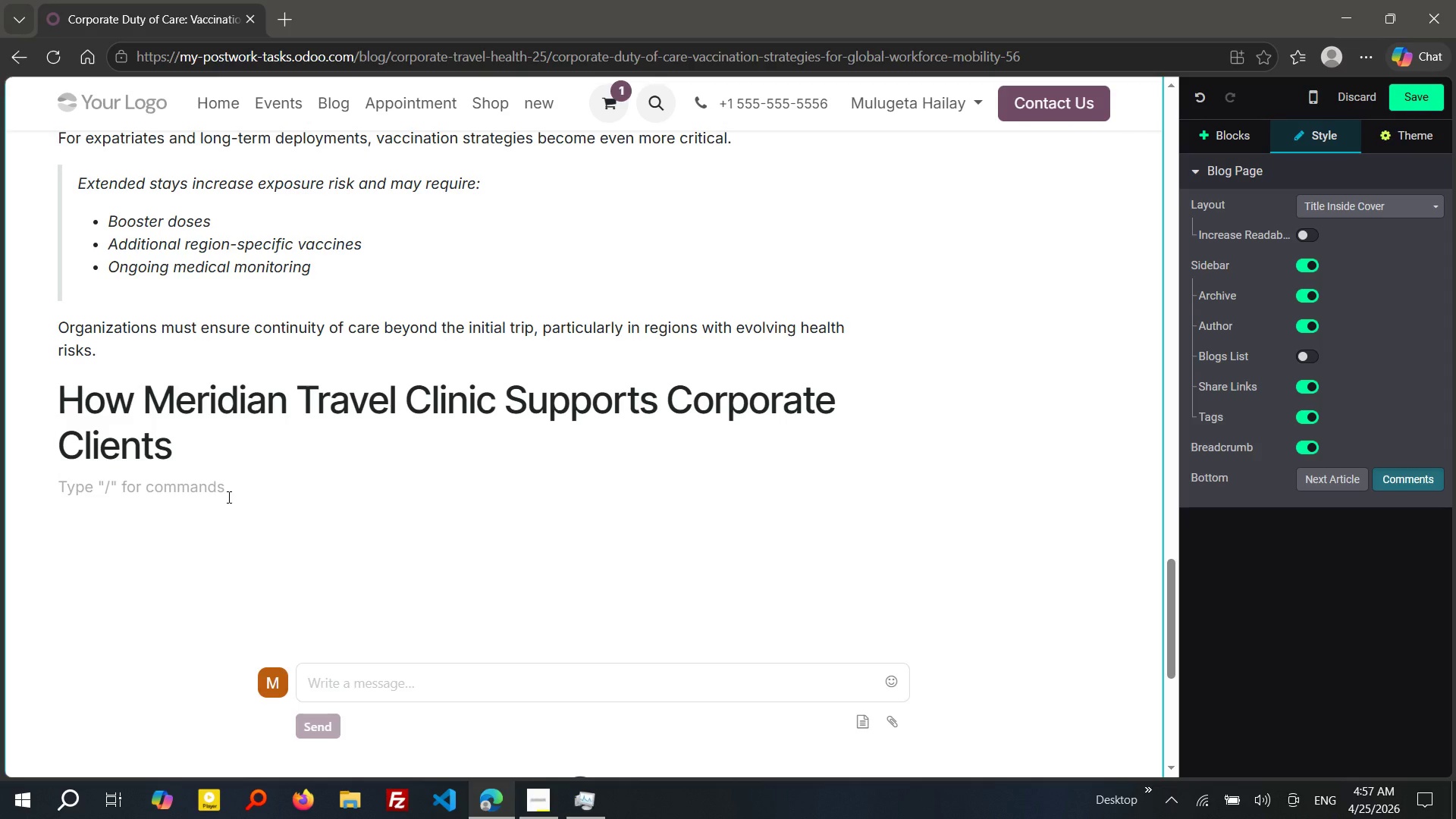 
type(Meridian TRAVEL CLINic with )
key(Backspace)
key(Backspace)
key(Backspace)
key(Backspace)
key(Backspace)
type(par)
 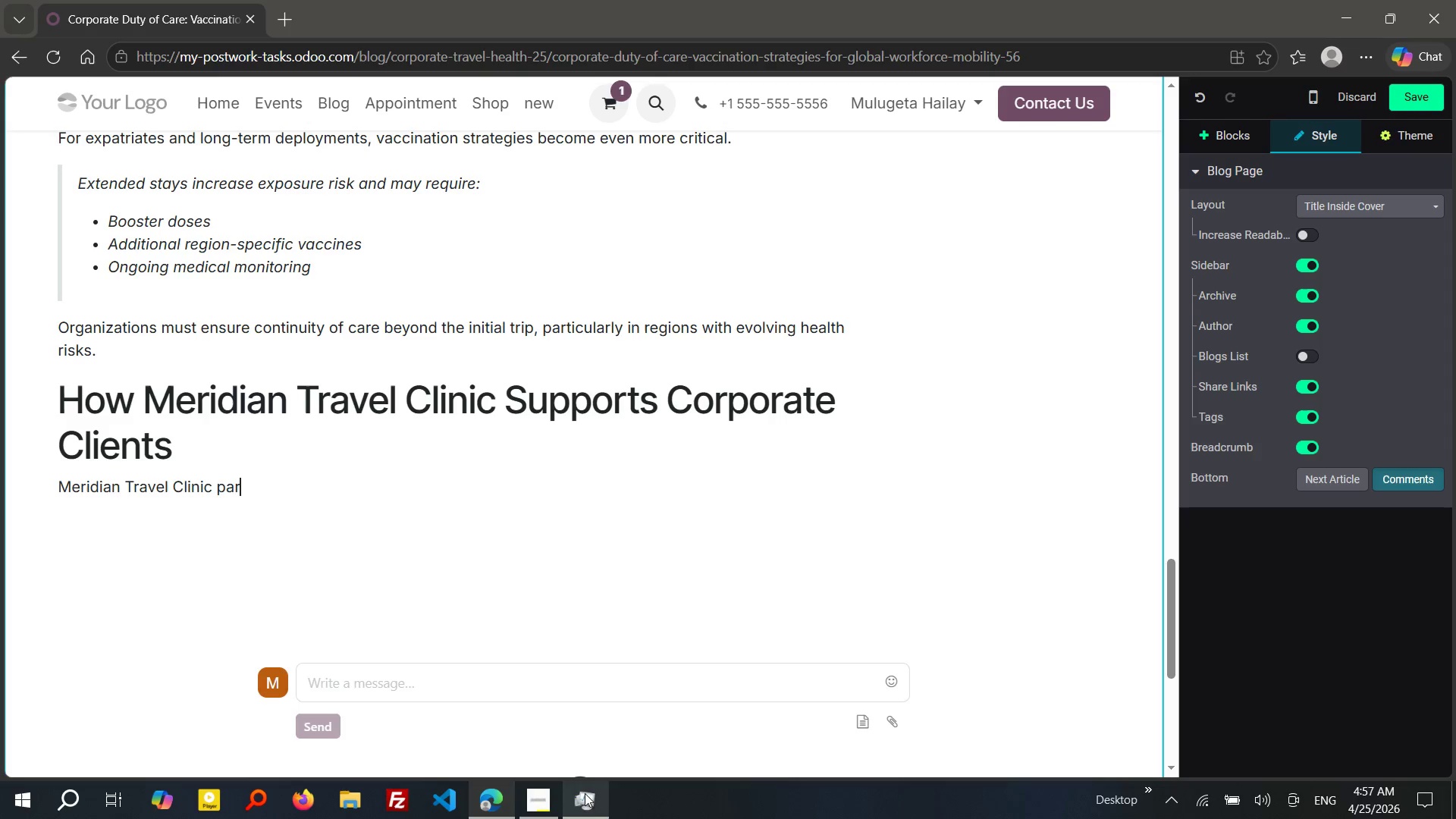 
double_click([585, 794])
 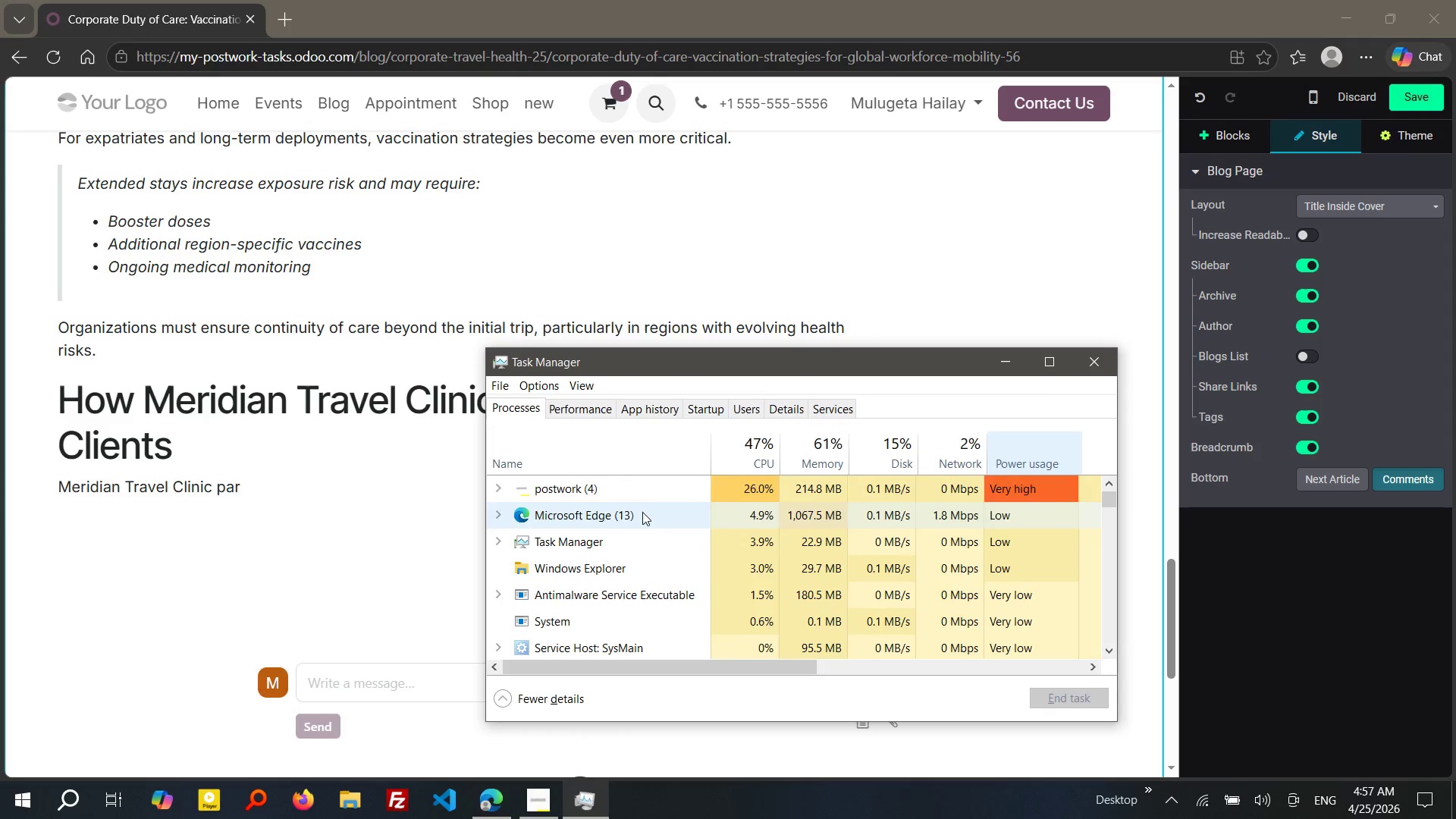 
left_click([724, 439])
 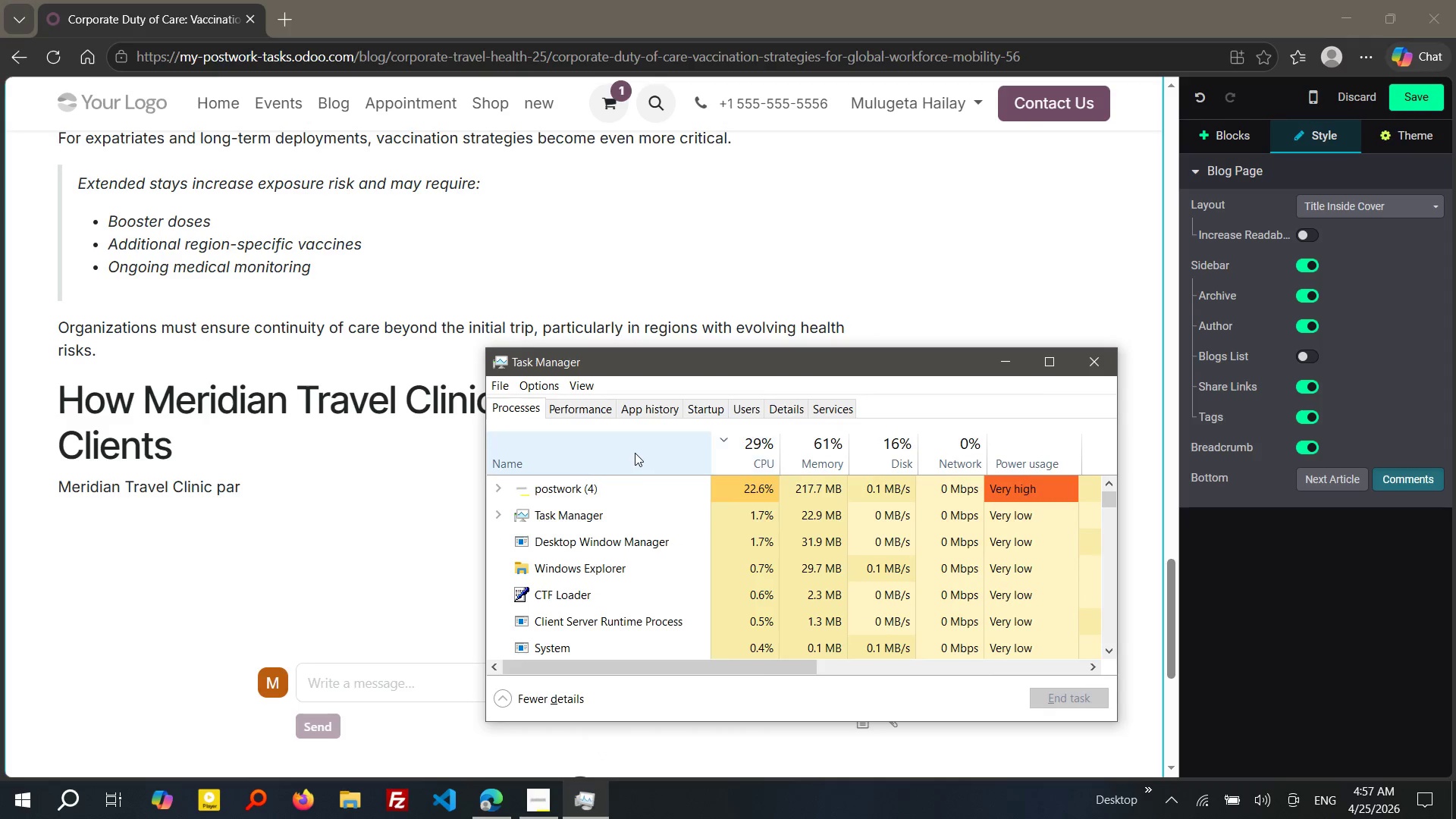 
left_click([635, 453])
 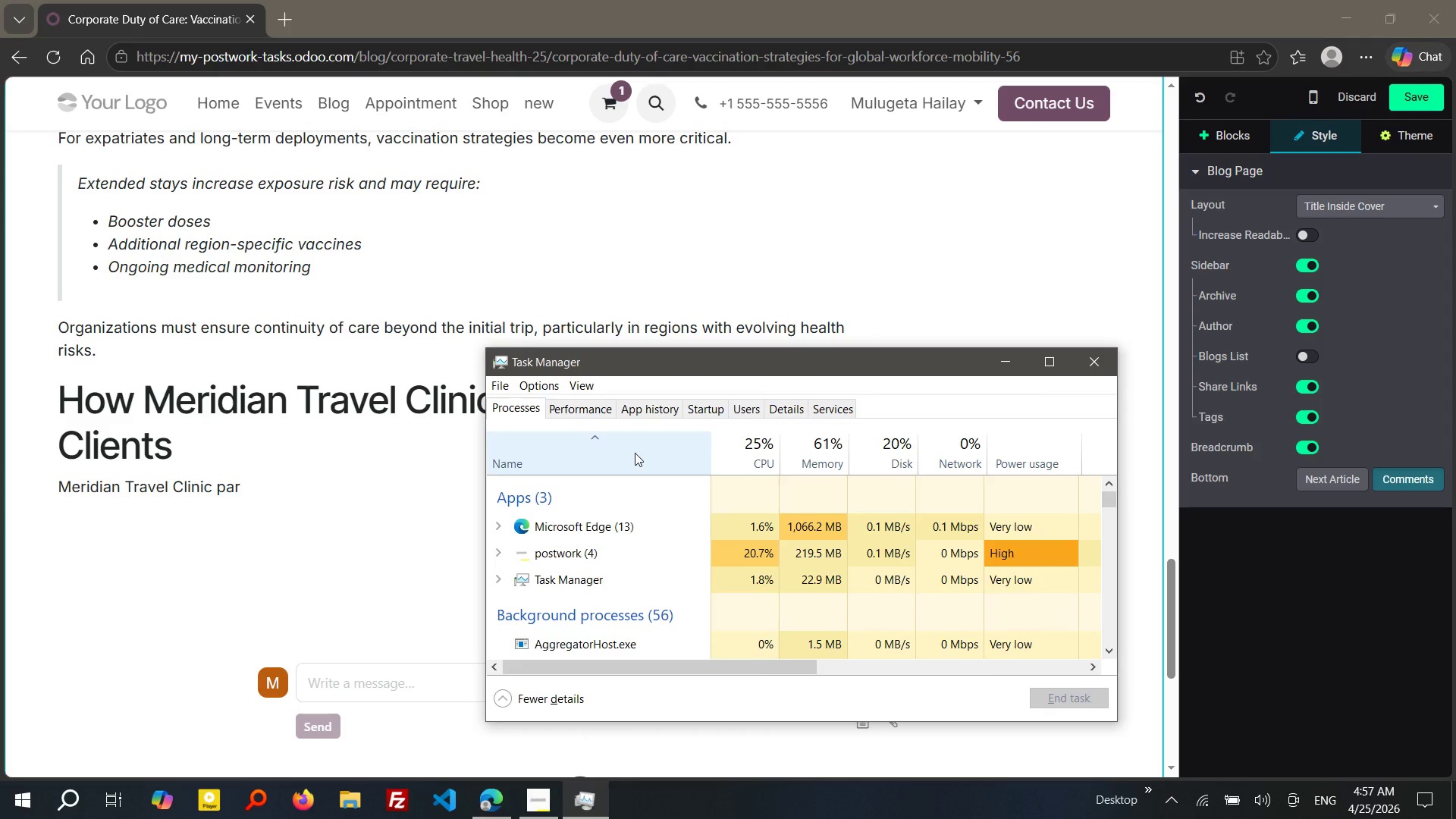 
left_click([635, 453])
 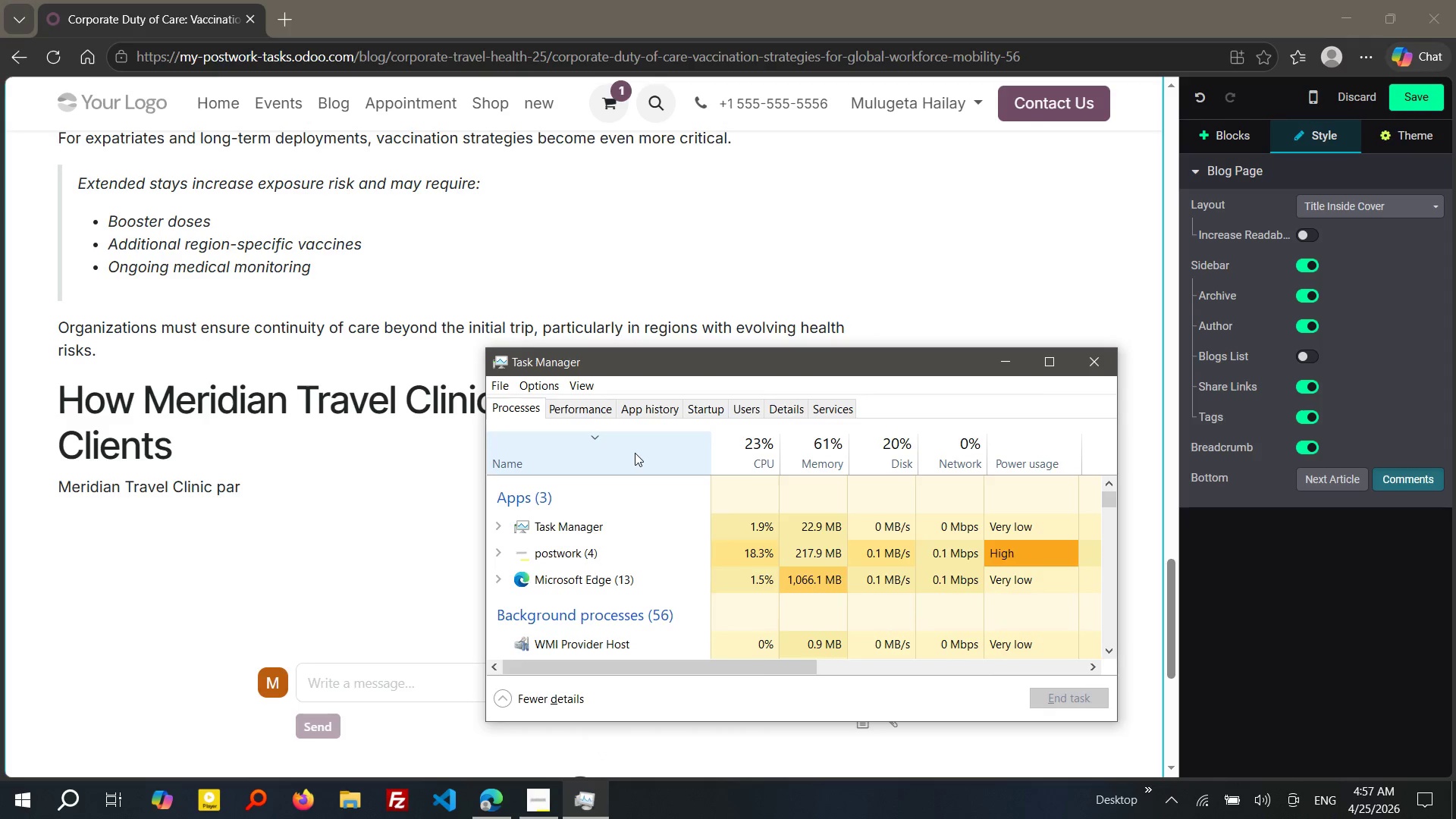 
left_click([635, 453])
 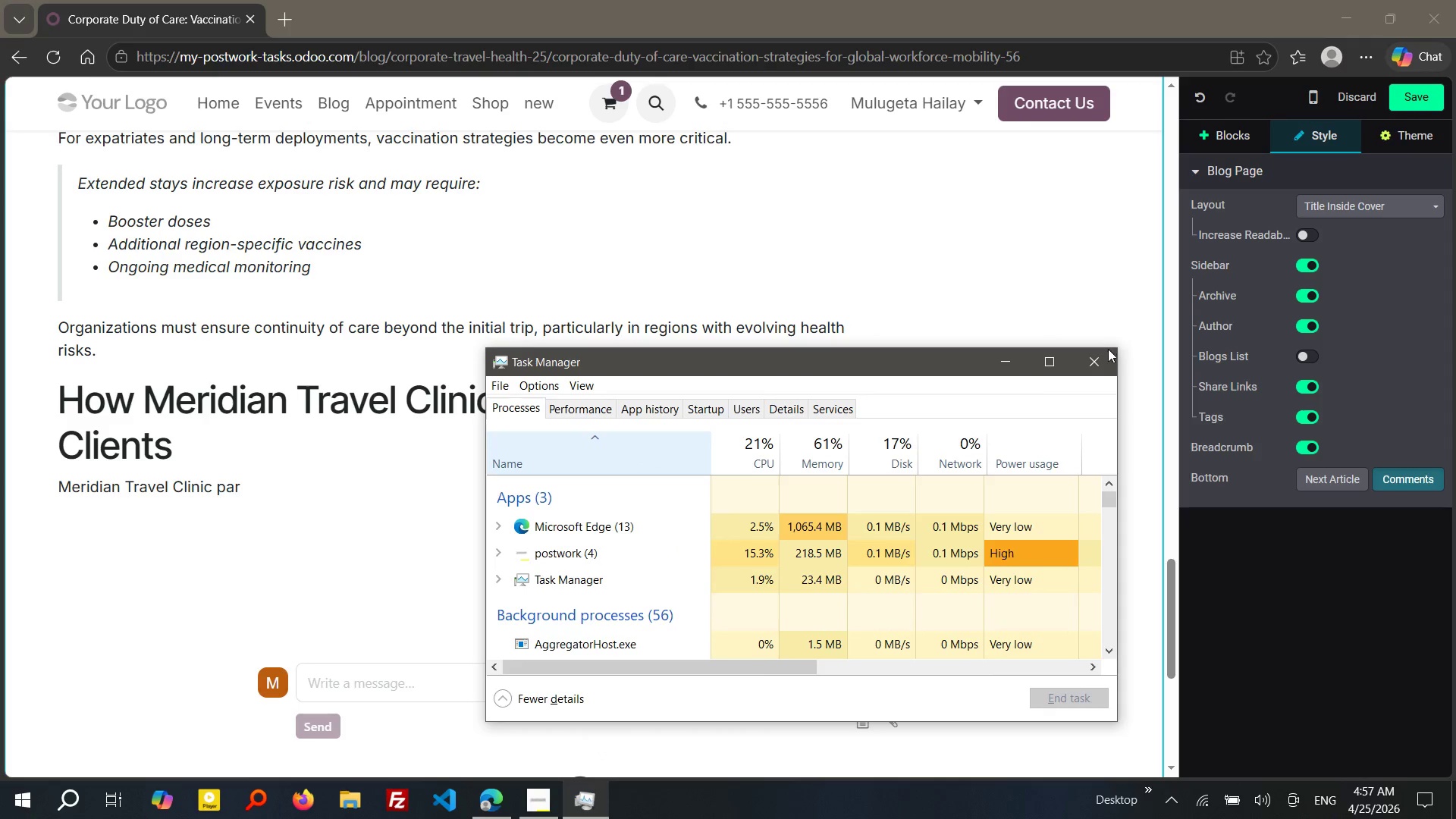 
left_click([1103, 364])
 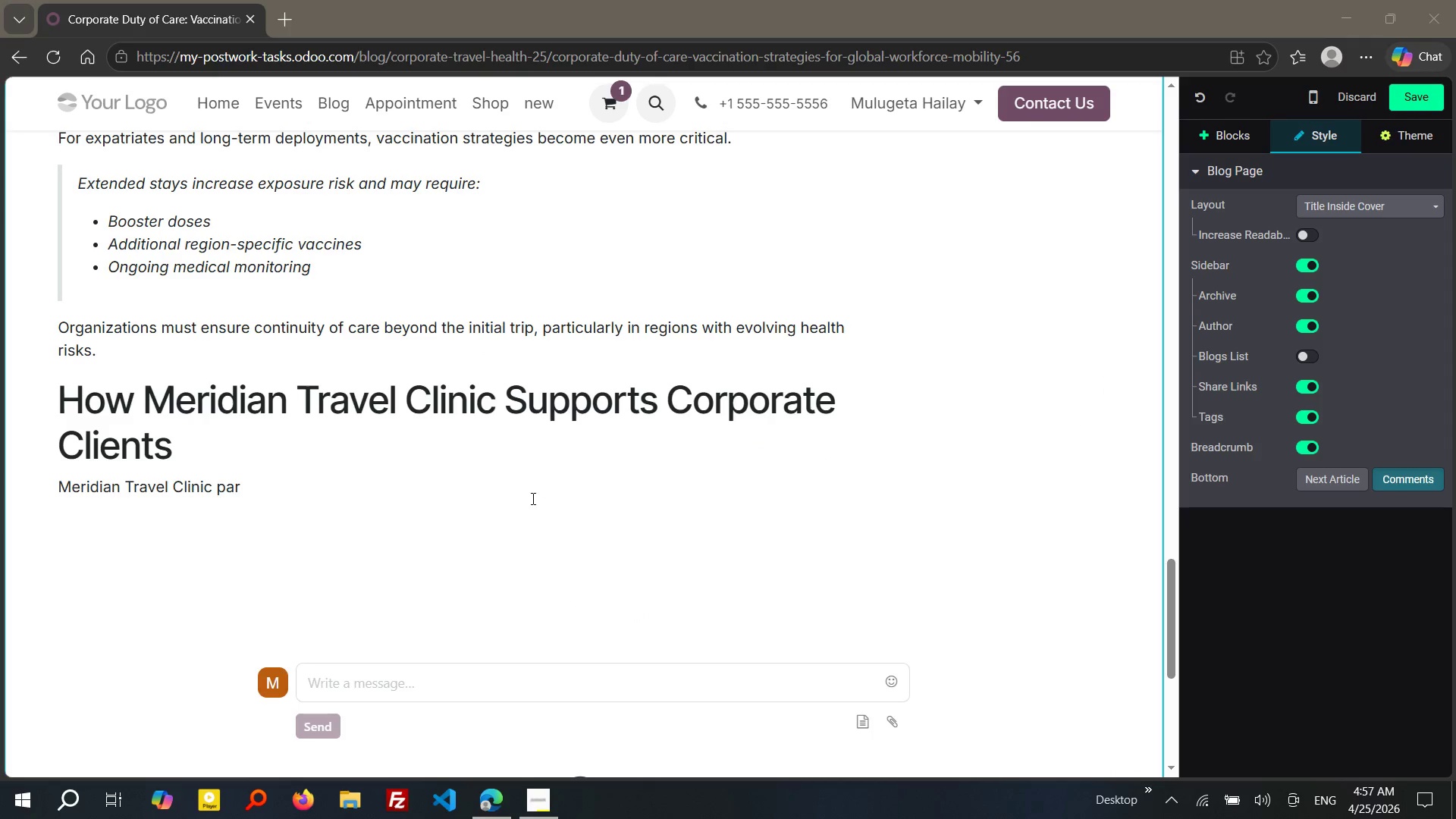 
left_click([523, 484])
 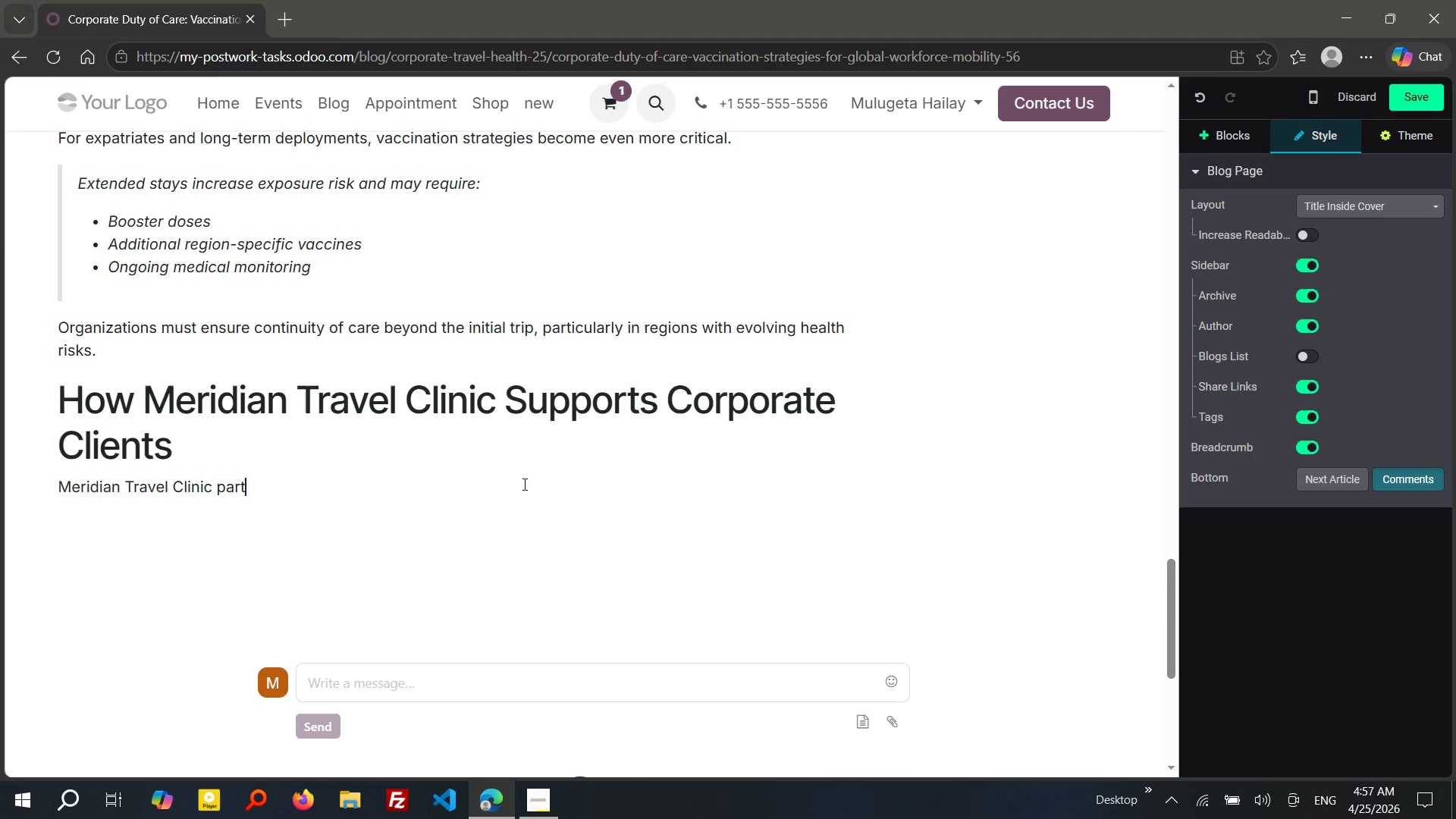 
type(tnrs with org)
key(Tab)
type( t )
key(Backspace)
type(o design aand i)
 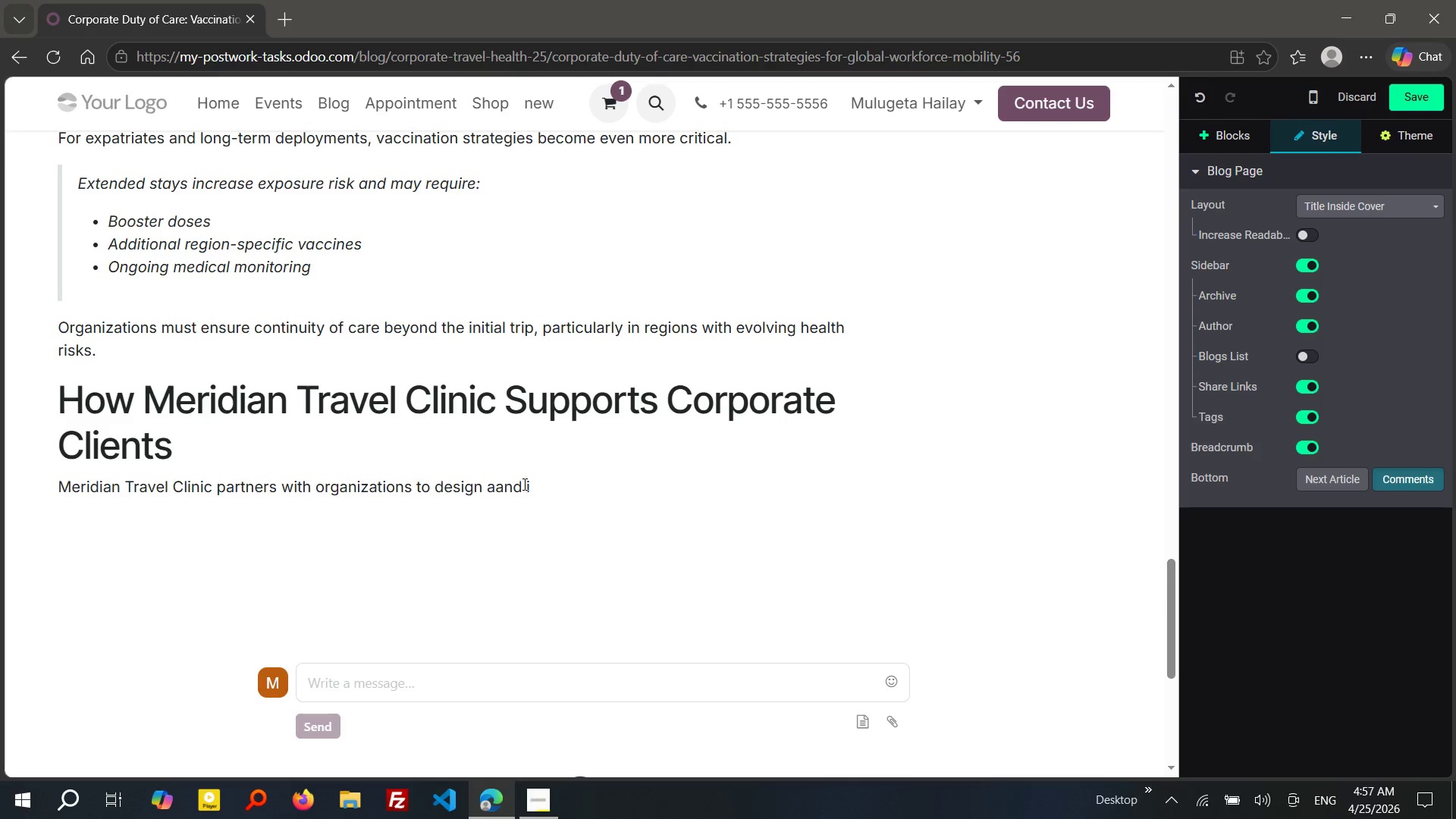 
key(ArrowLeft)
 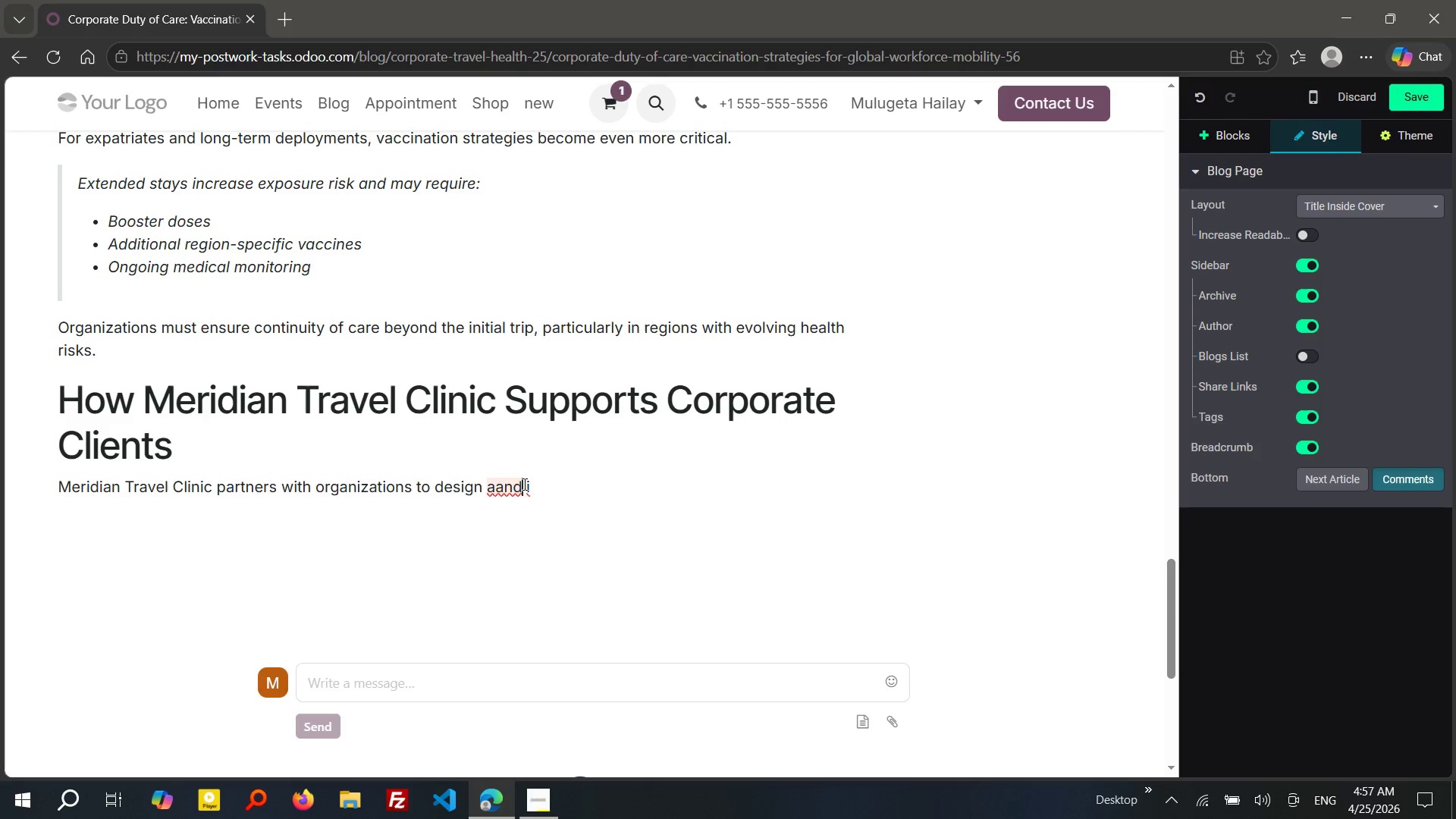 
key(ArrowLeft)
 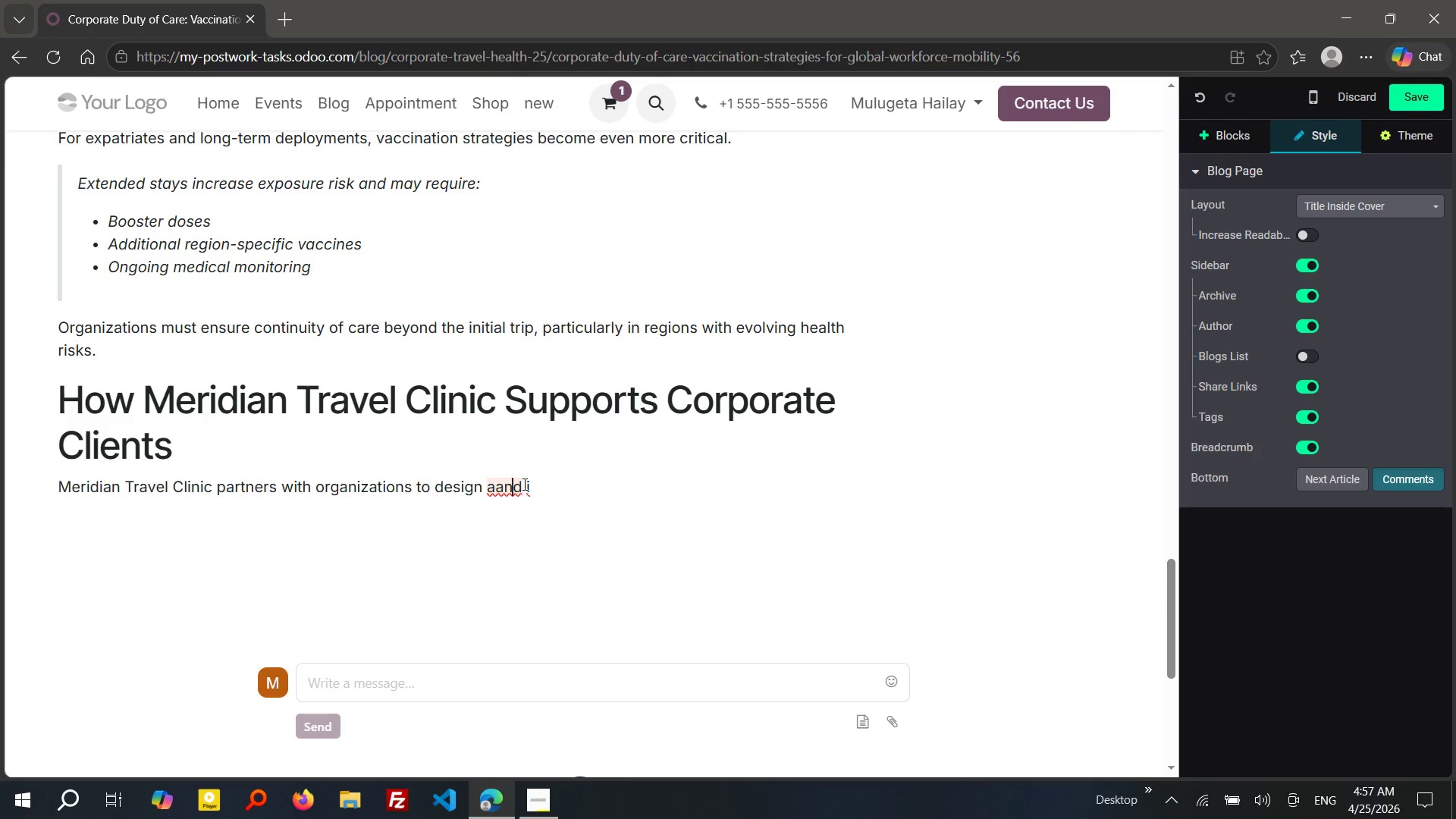 
key(ArrowLeft)
 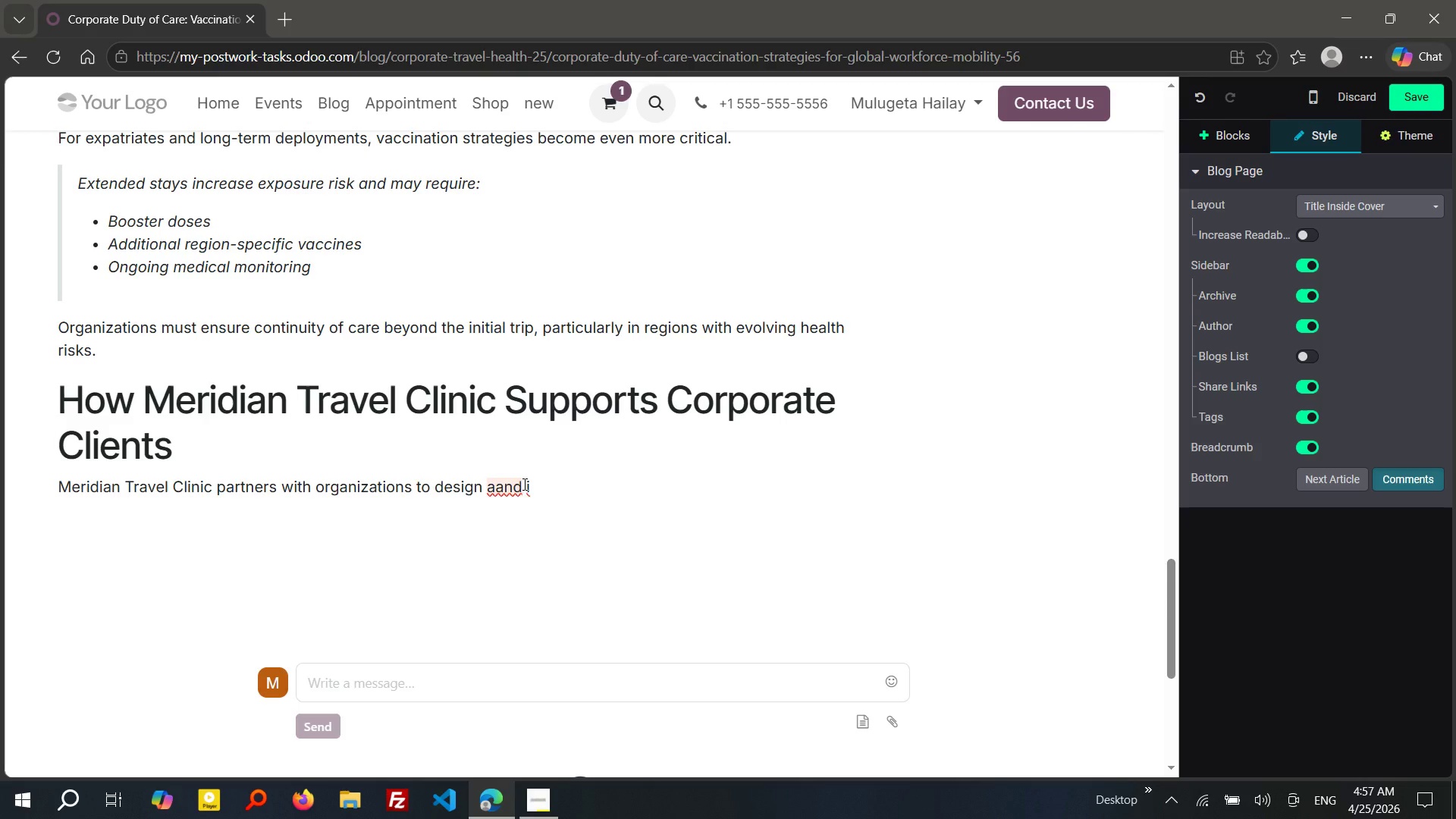 
key(ArrowLeft)
 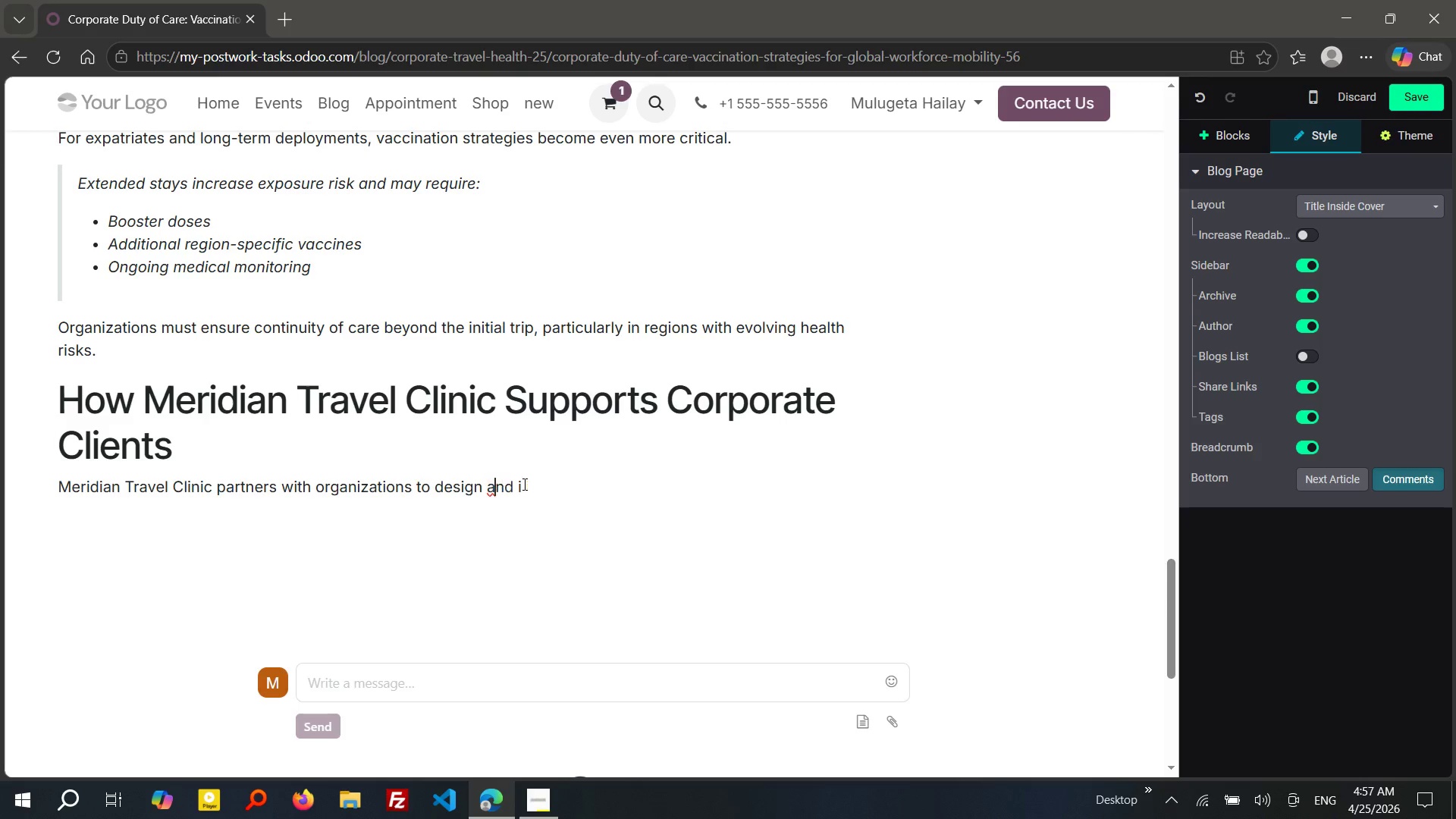 
key(Backspace)
 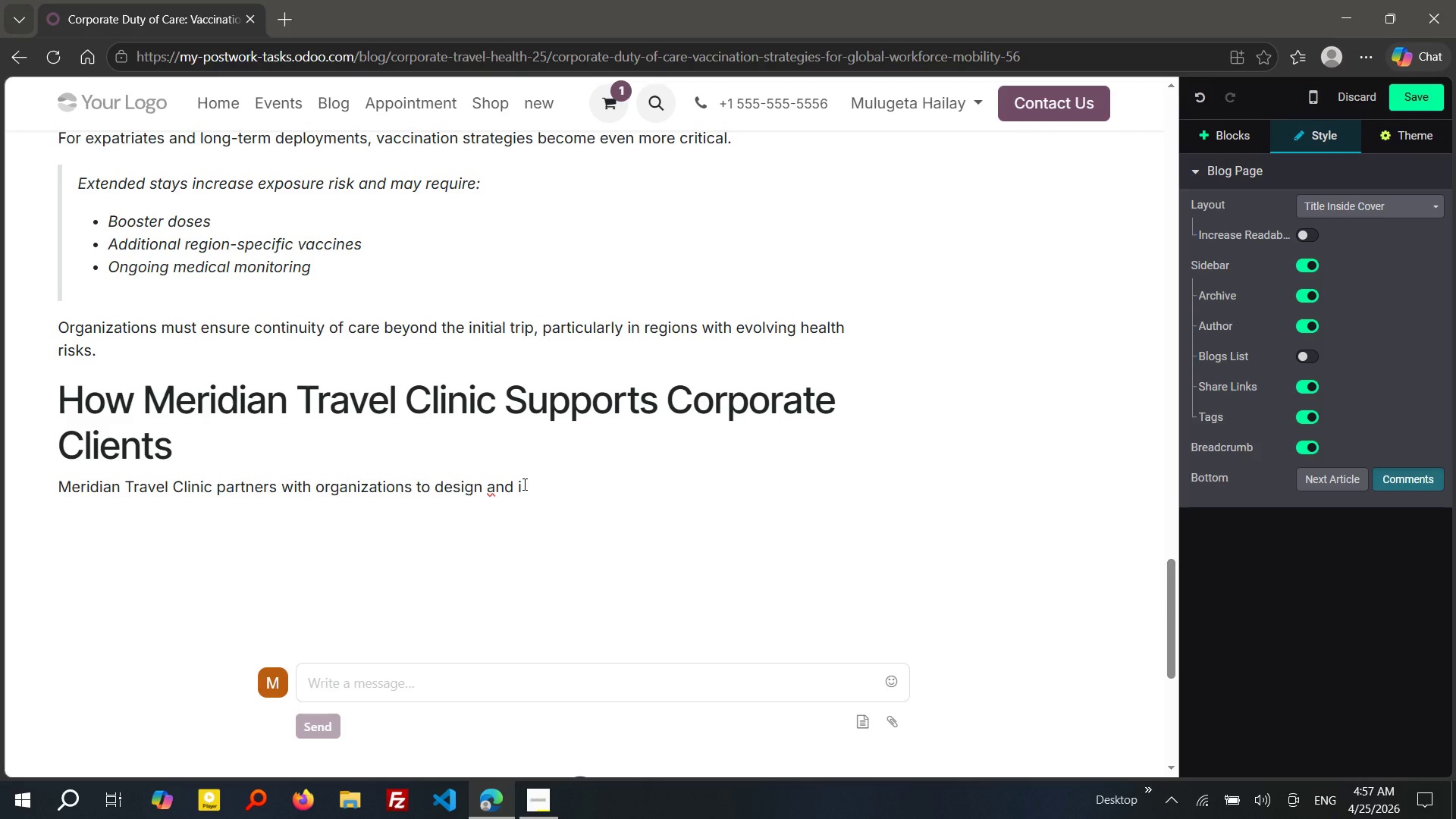 
key(Control+ArrowRight)
 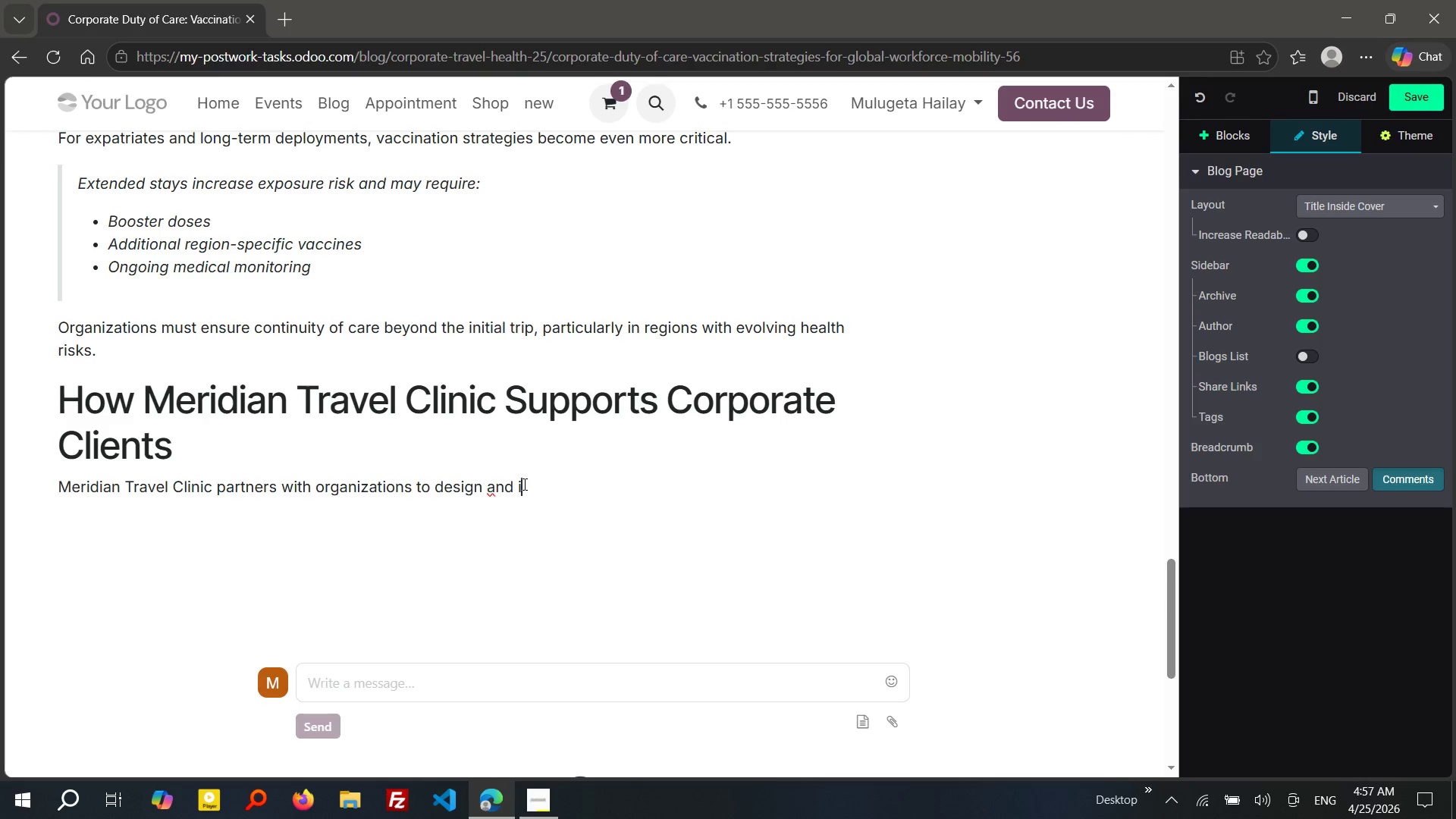 
key(Control+ArrowRight)
 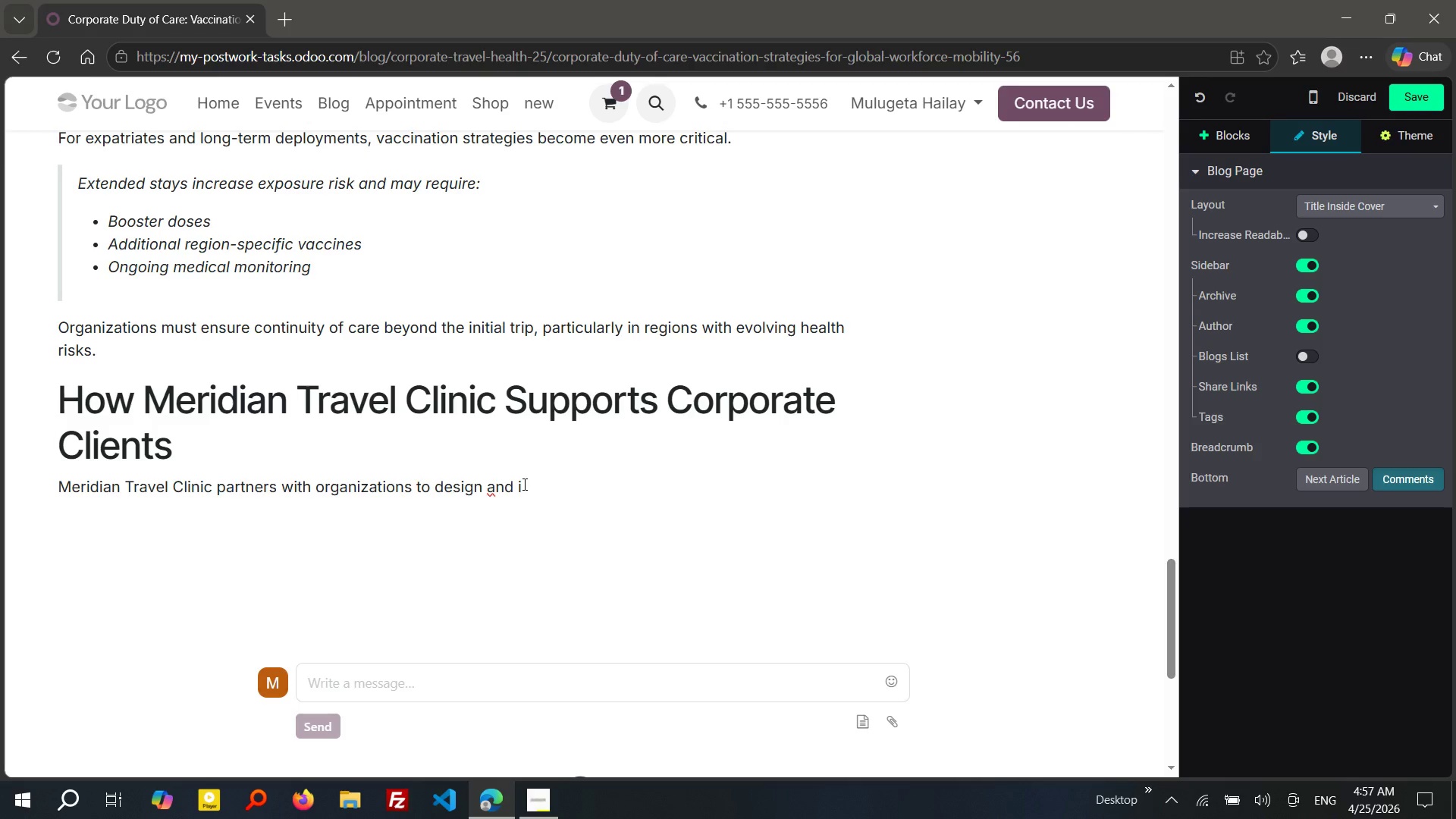 
type(mplemet)
key(Backspace)
type(nt)
 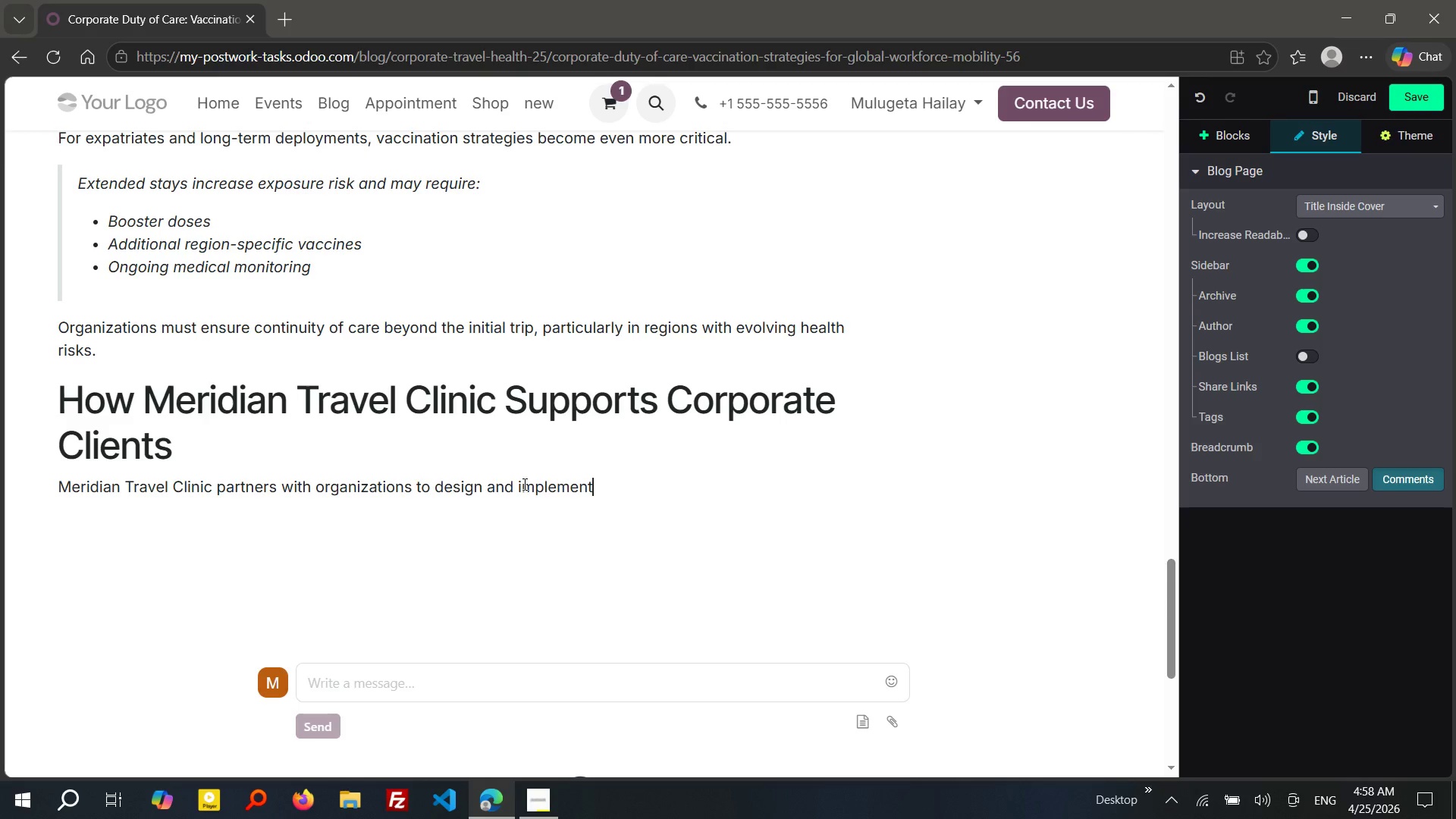 
wait(10.58)
 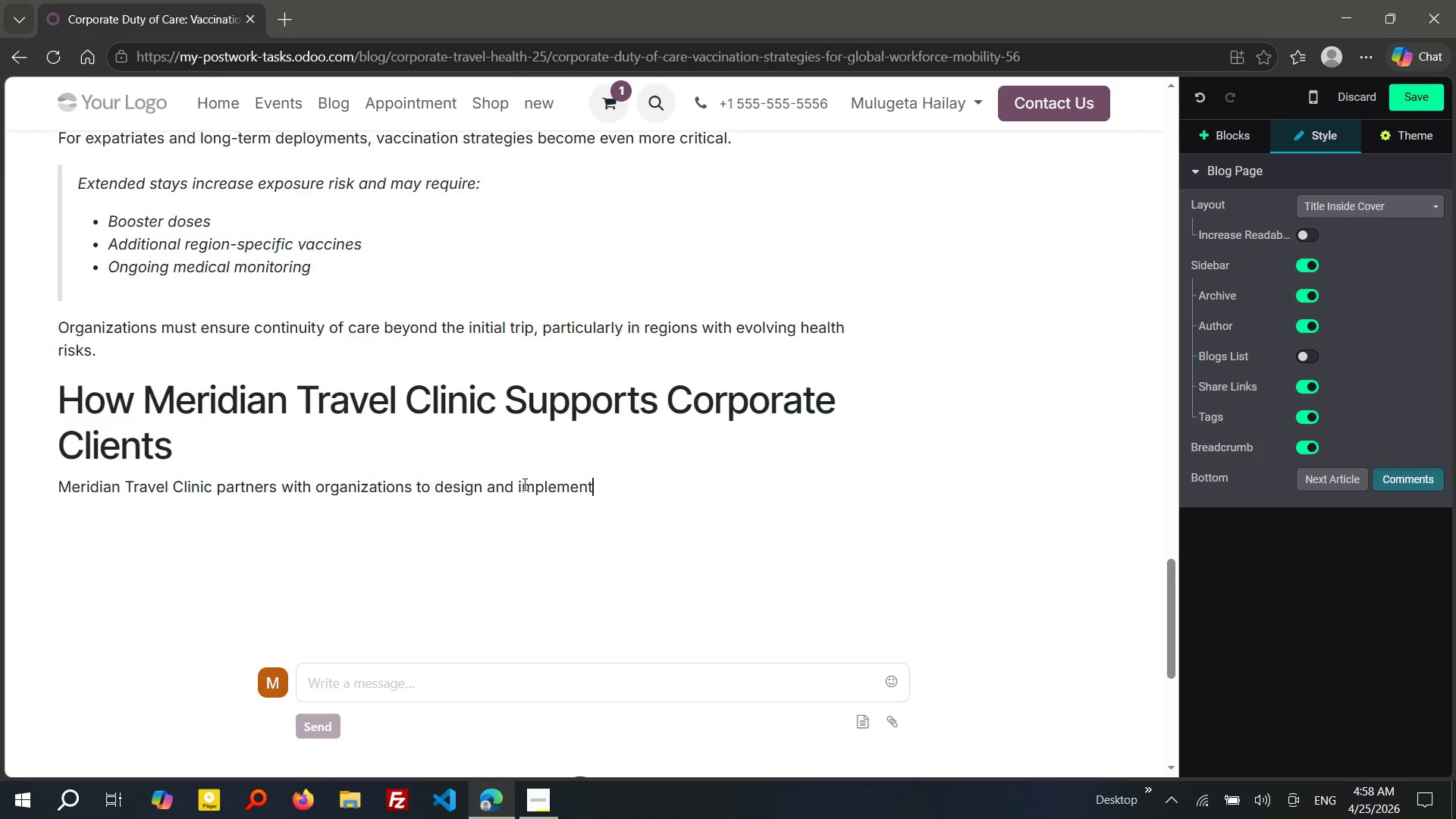 
type( comprehe)
key(Tab)
type( vaccination programs tailored to global workforce mobility.)
 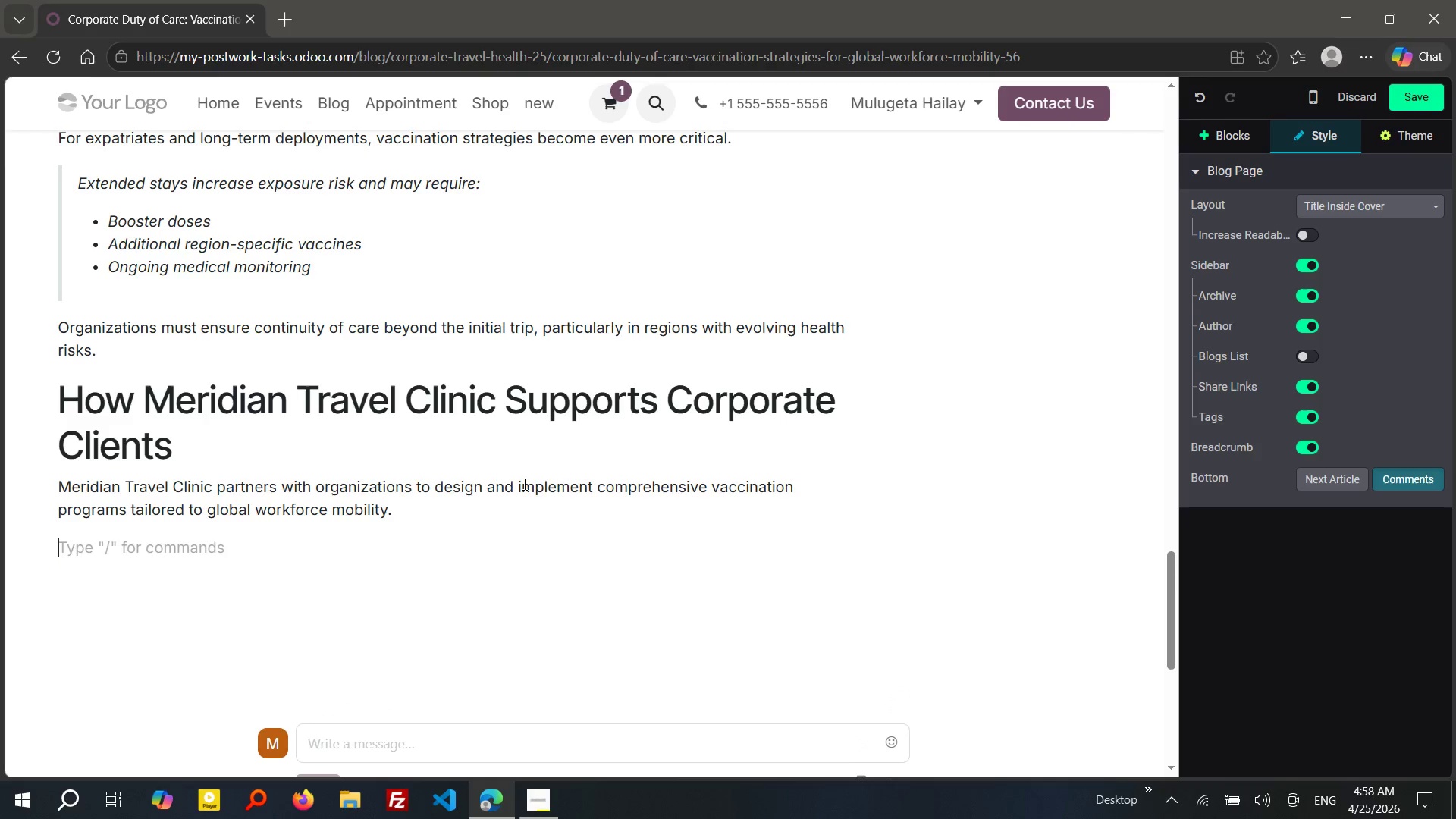 
key(Enter)
 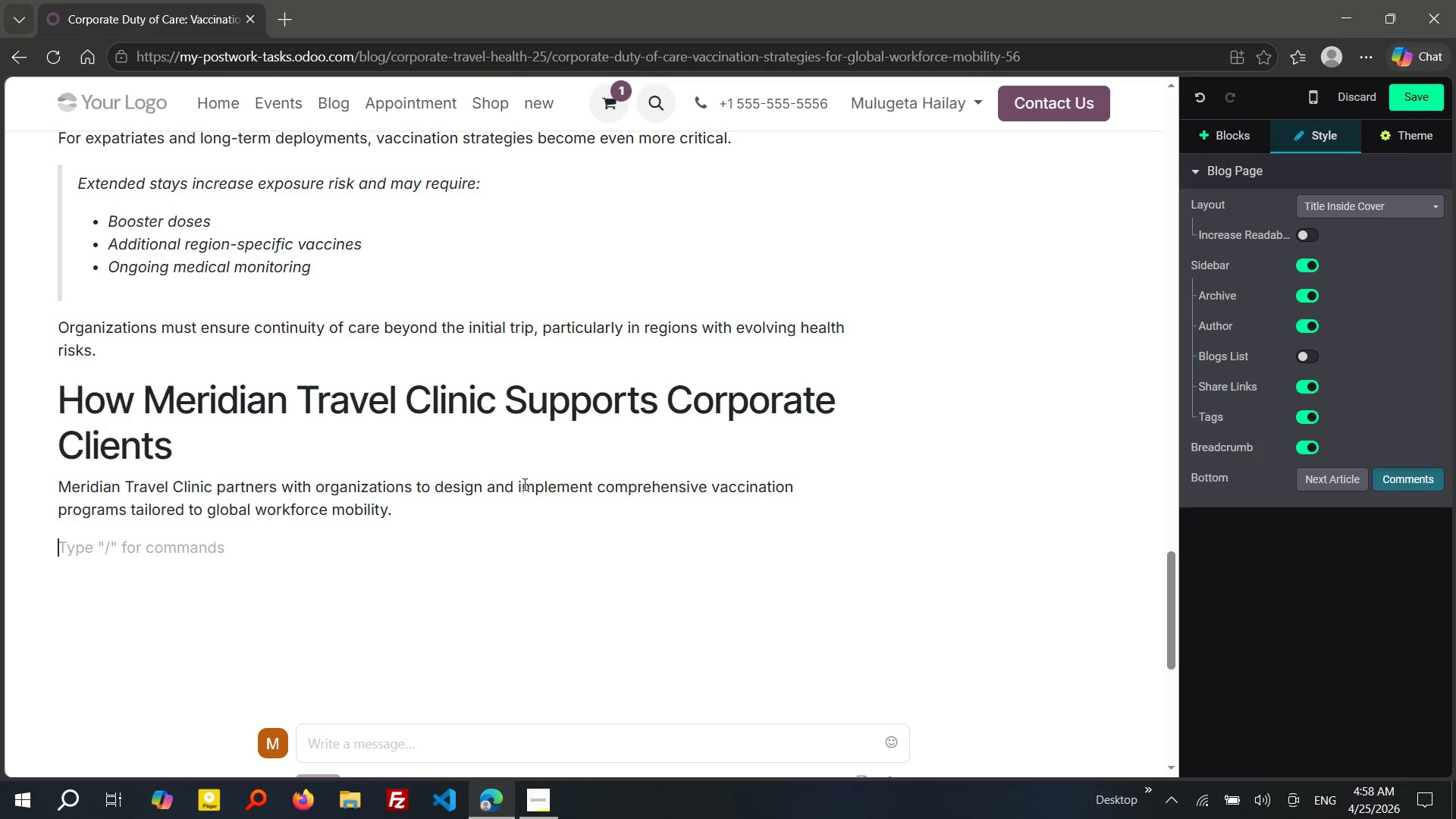 
wait(24.02)
 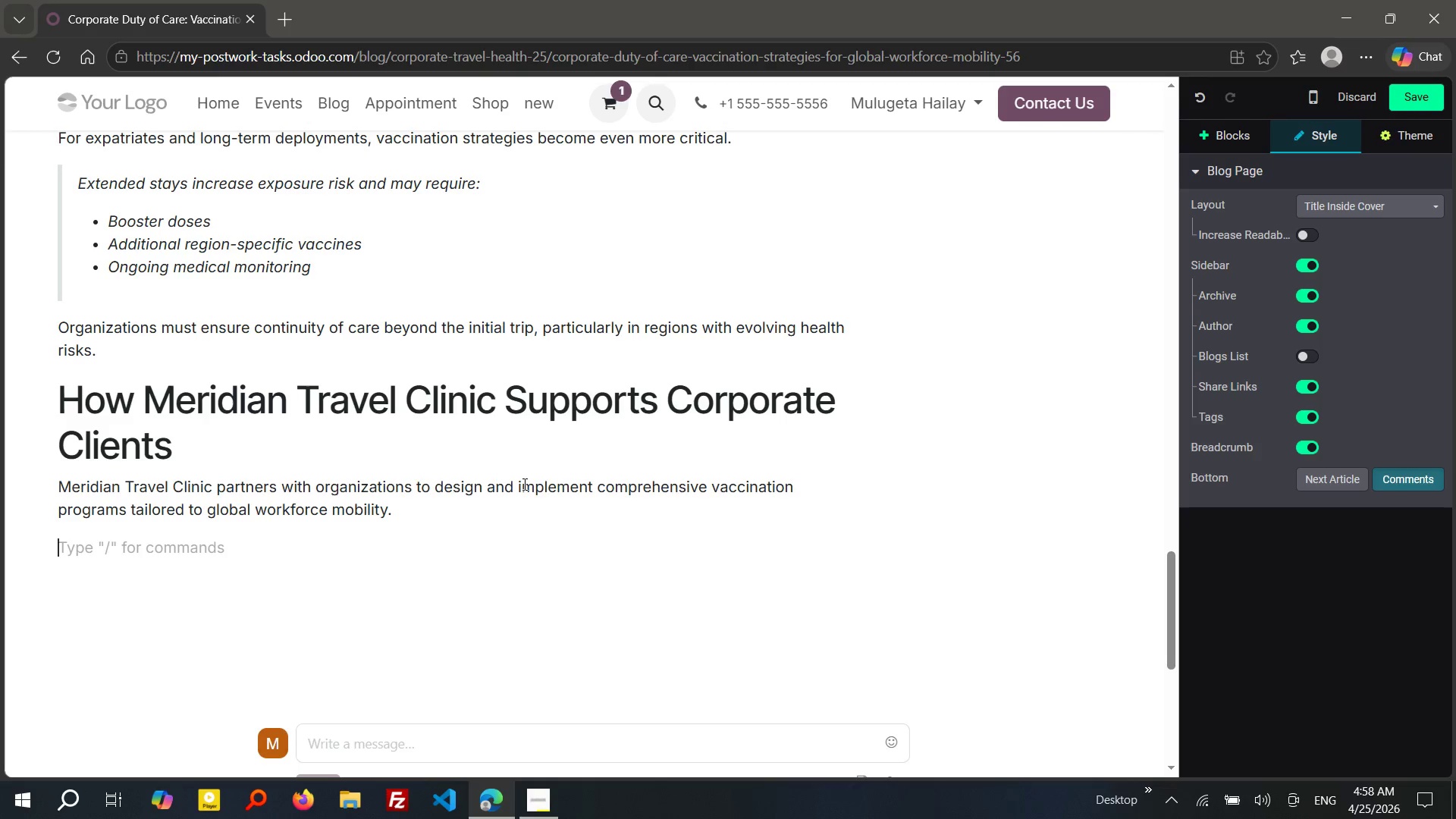 
type(Or)
key(Backspace)
type(ur Services include:)
 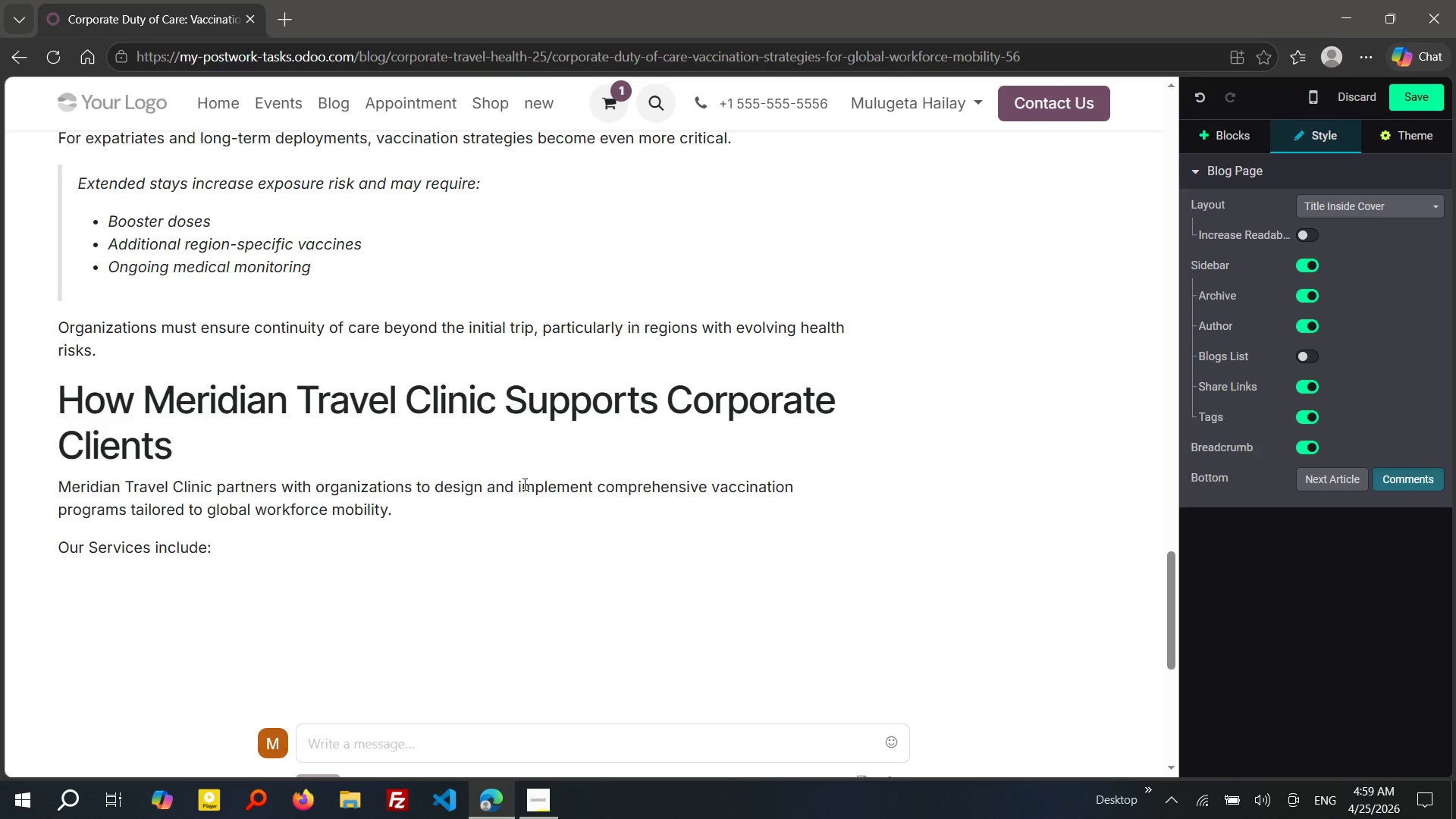 
key(Enter)
 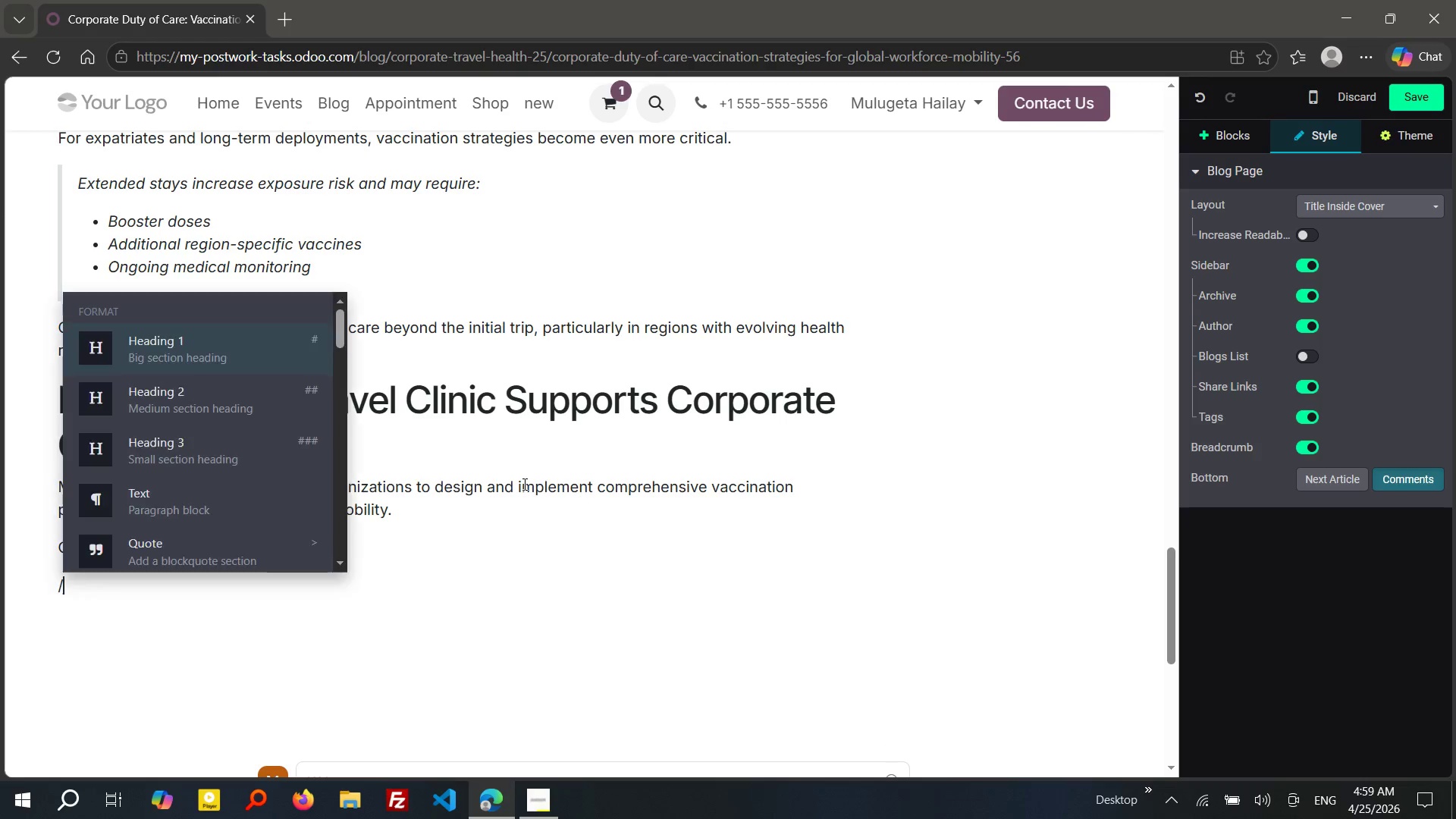 
key(Slash)
 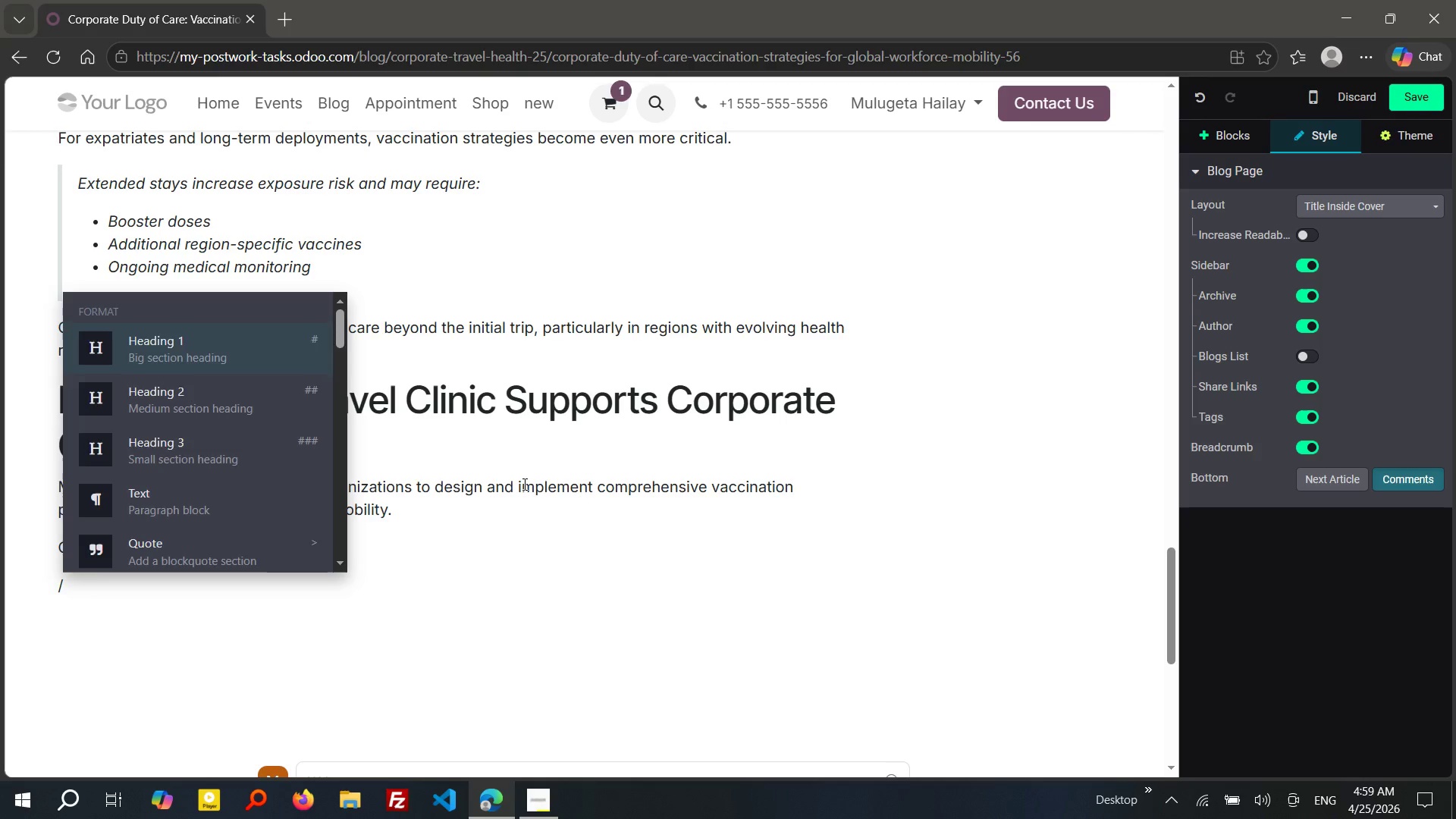 
key(B)
 